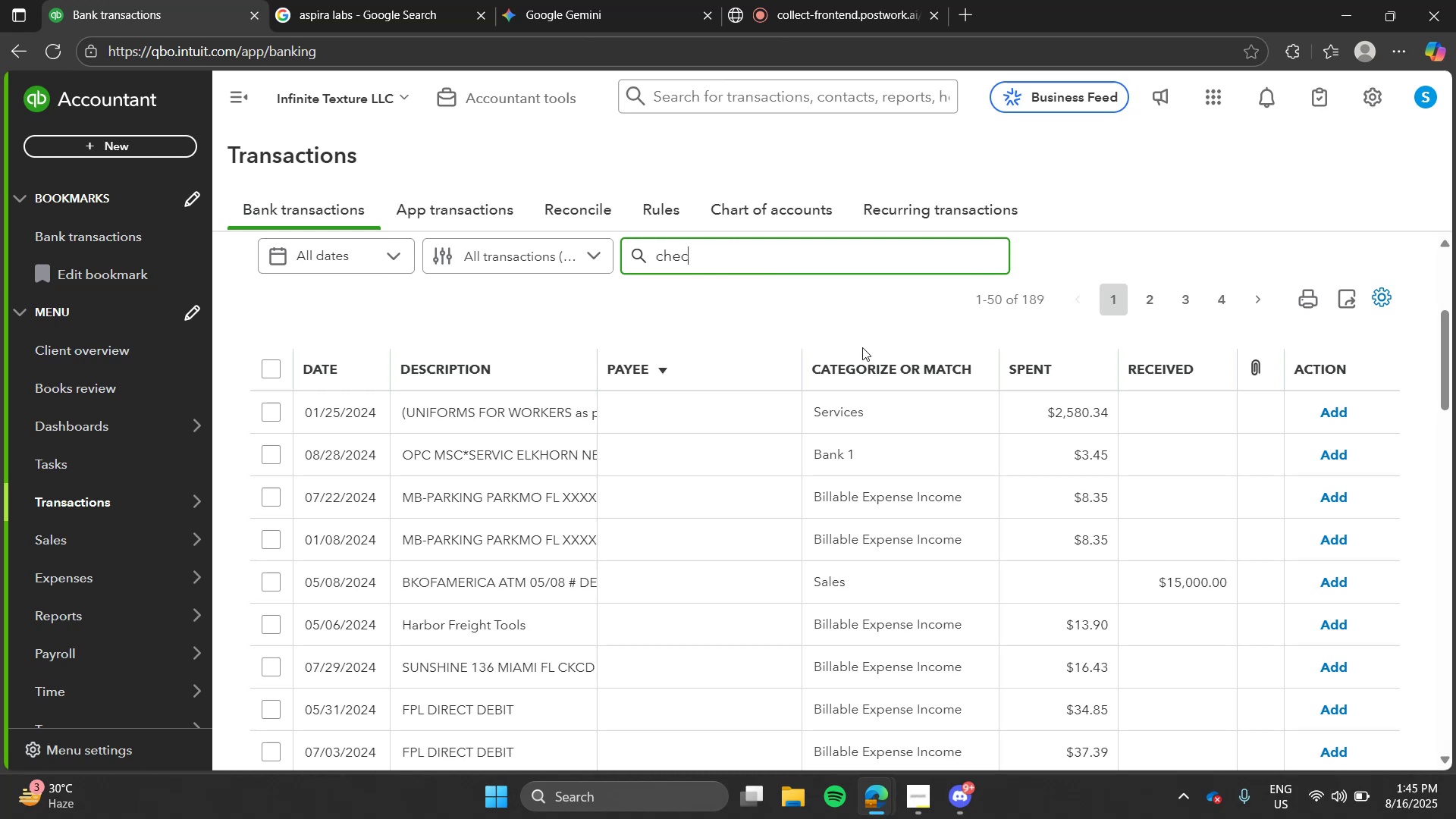 
key(Enter)
 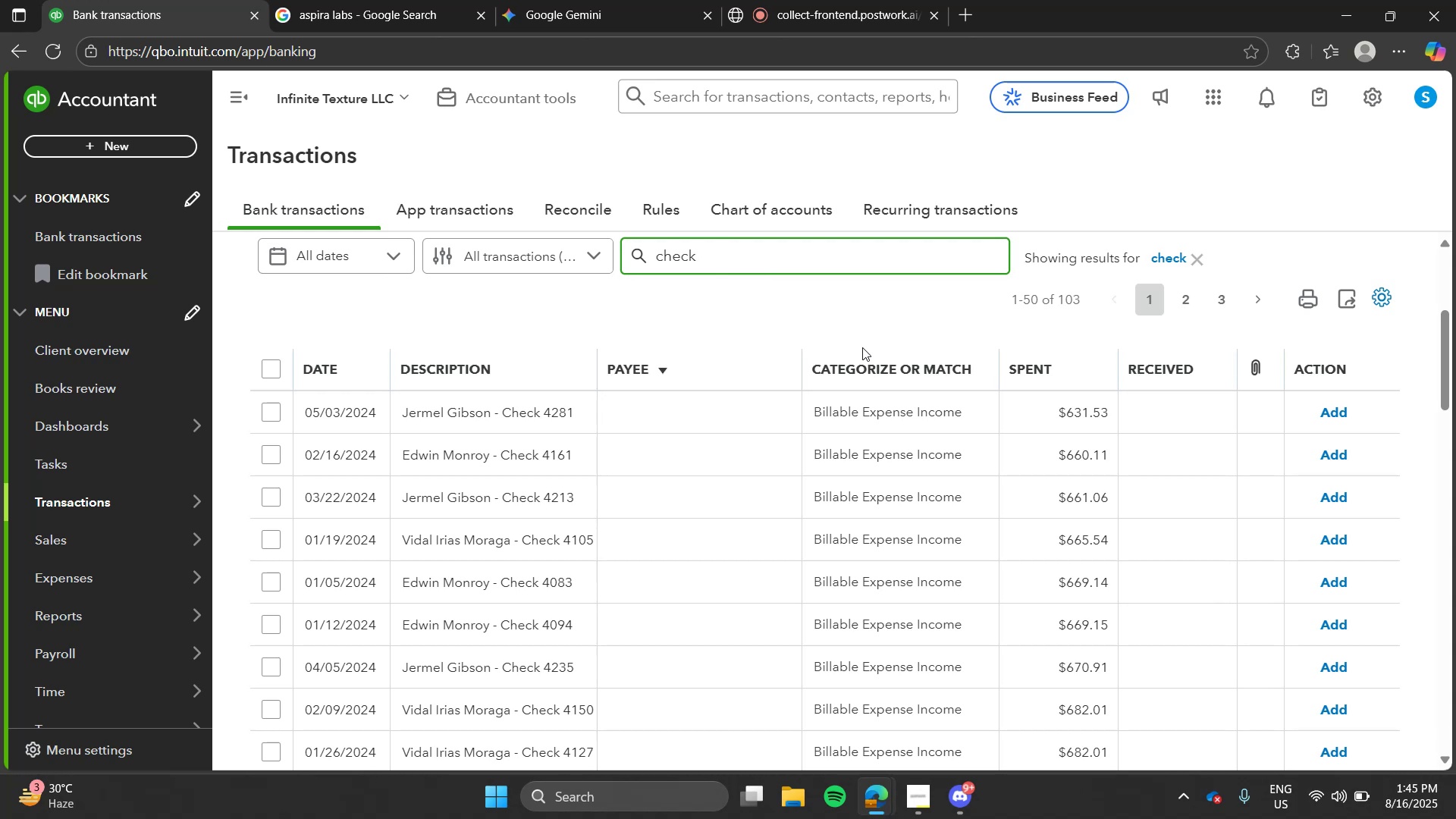 
wait(23.84)
 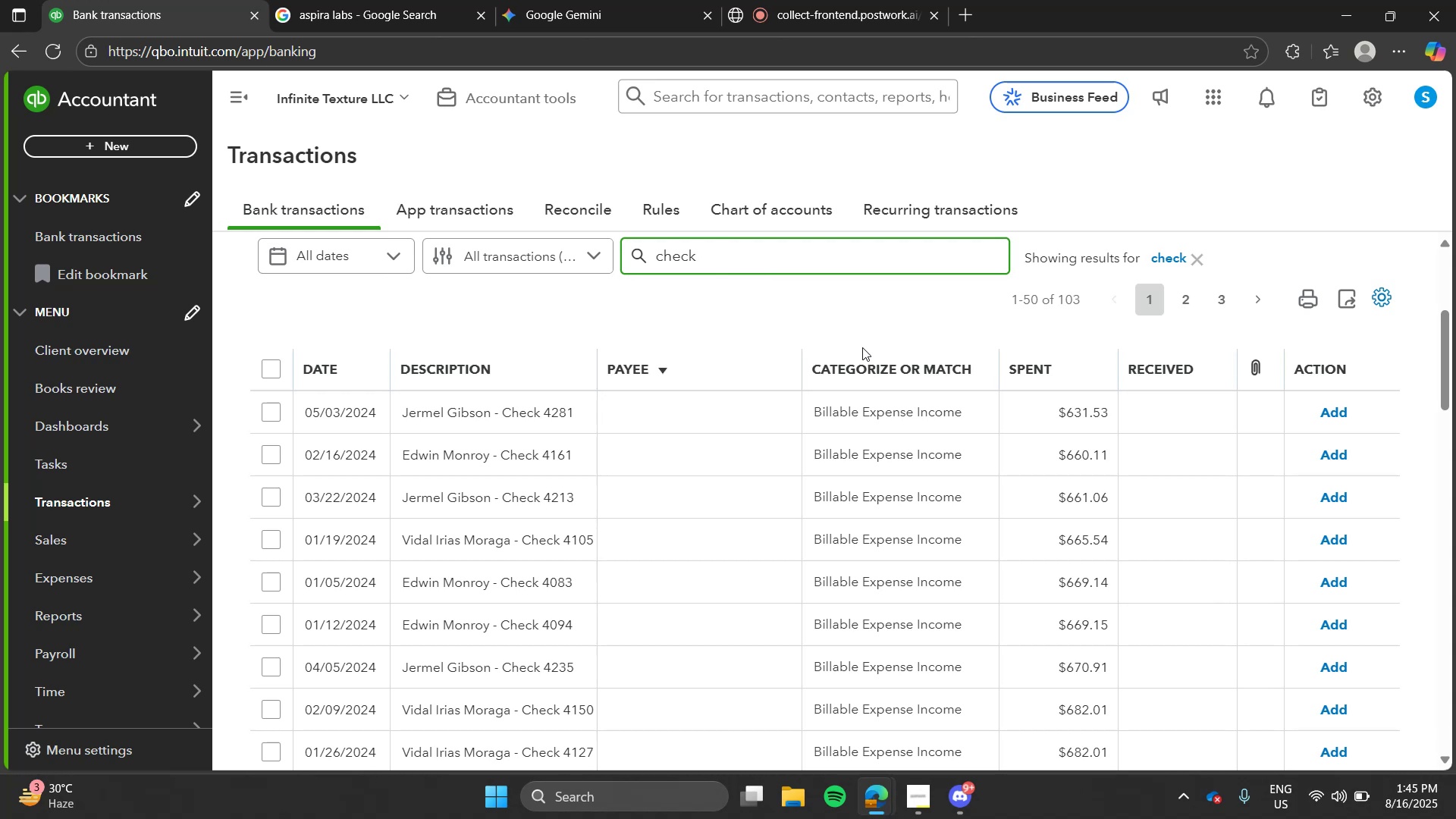 
left_click([652, 403])
 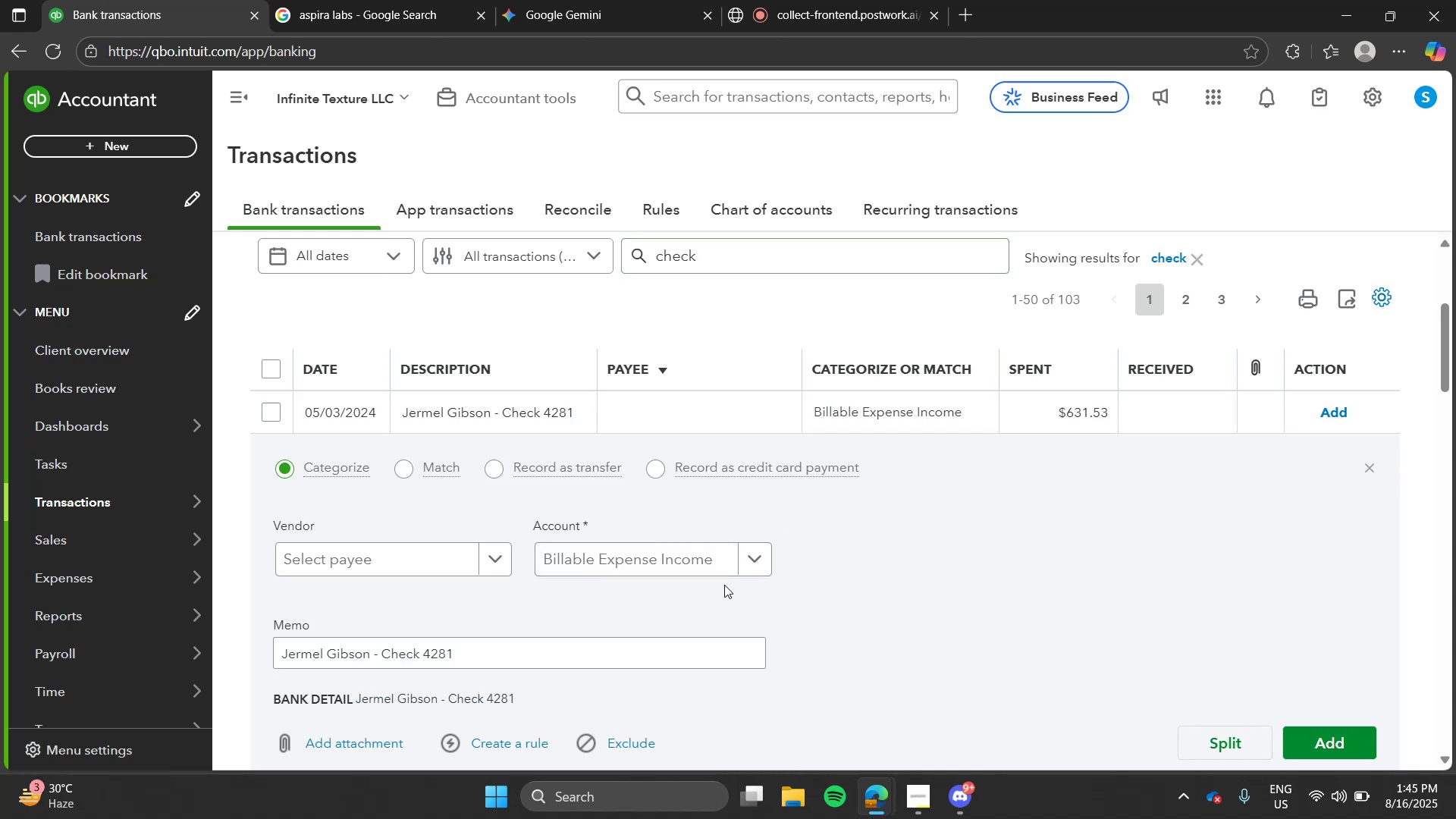 
left_click([724, 576])
 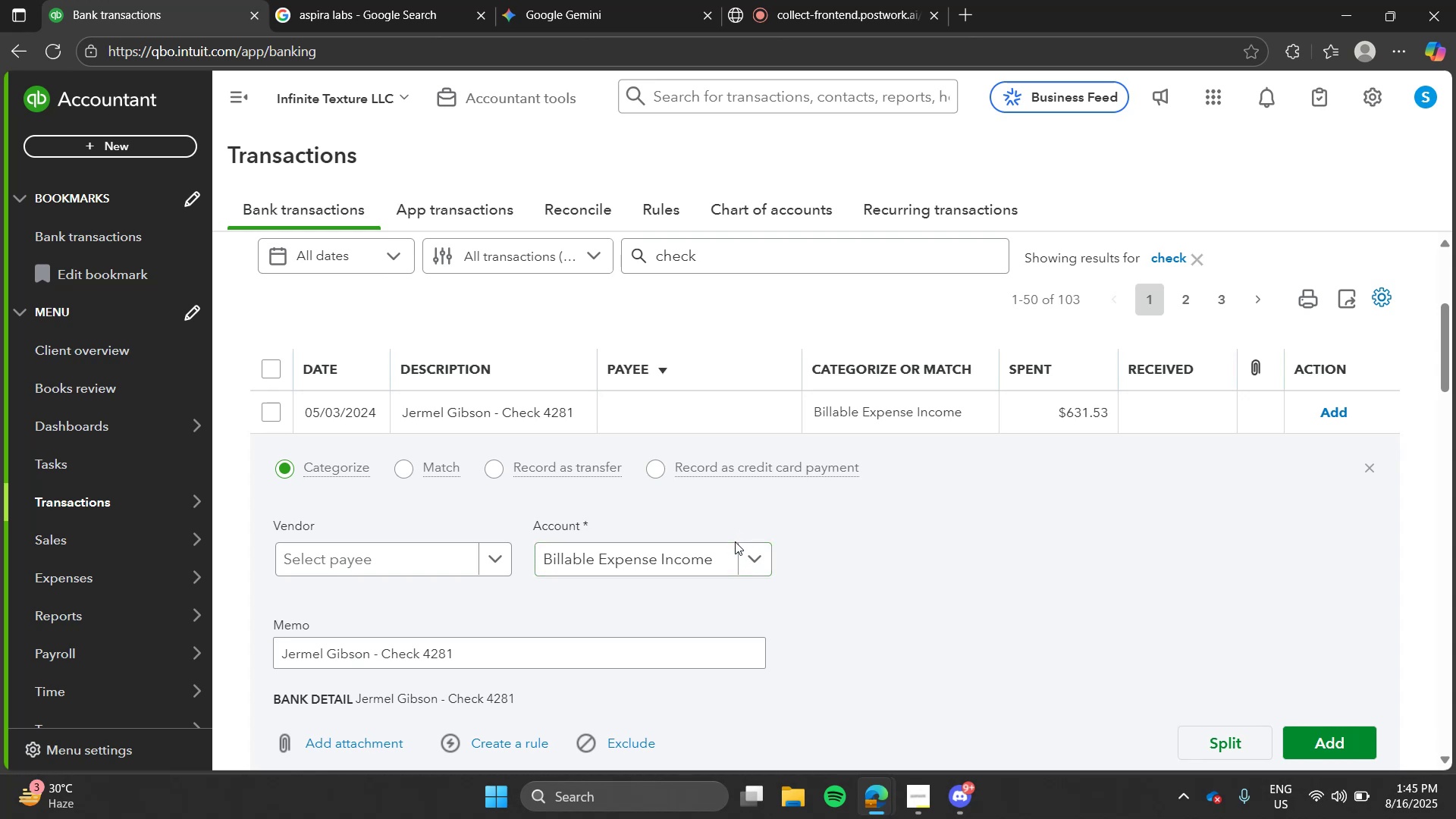 
left_click([733, 549])
 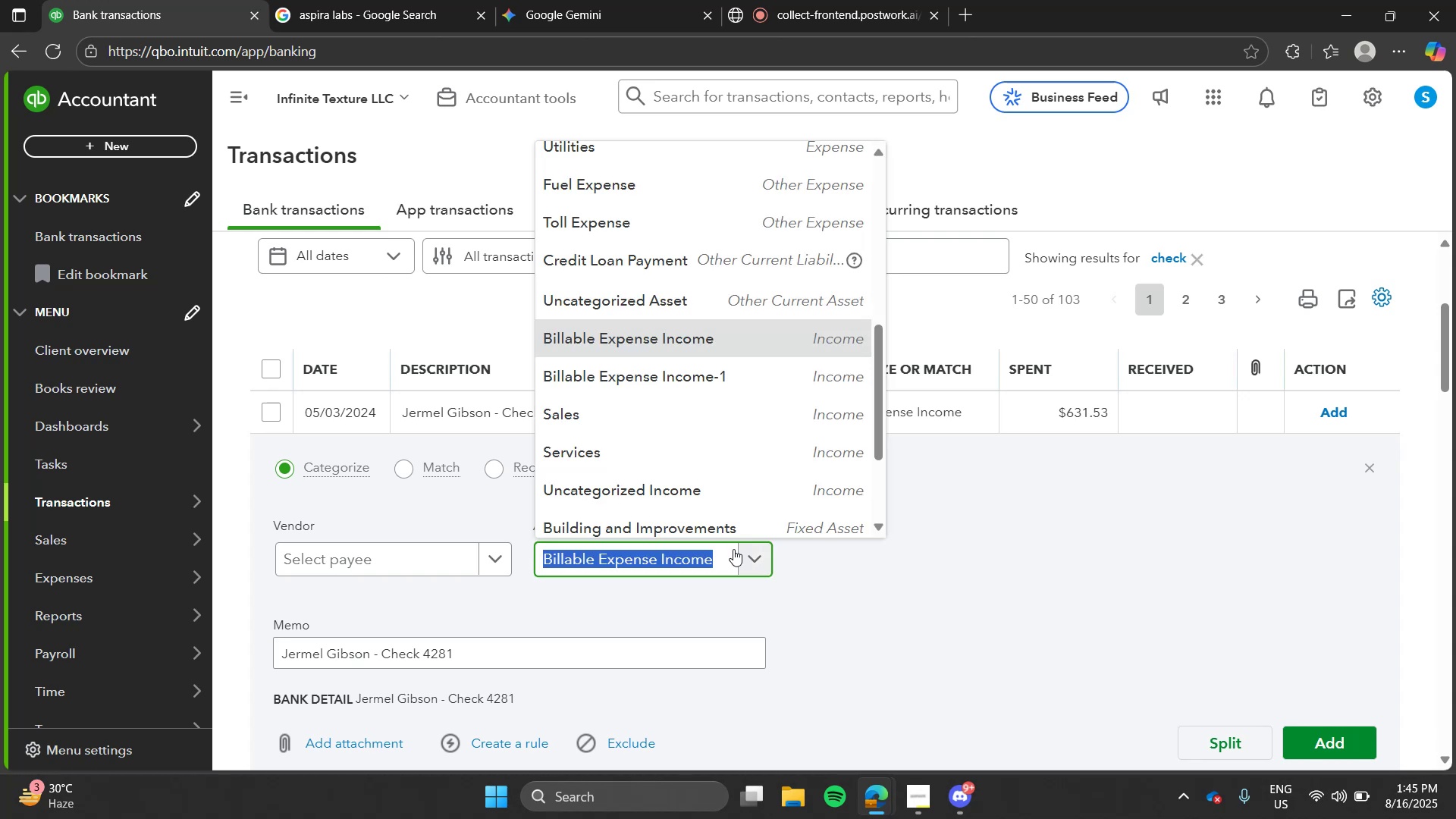 
type(pay)
 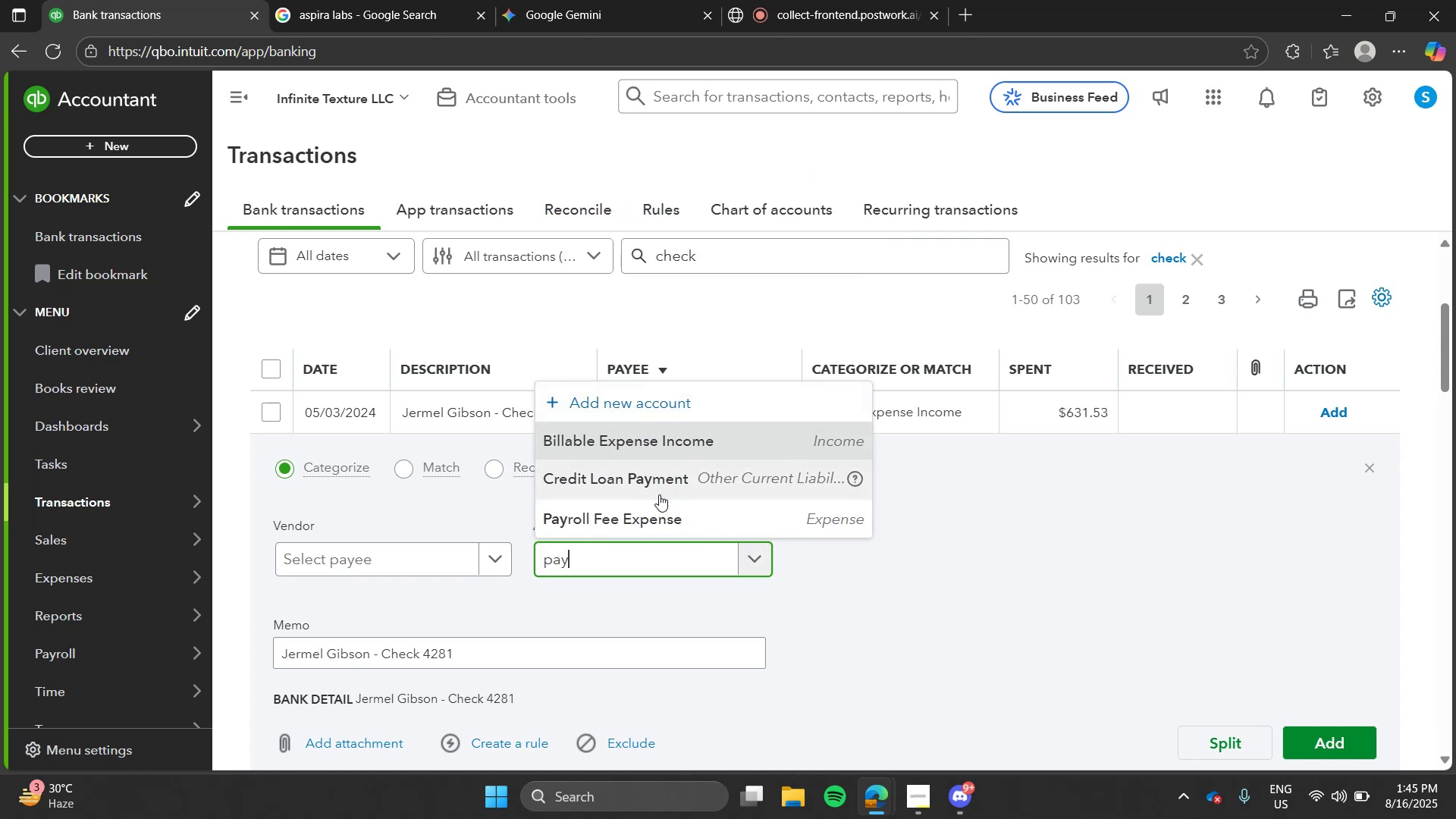 
left_click([657, 515])
 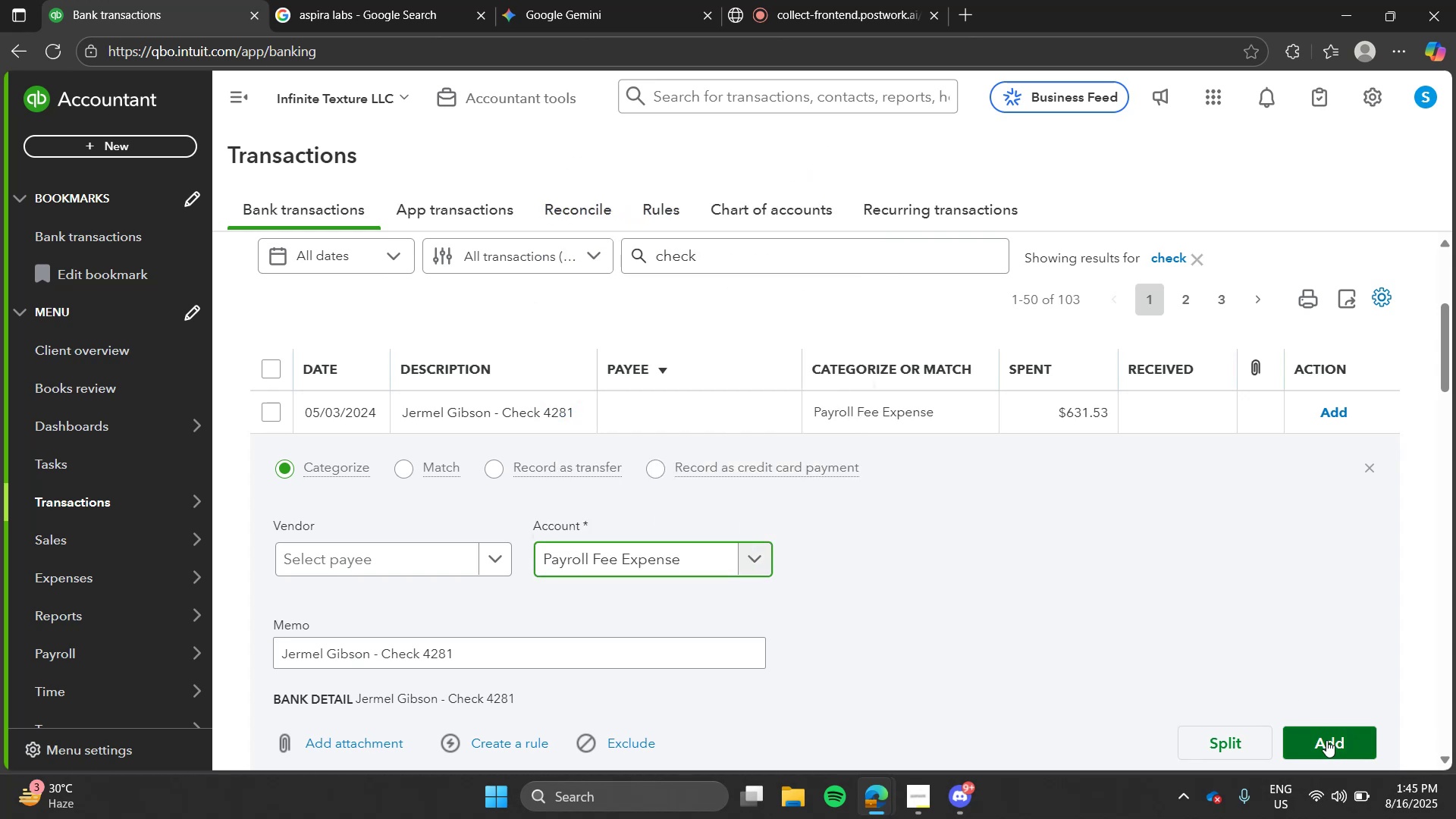 
left_click([1326, 740])
 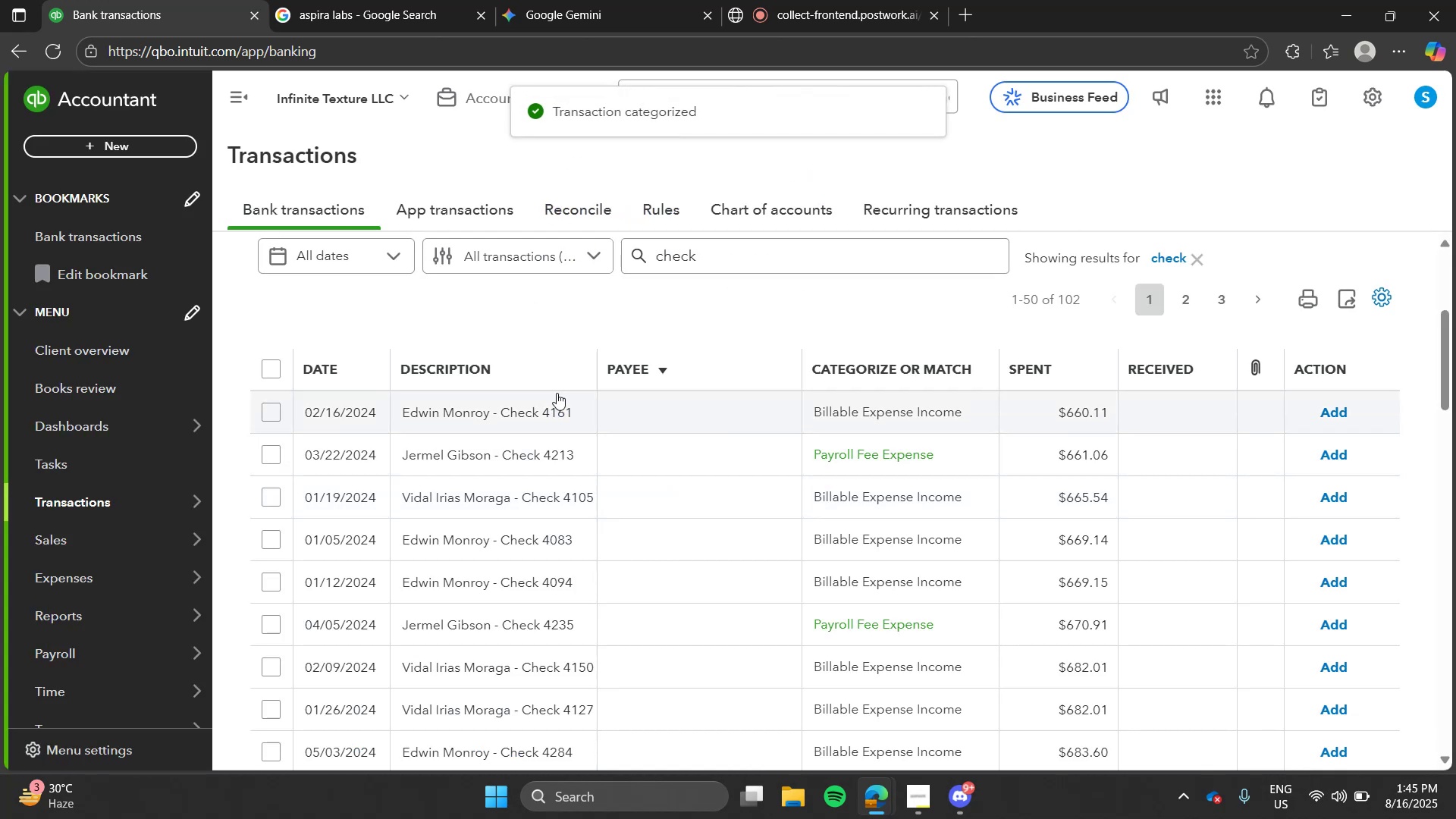 
left_click([516, 405])
 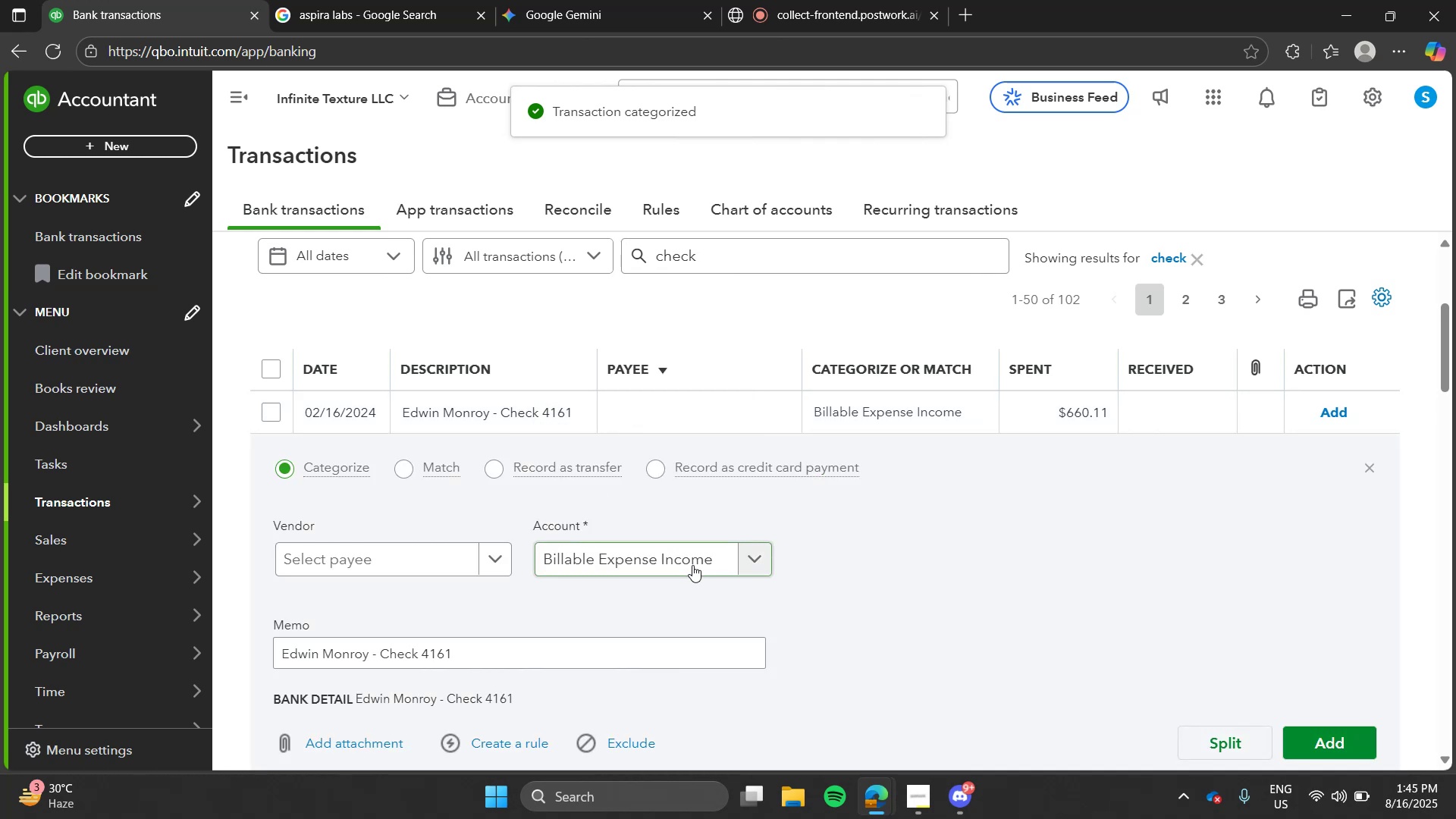 
left_click([692, 565])
 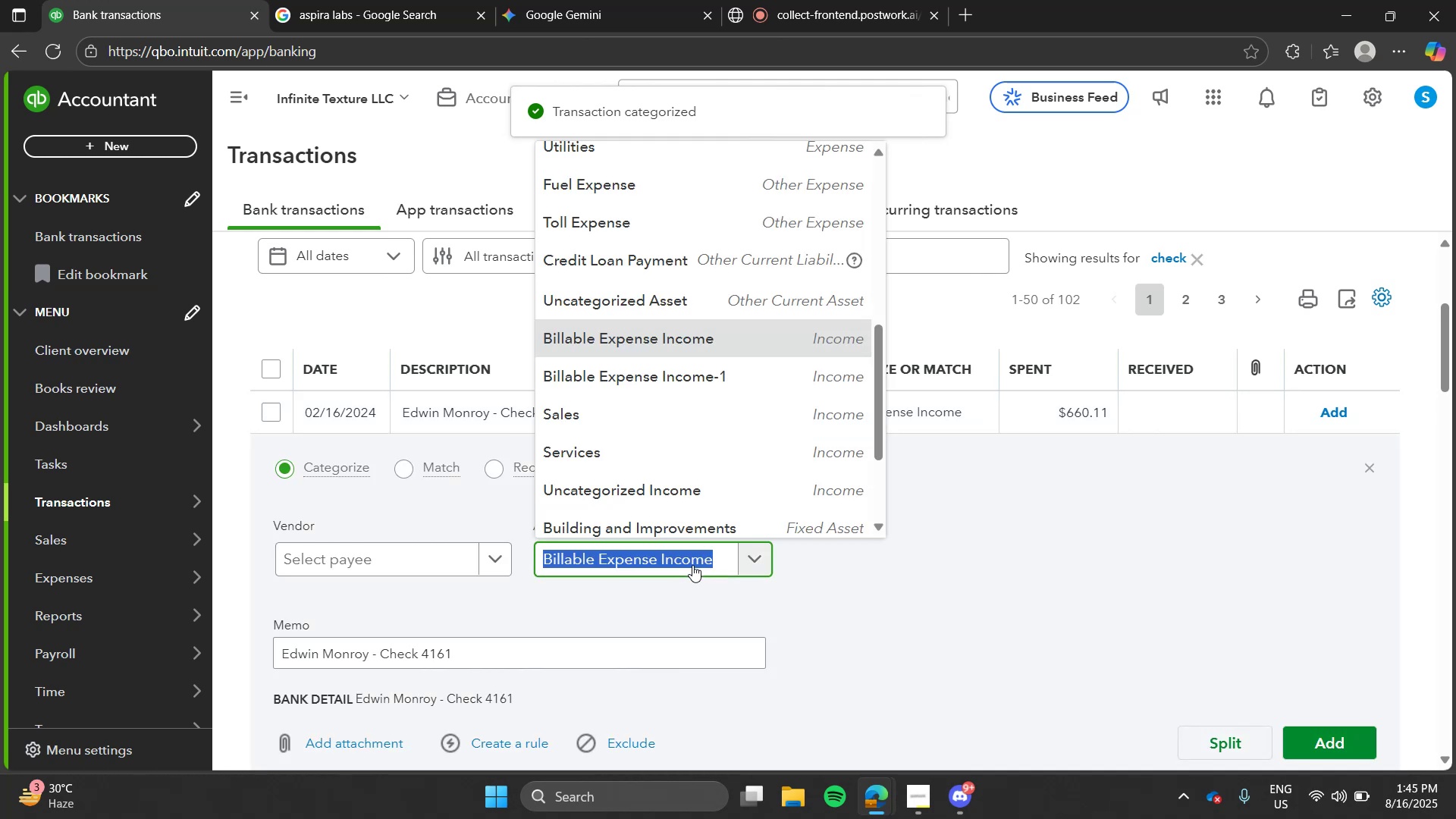 
type(pay)
 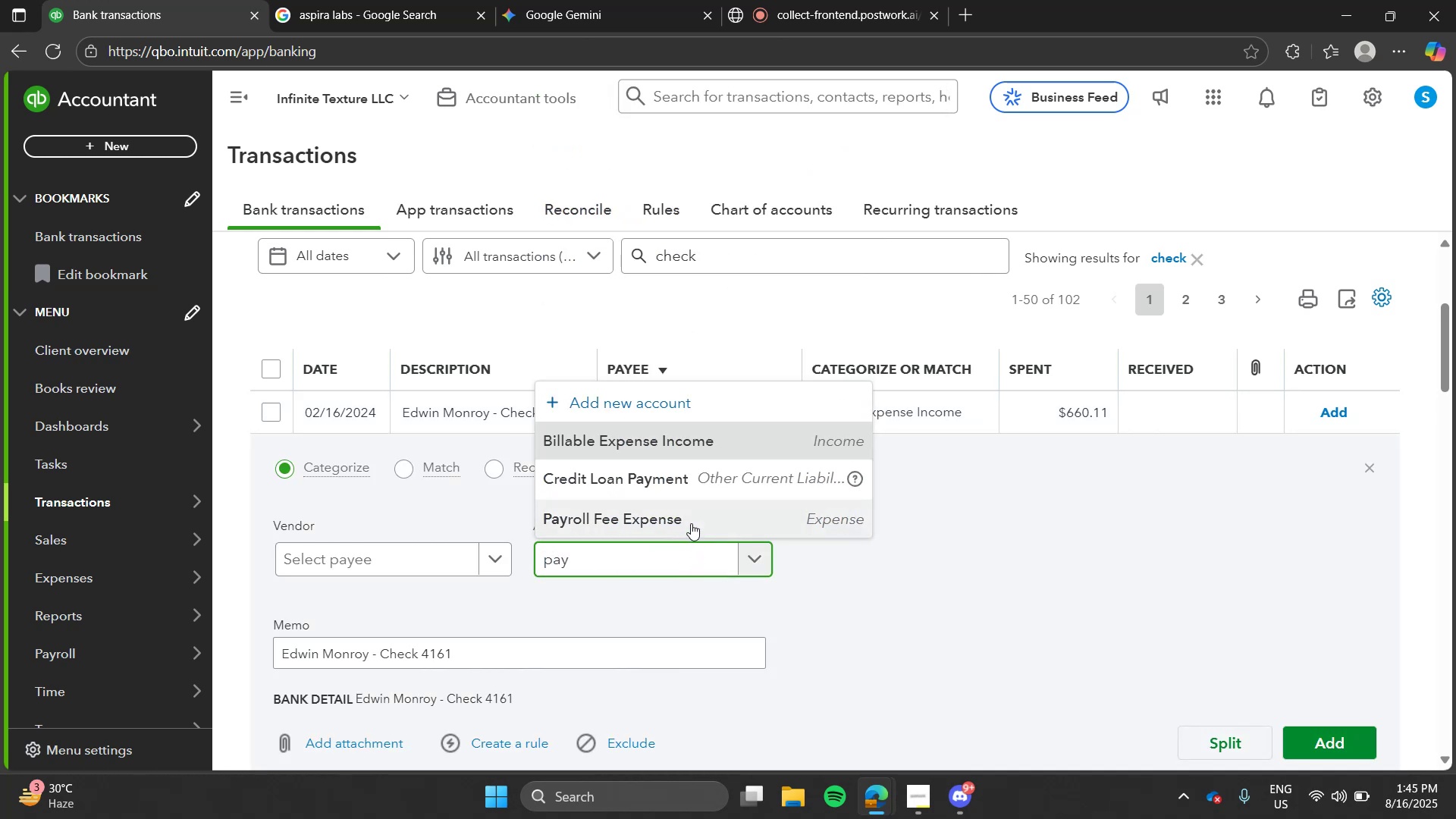 
left_click([691, 517])
 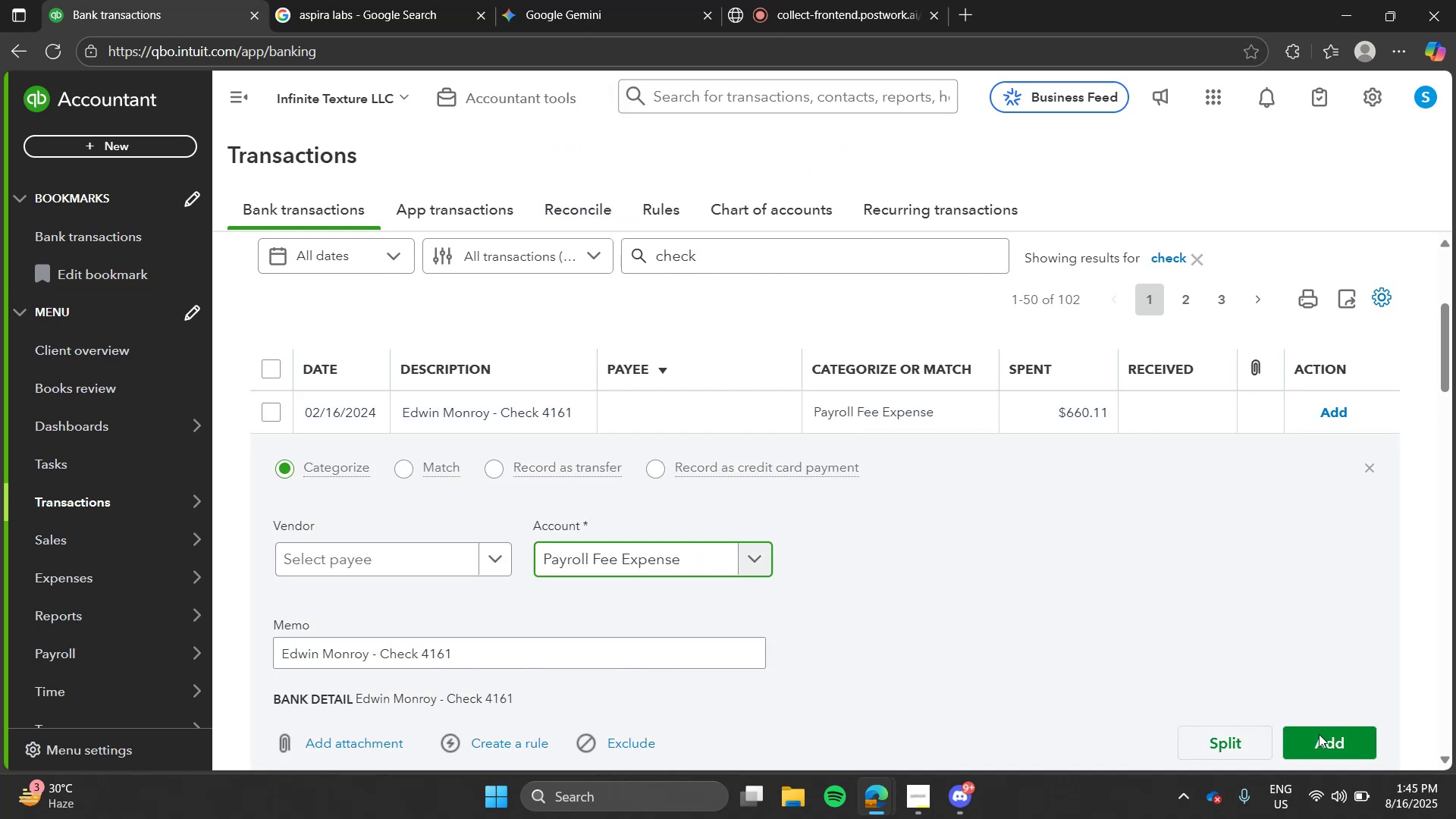 
left_click([1331, 747])
 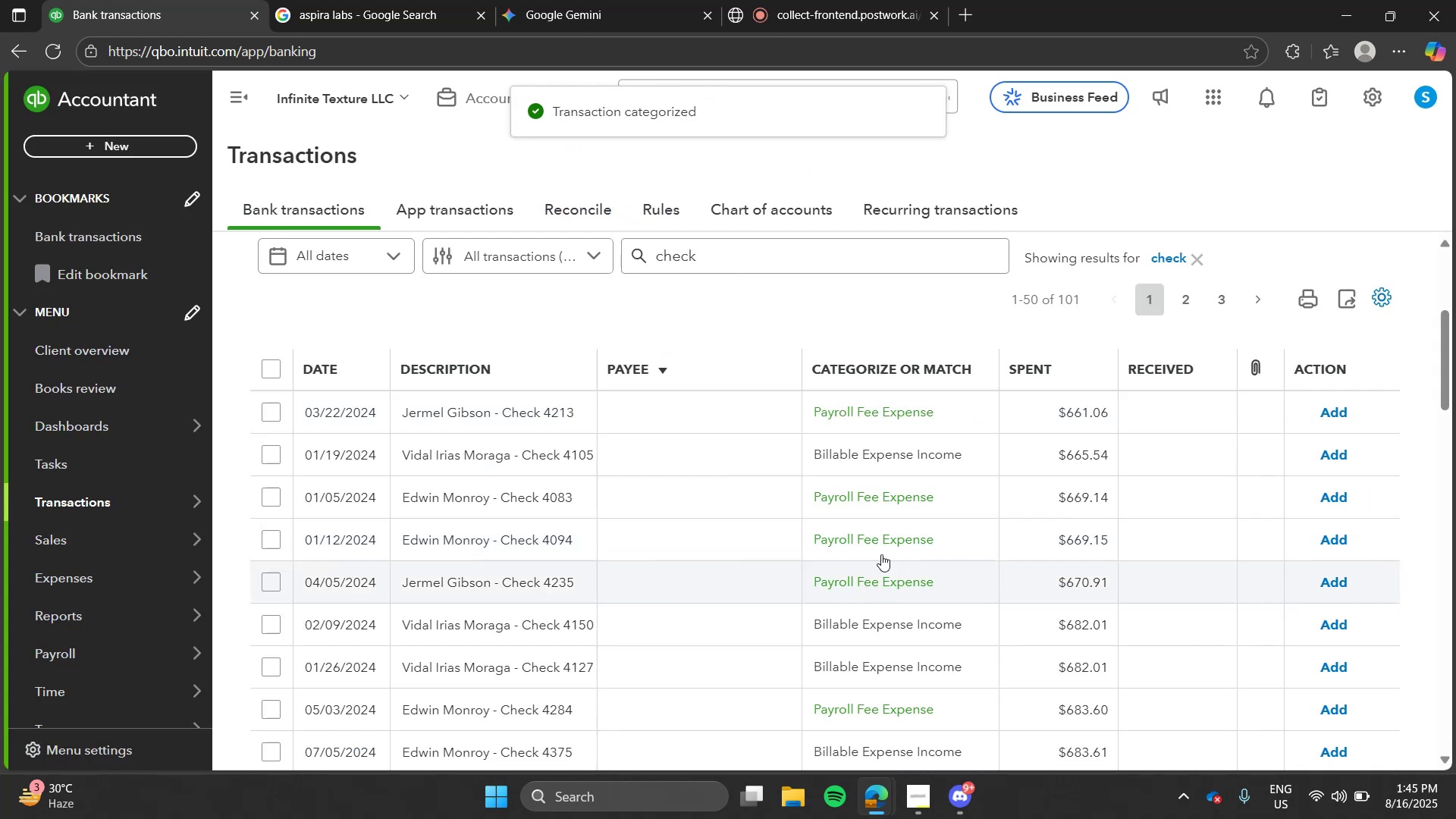 
left_click([744, 392])
 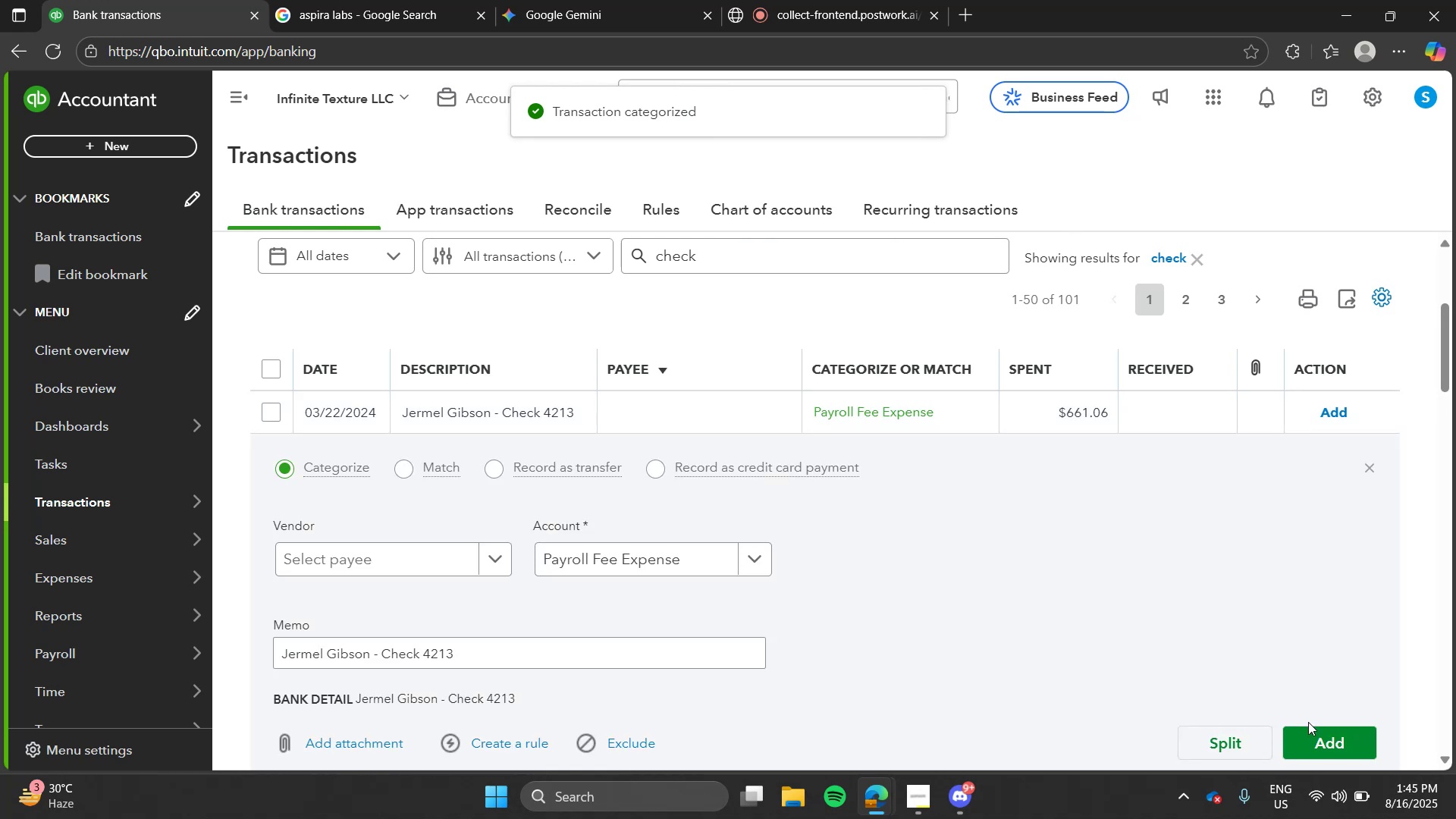 
left_click([1317, 745])
 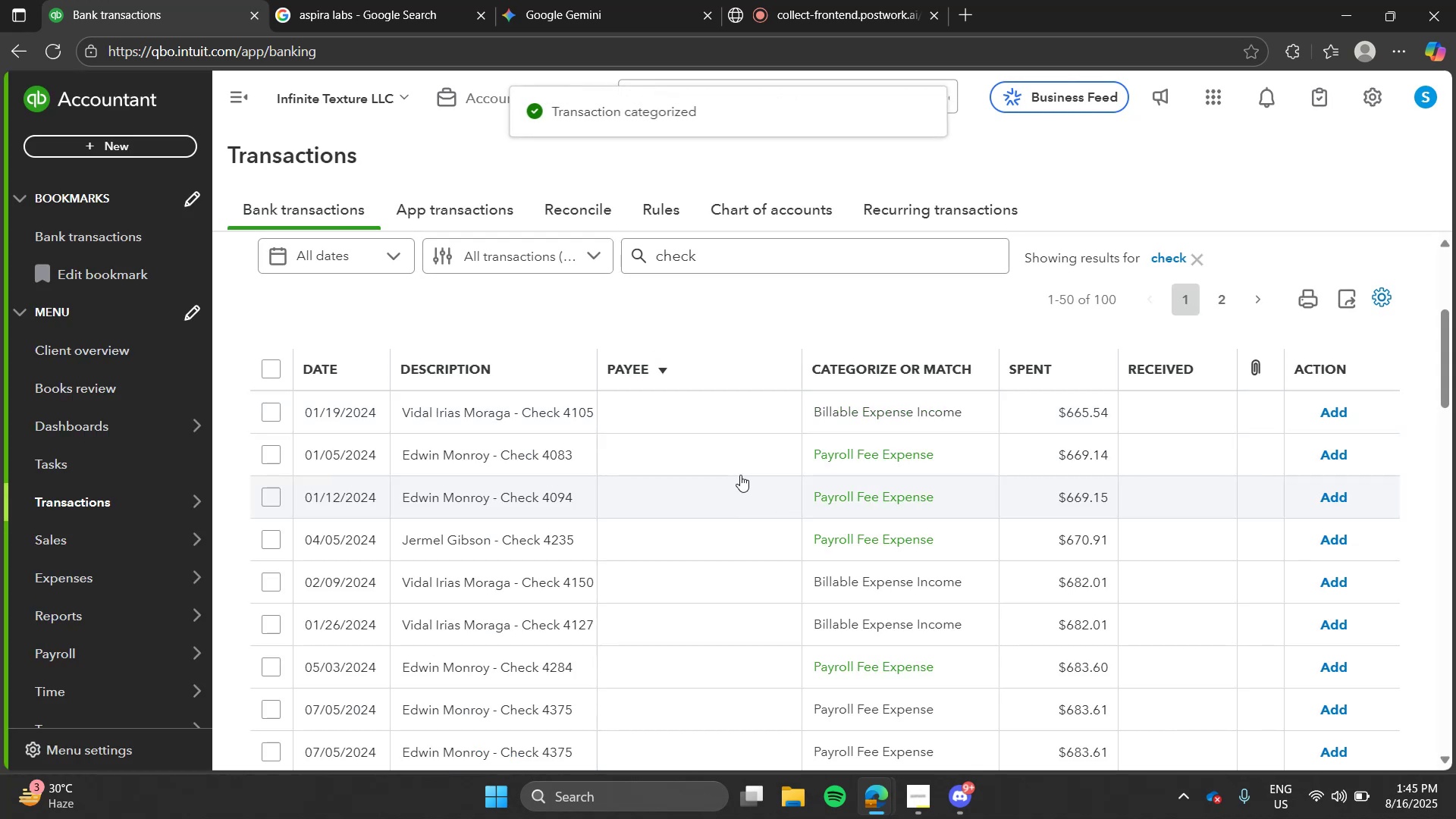 
left_click([707, 457])
 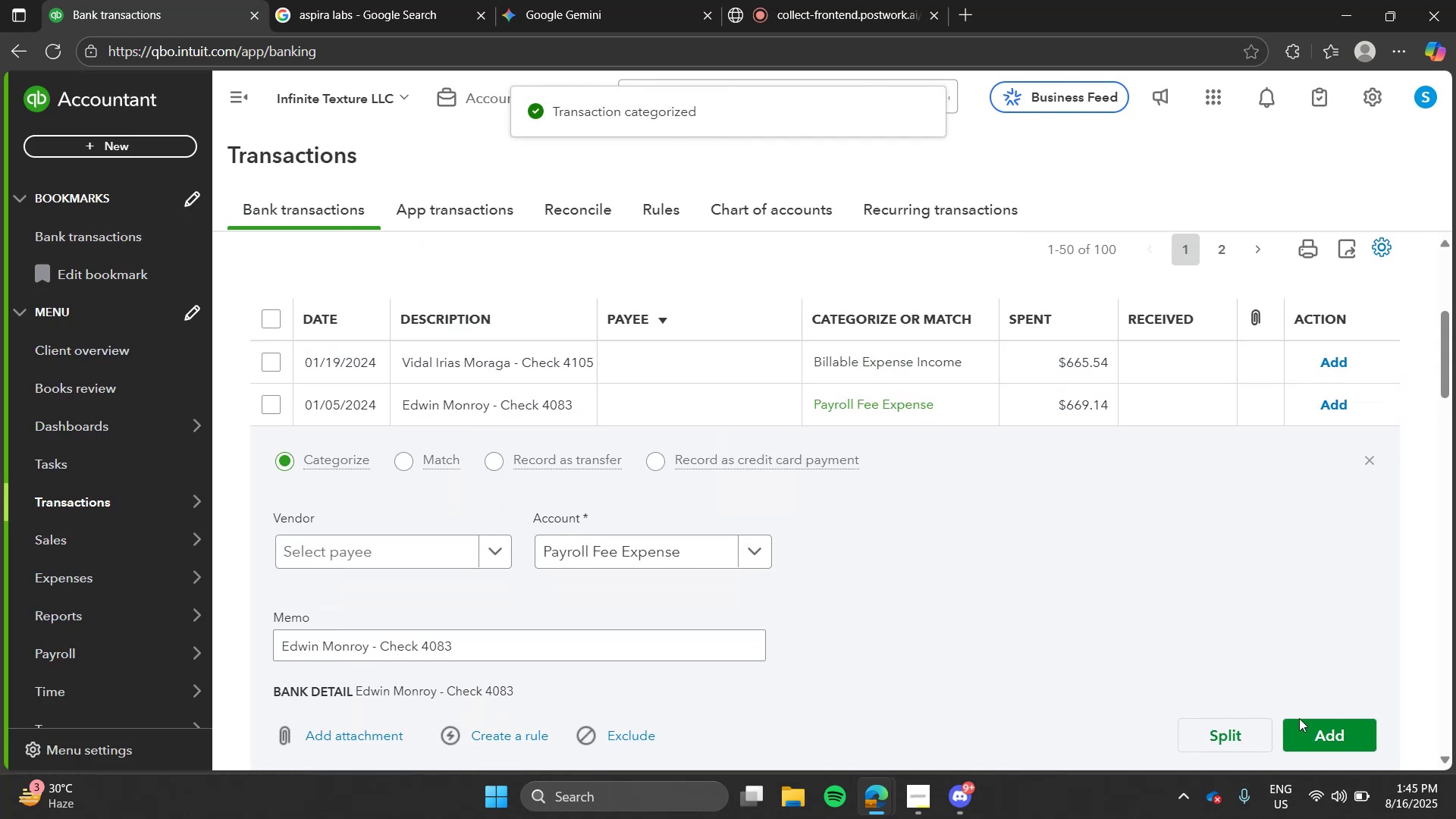 
left_click([1303, 723])
 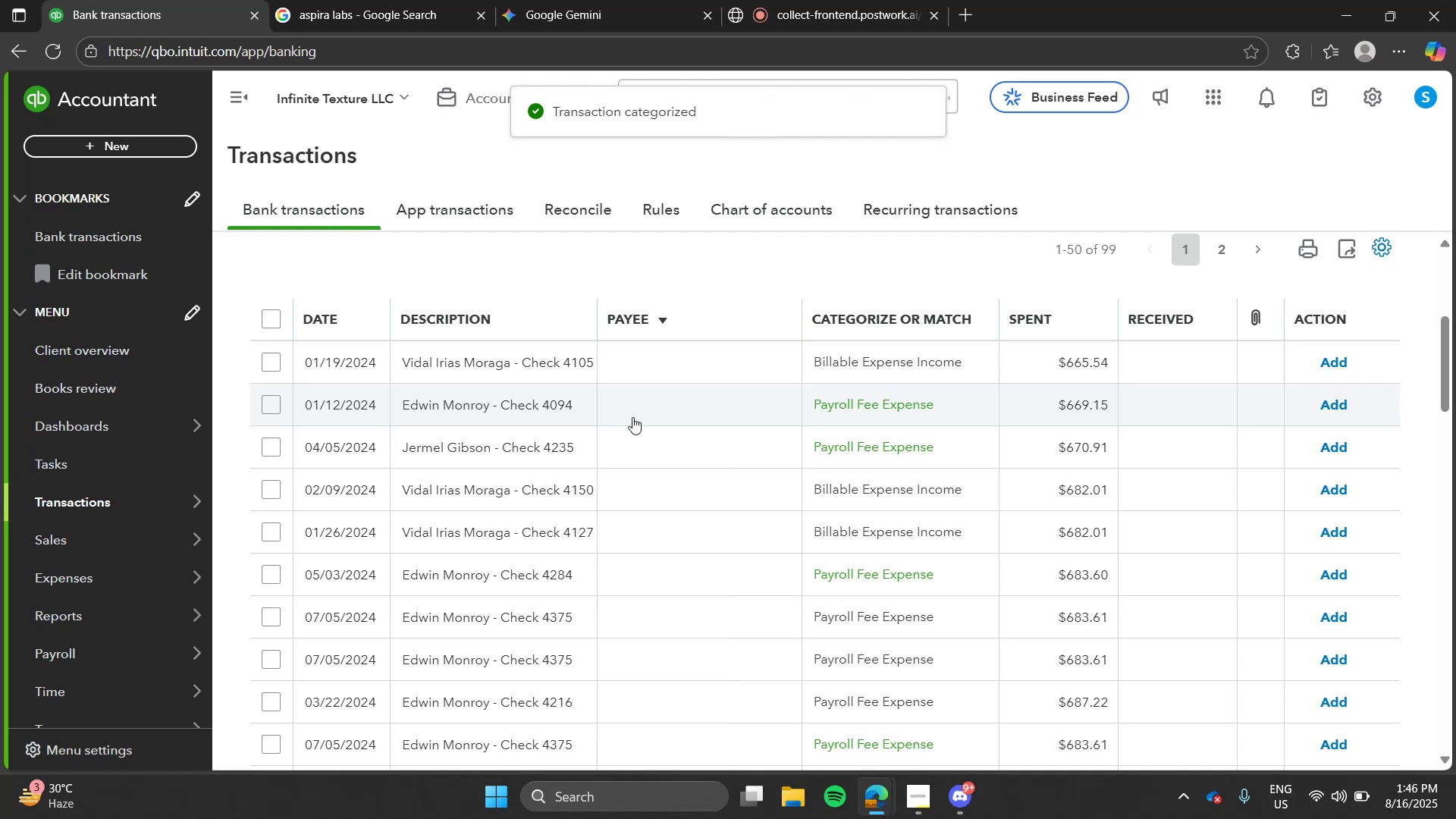 
wait(8.63)
 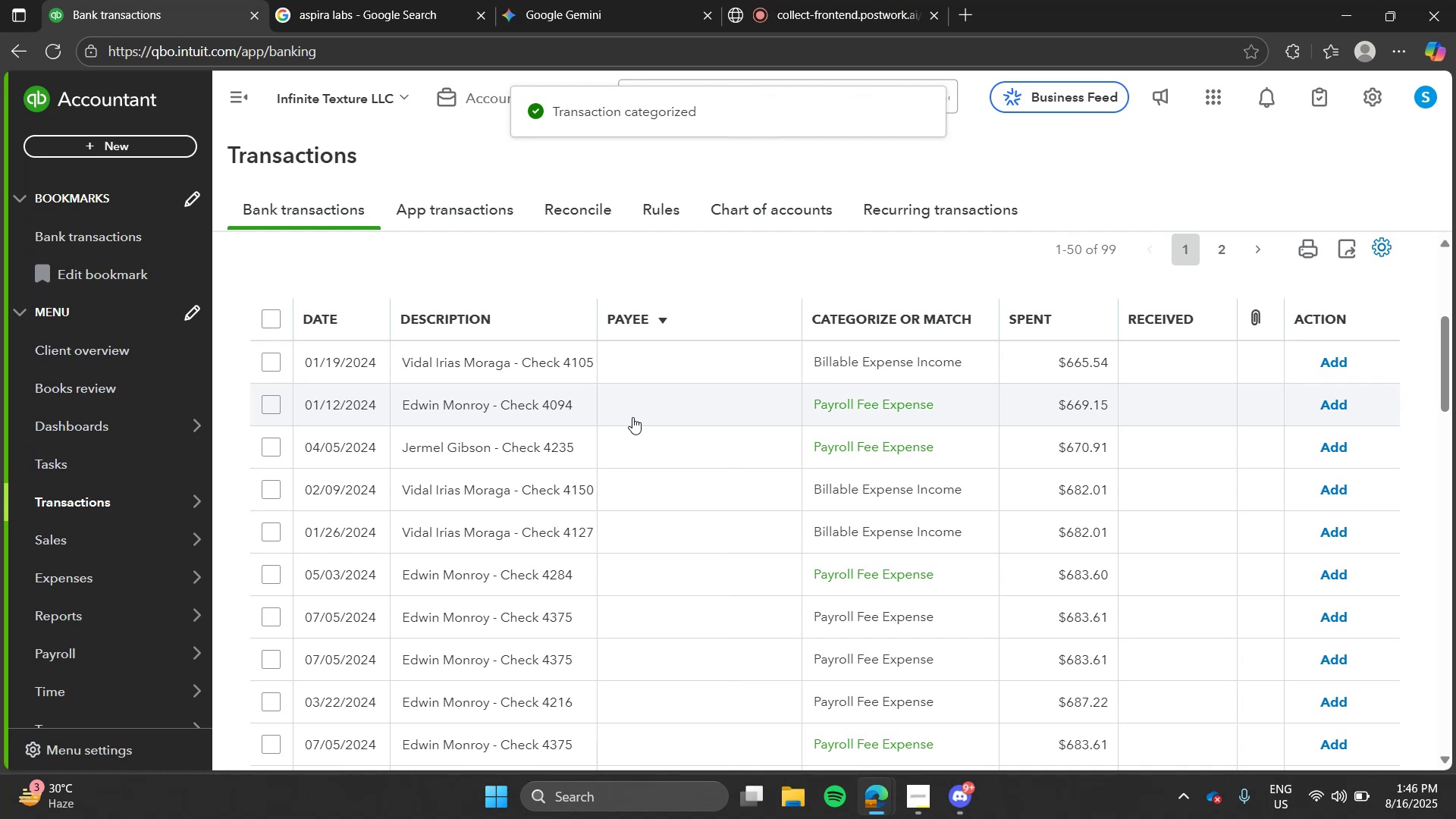 
left_click([632, 417])
 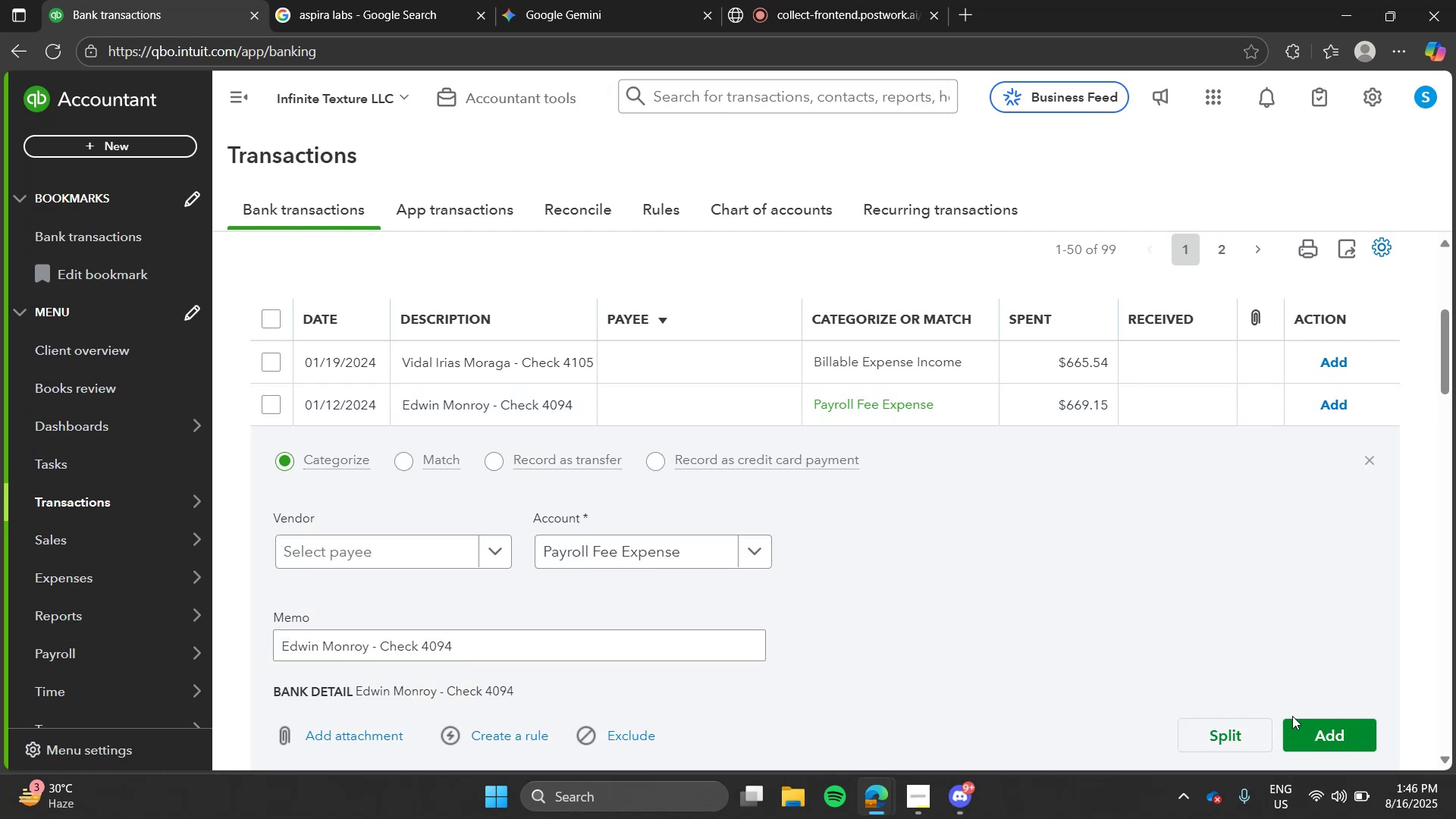 
left_click([1304, 727])
 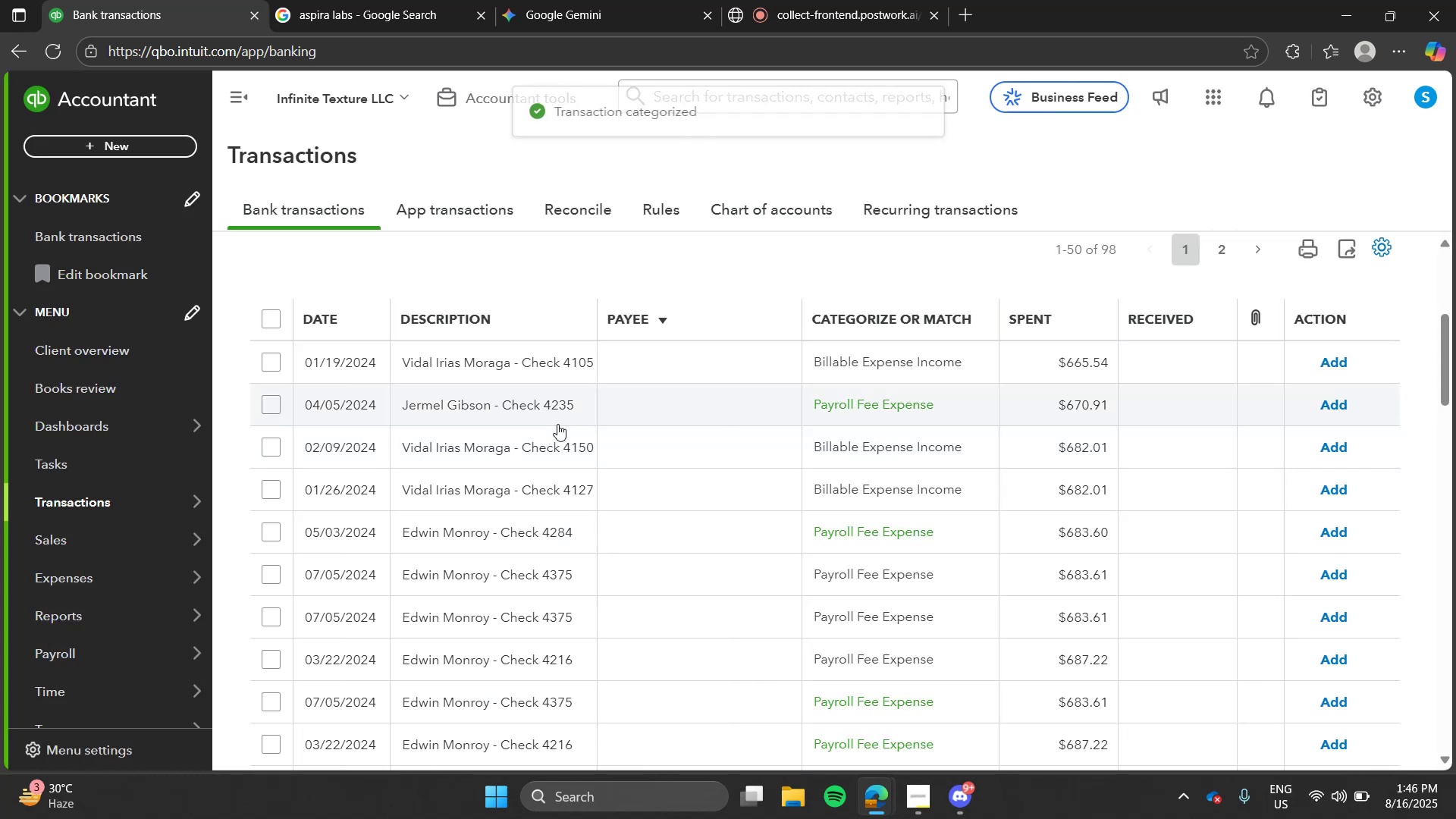 
left_click([557, 424])
 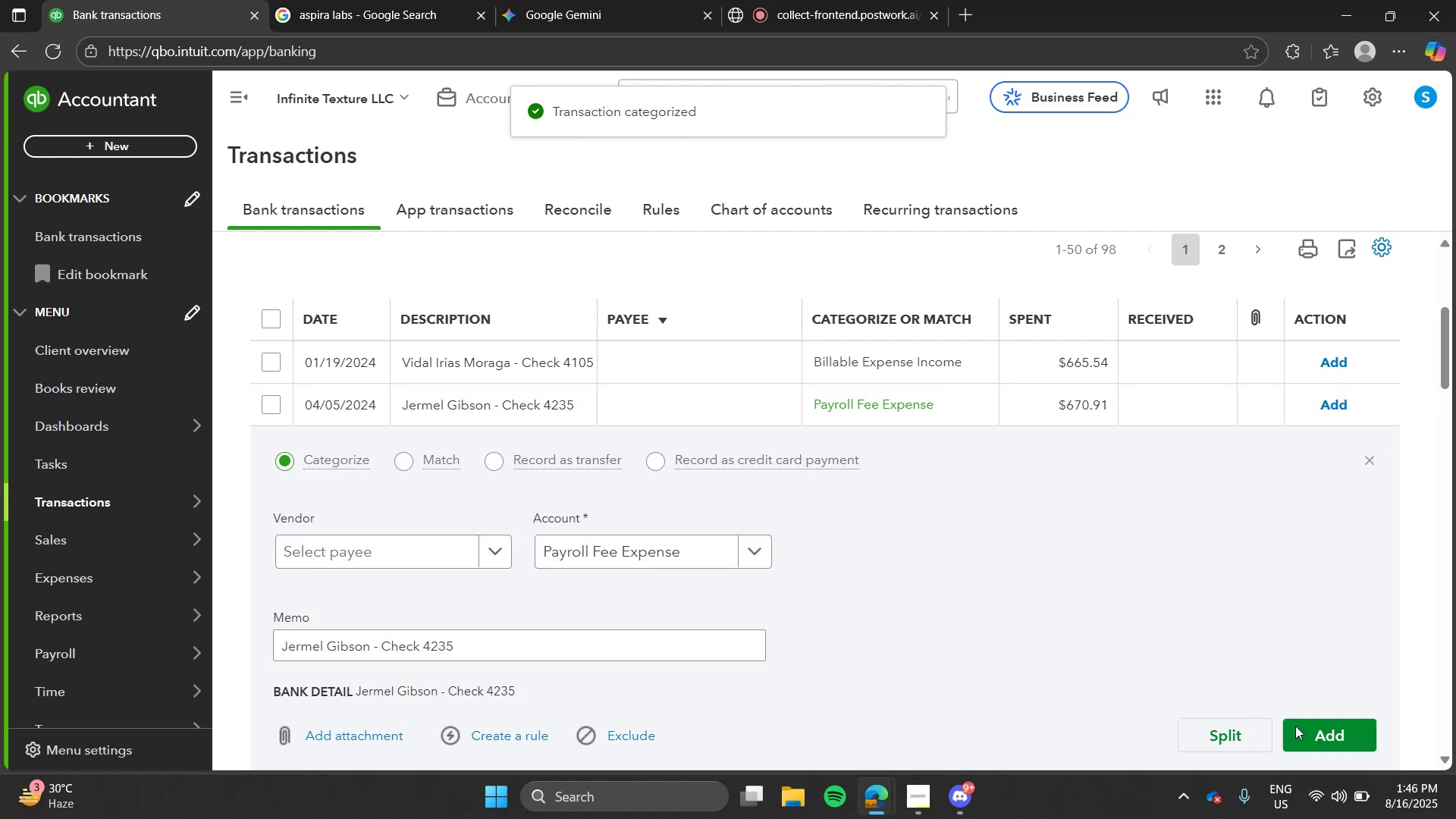 
left_click([1300, 730])
 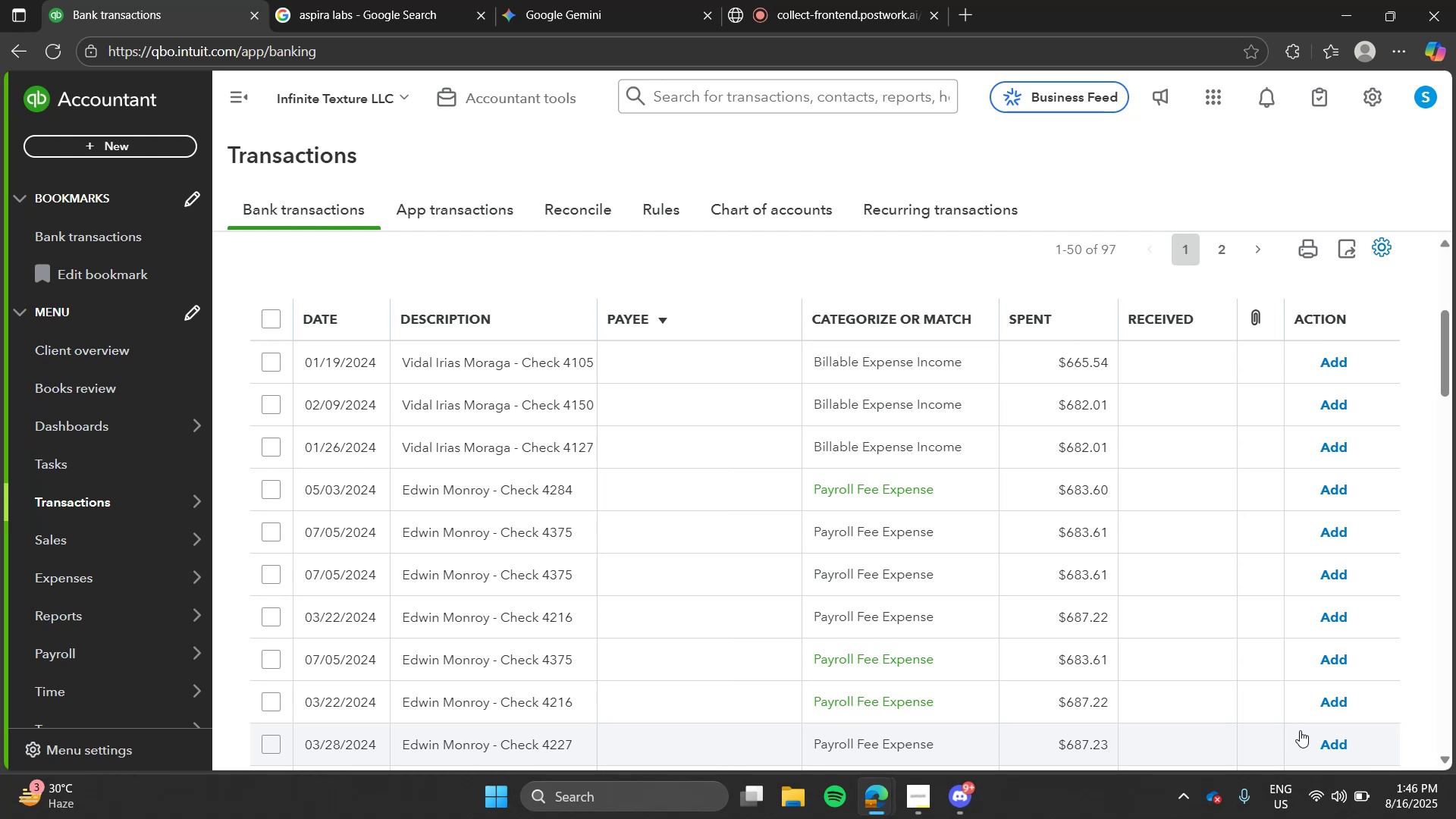 
wait(17.11)
 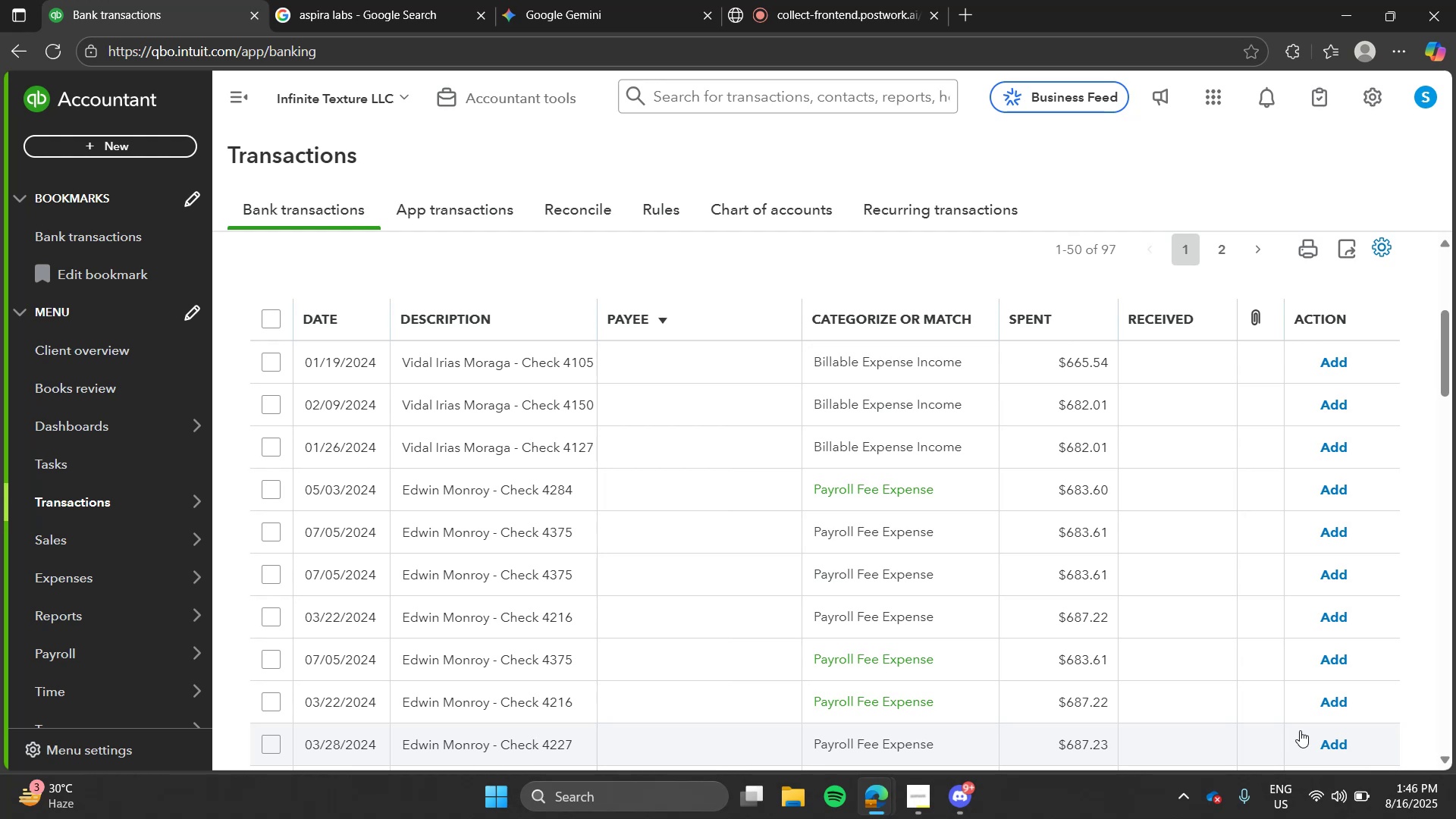 
left_click([777, 366])
 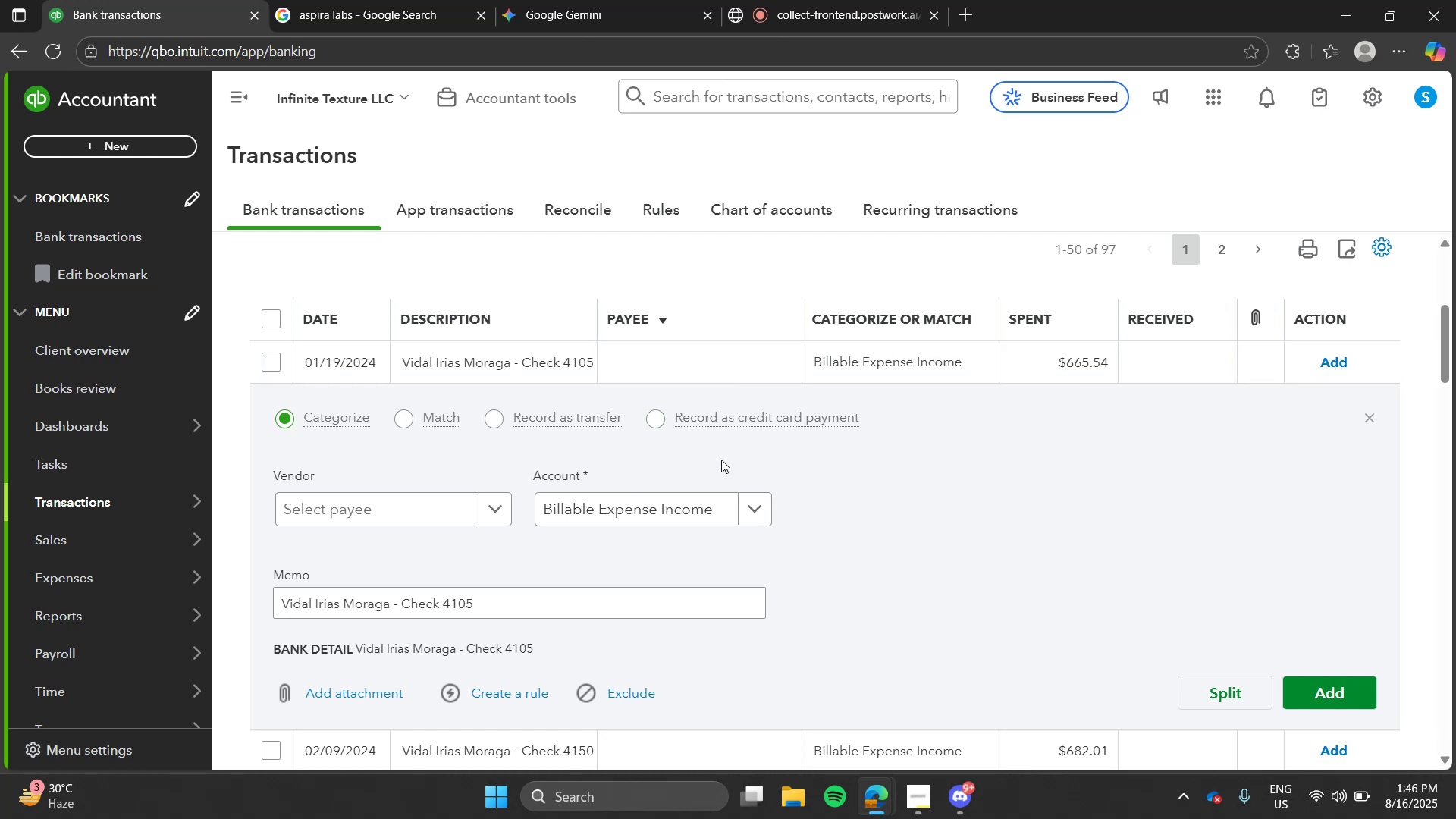 
wait(9.61)
 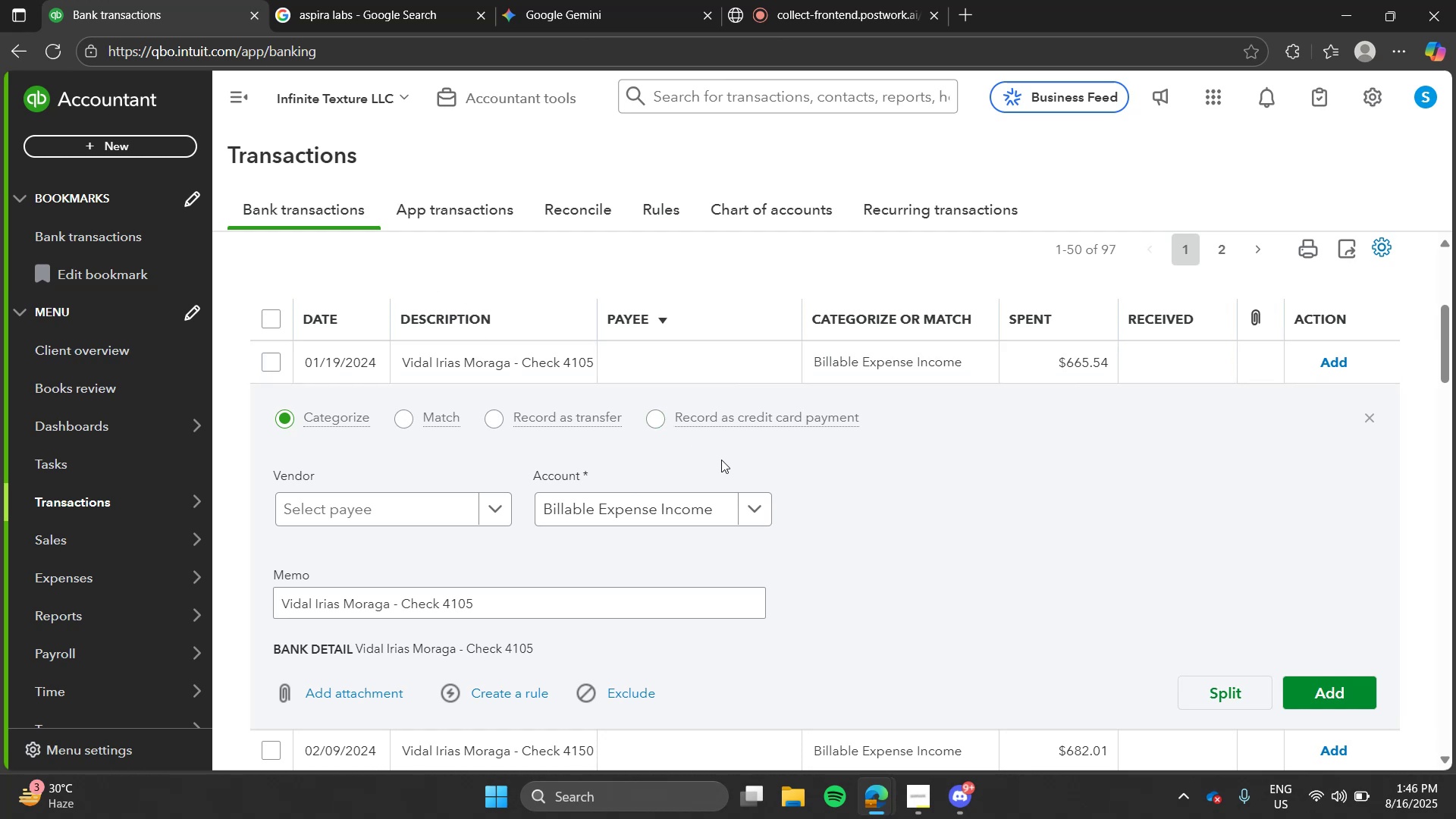 
left_click([722, 499])
 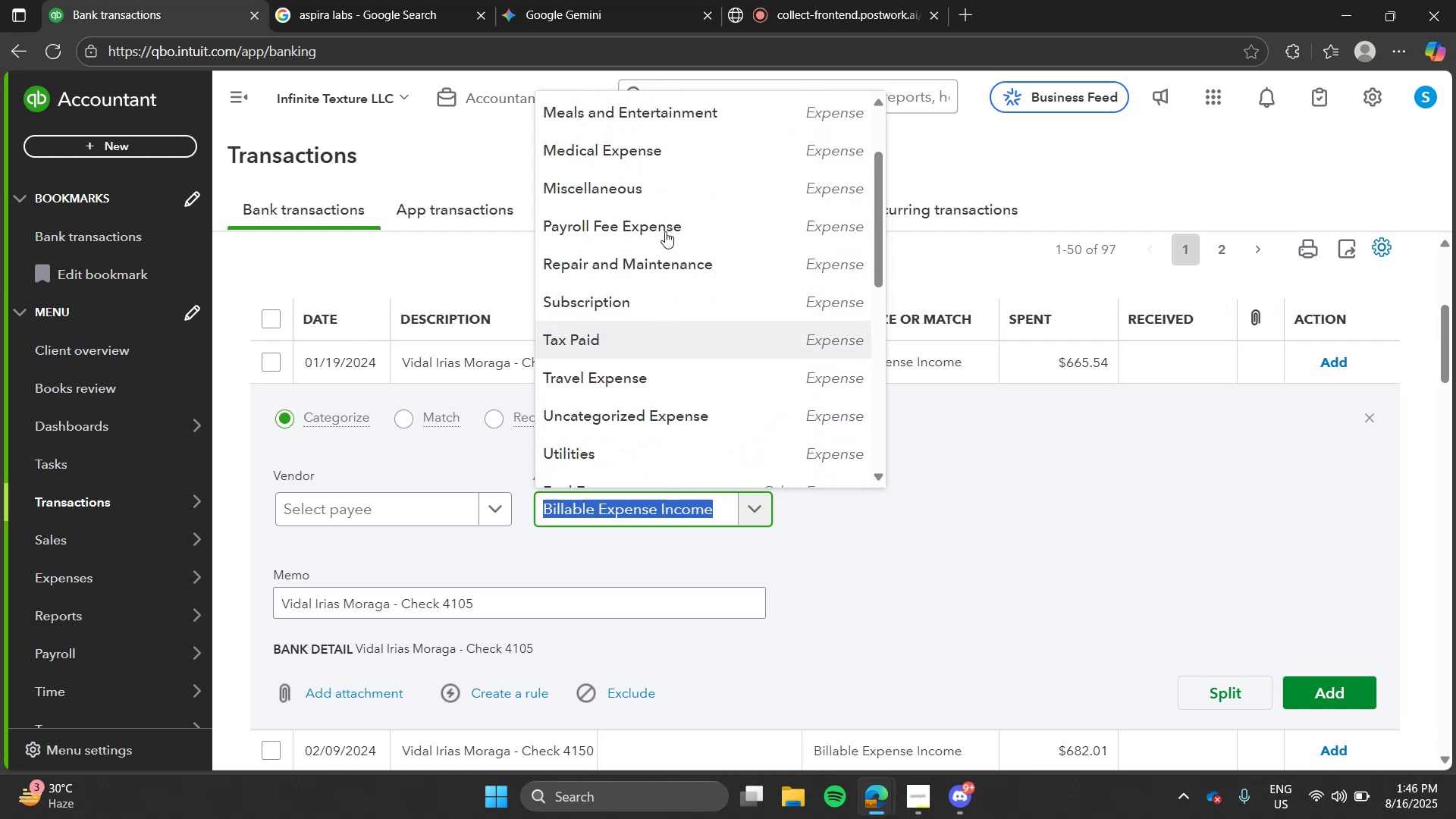 
wait(5.3)
 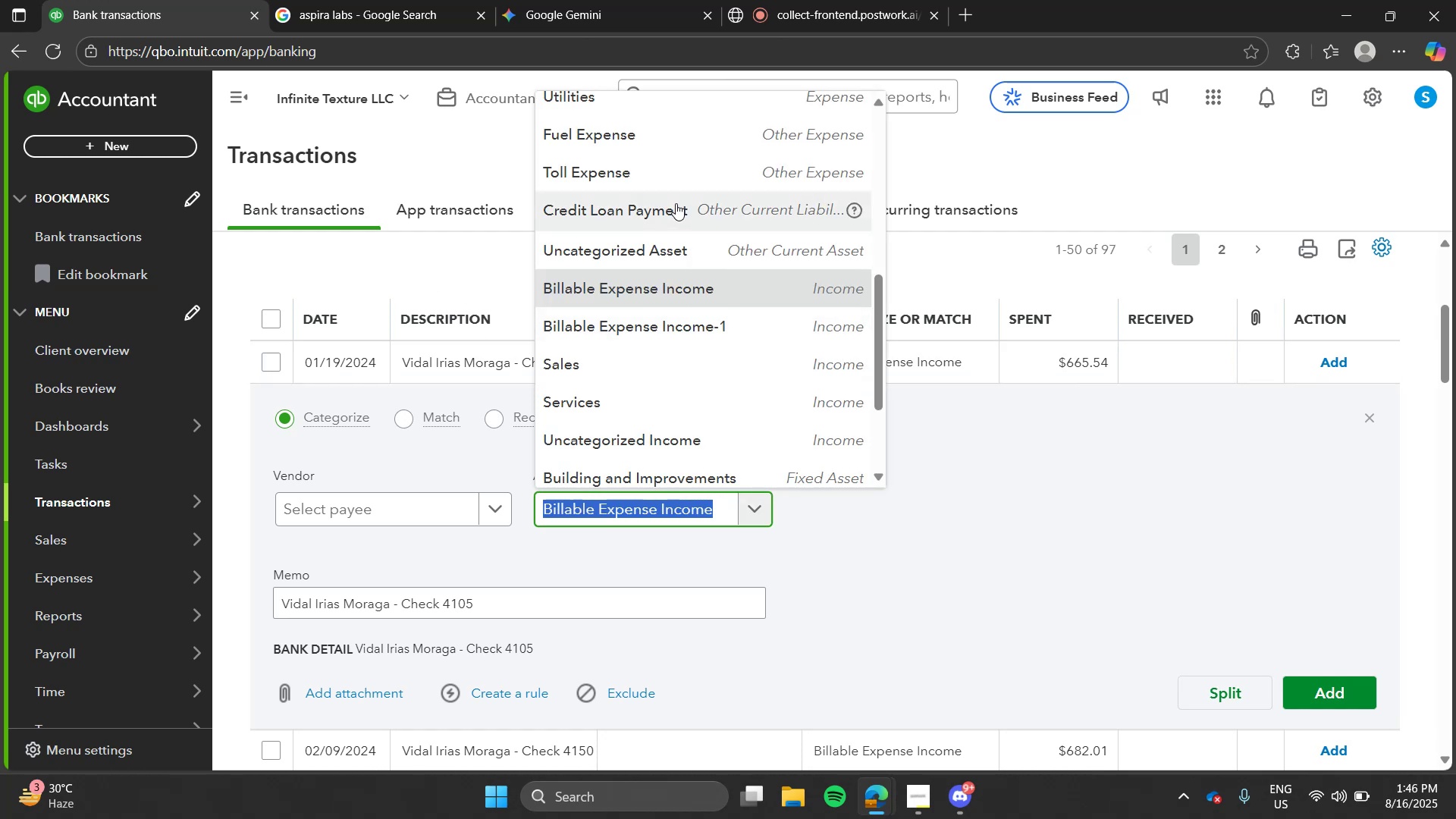 
left_click([675, 270])
 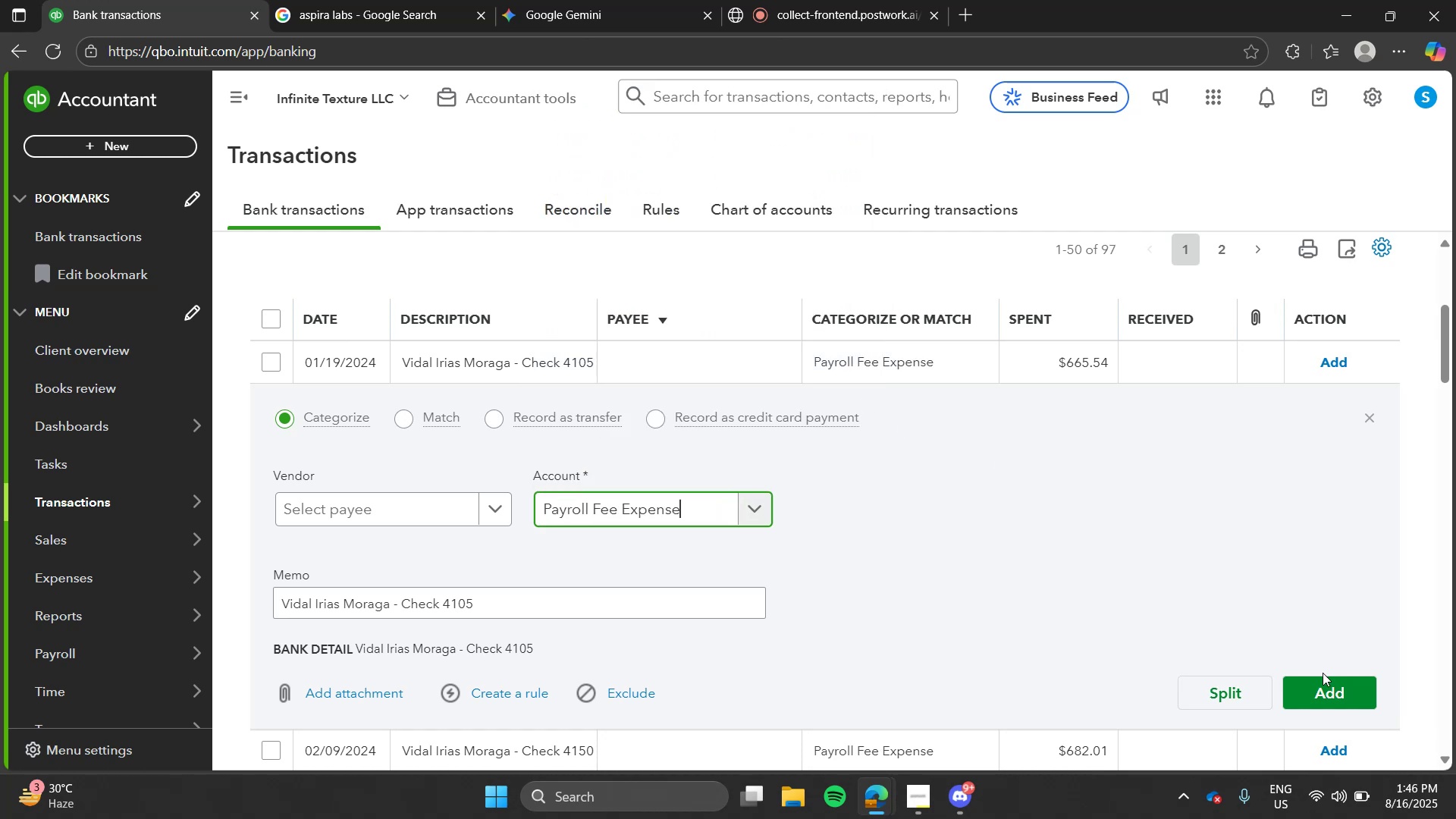 
left_click([1326, 689])
 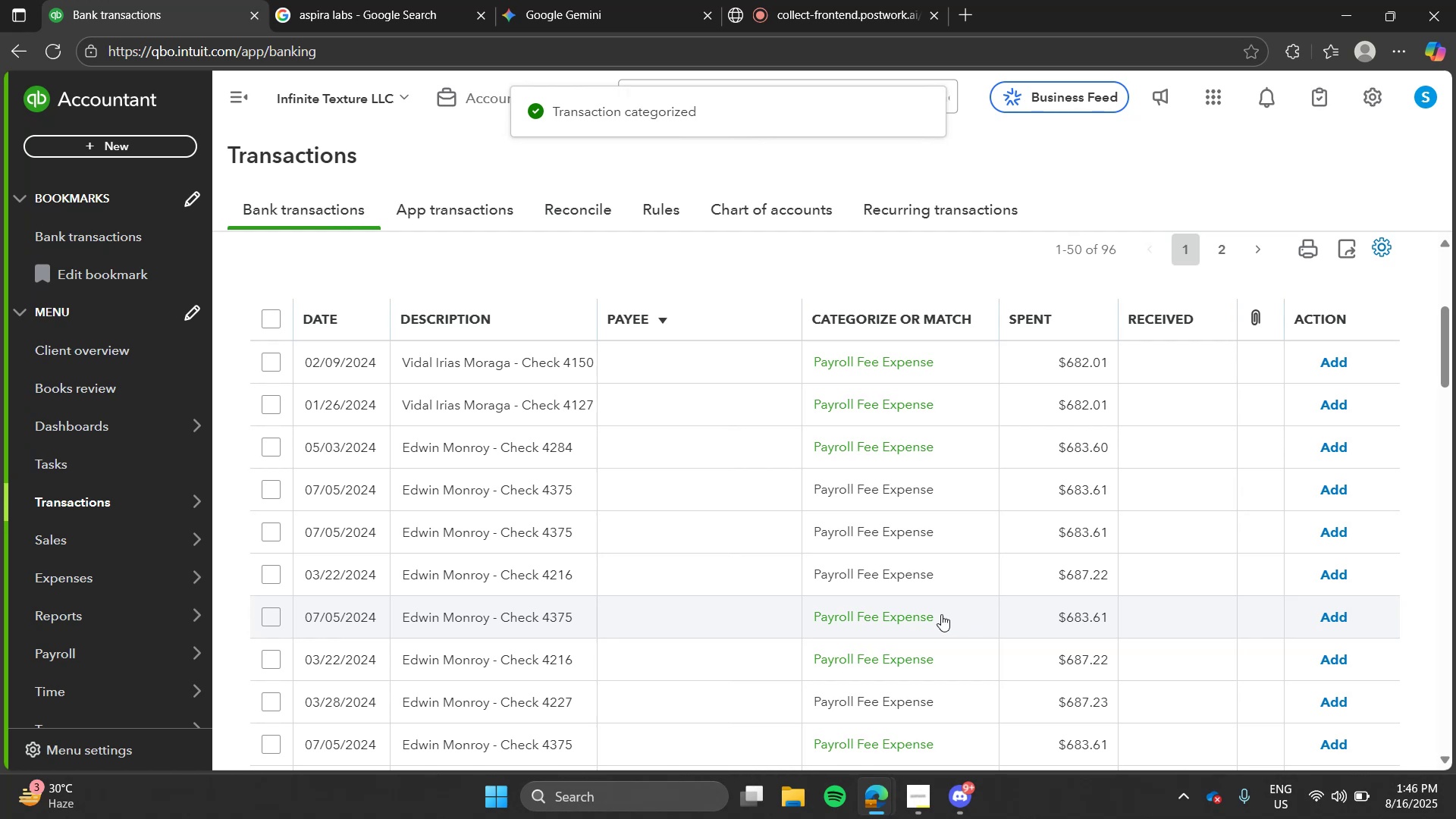 
wait(6.42)
 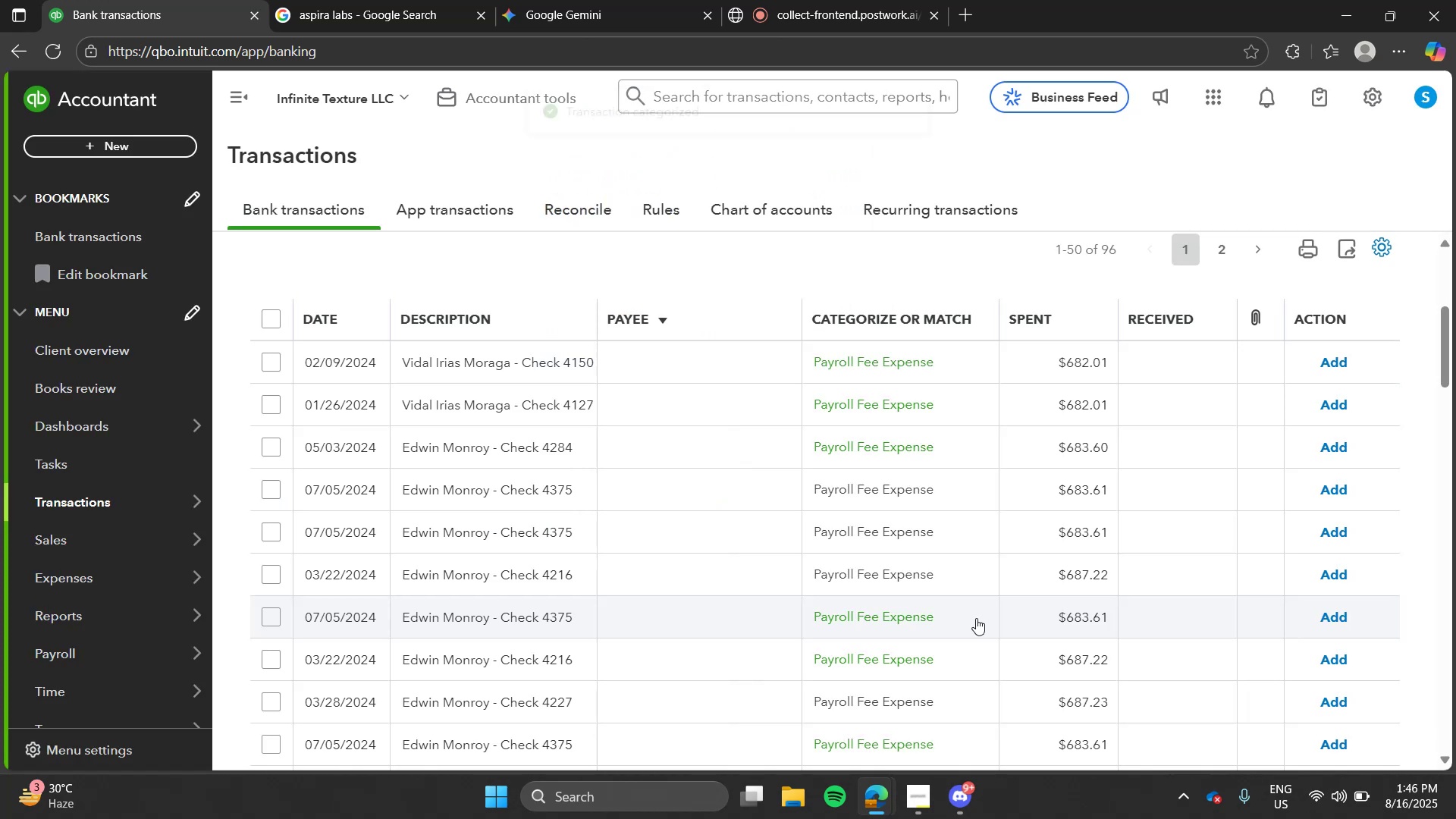 
left_click([645, 364])
 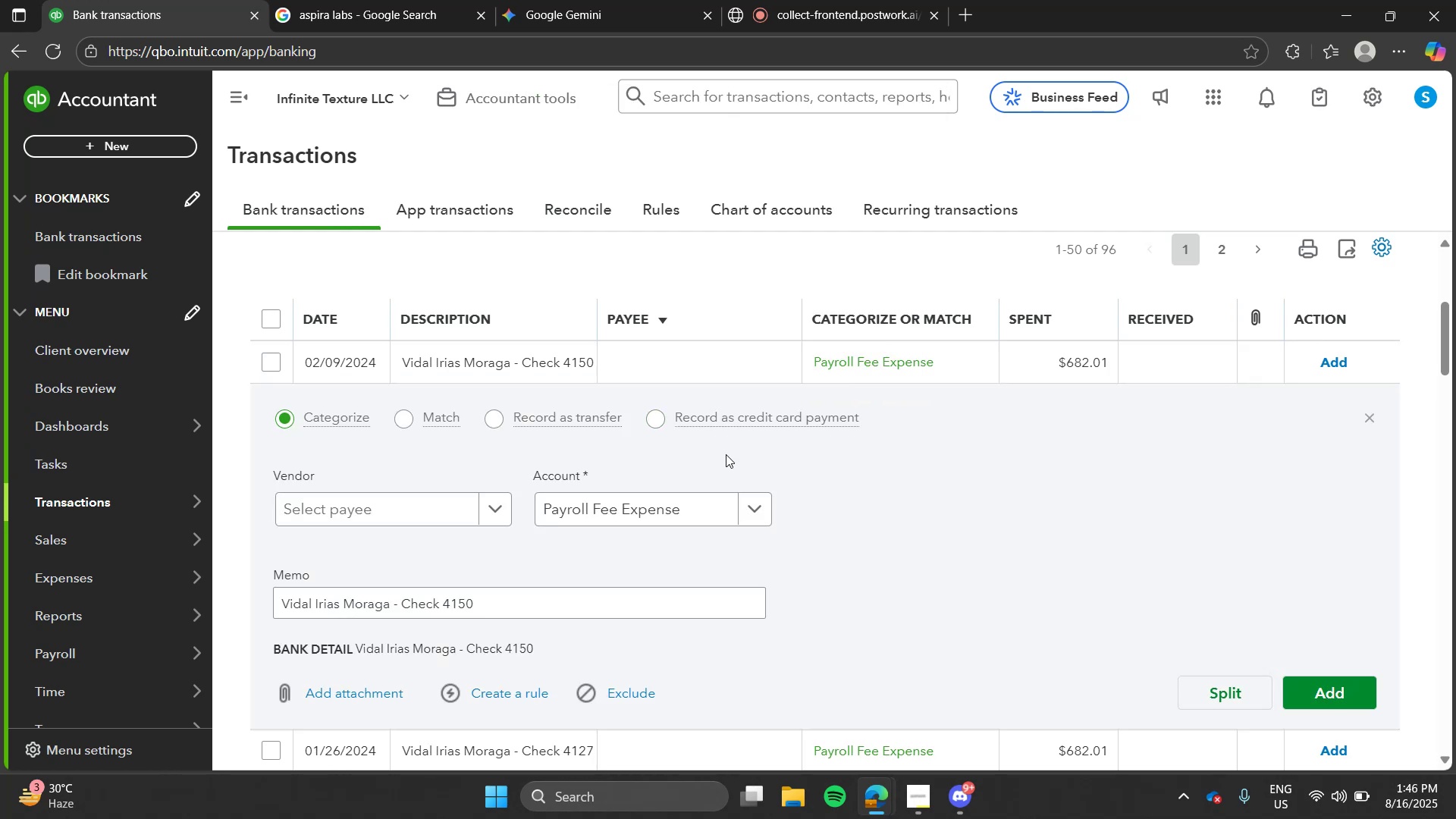 
wait(6.52)
 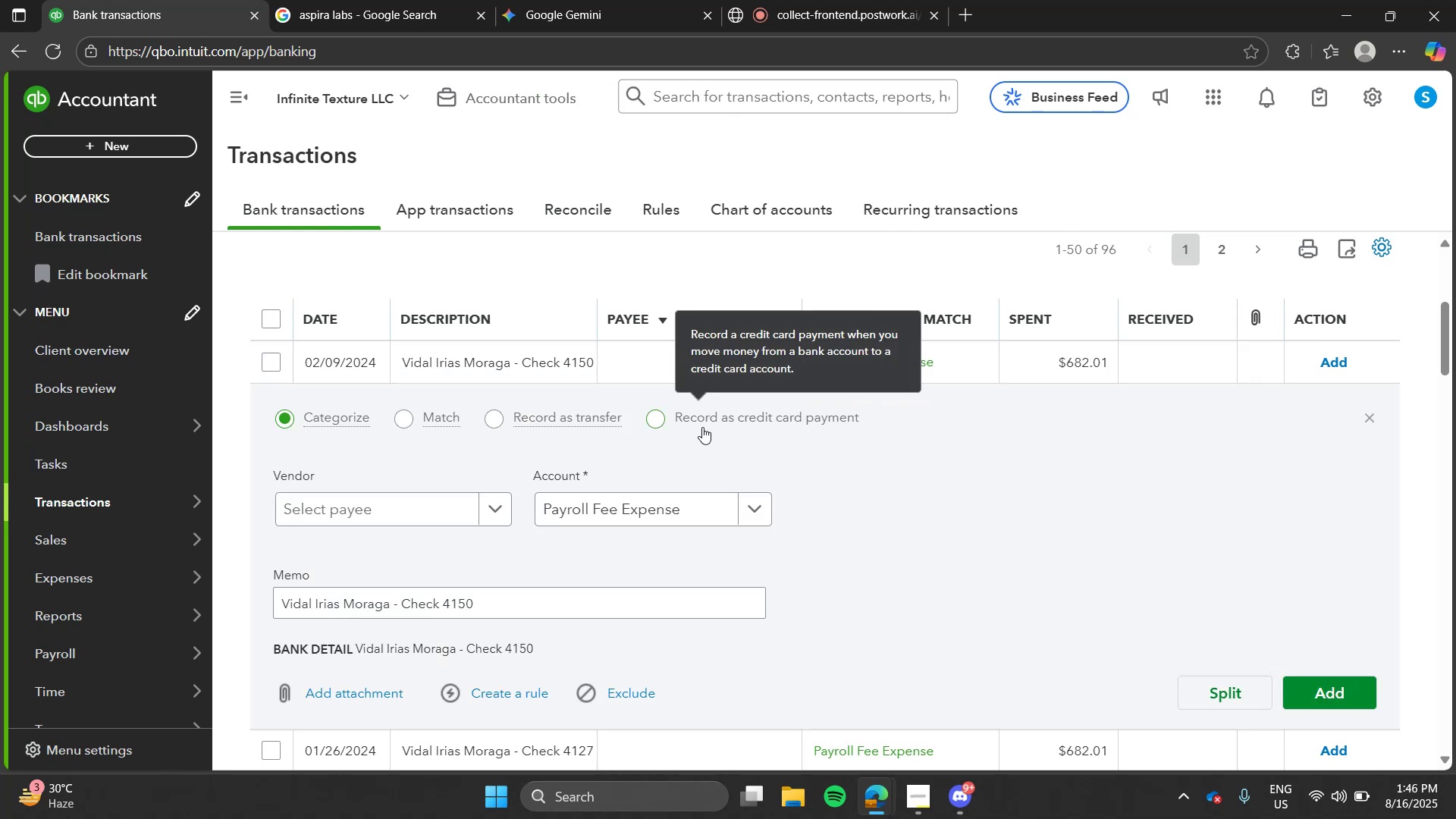 
left_click([1337, 685])
 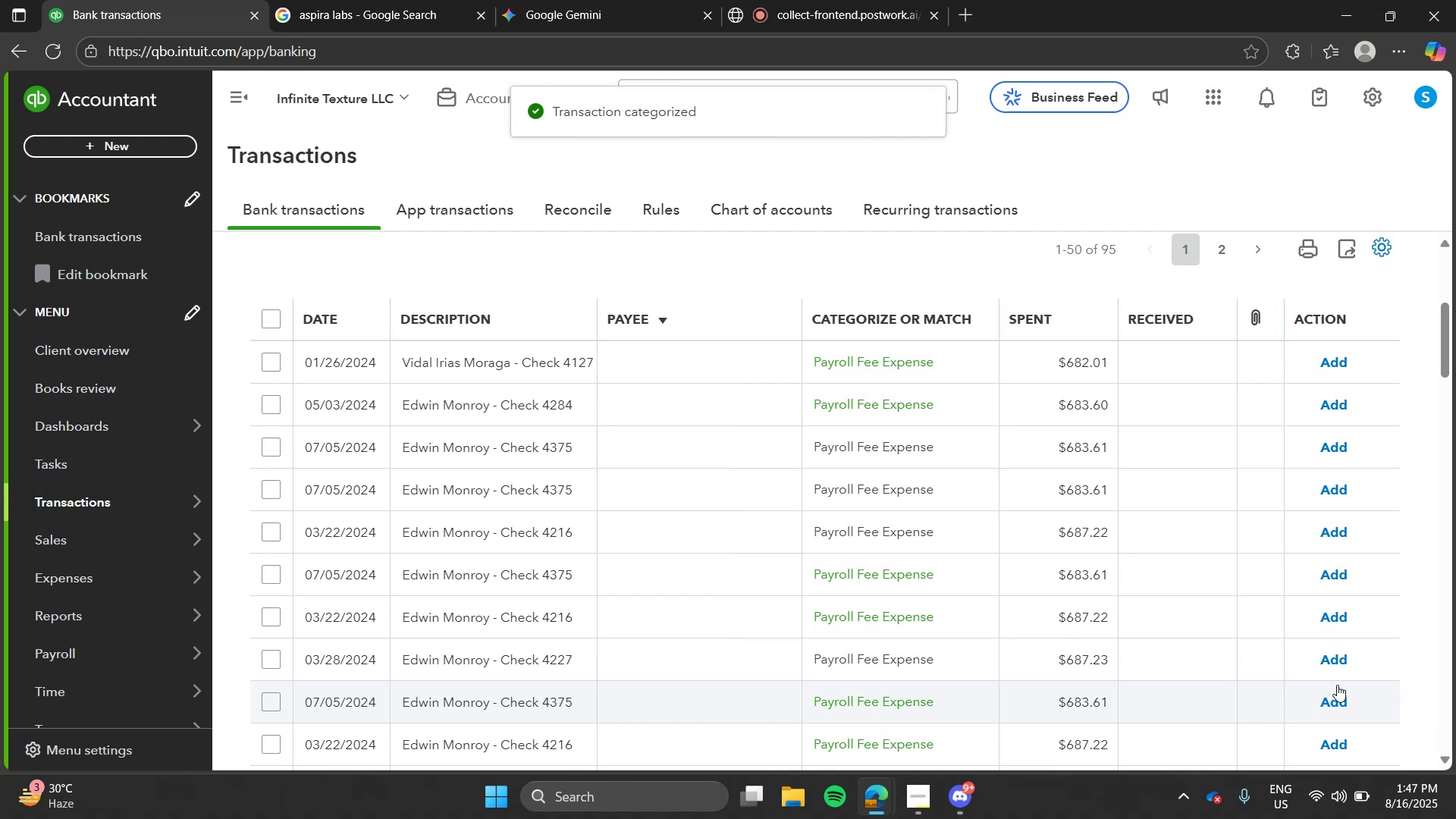 
wait(8.92)
 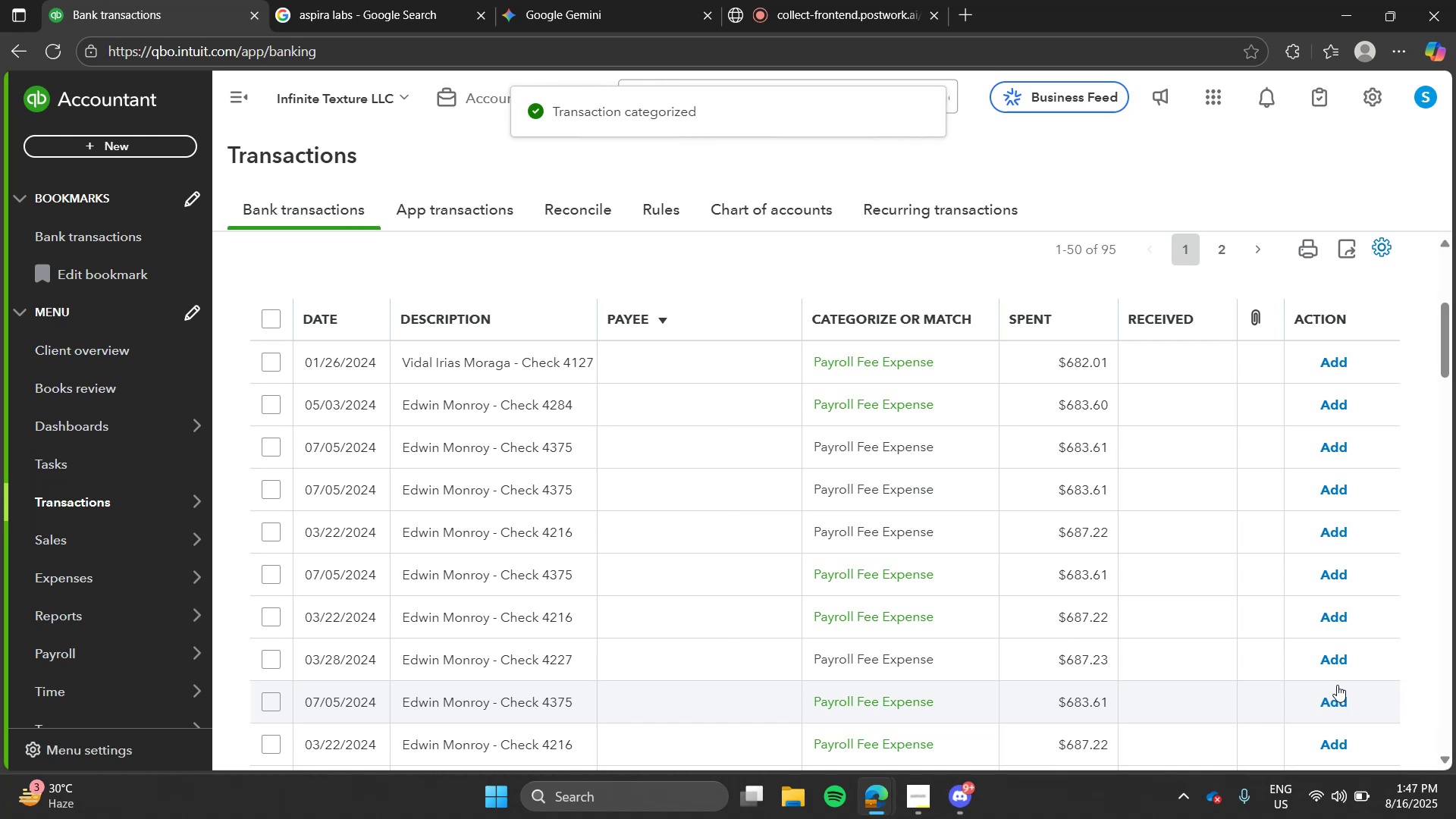 
left_click([873, 378])
 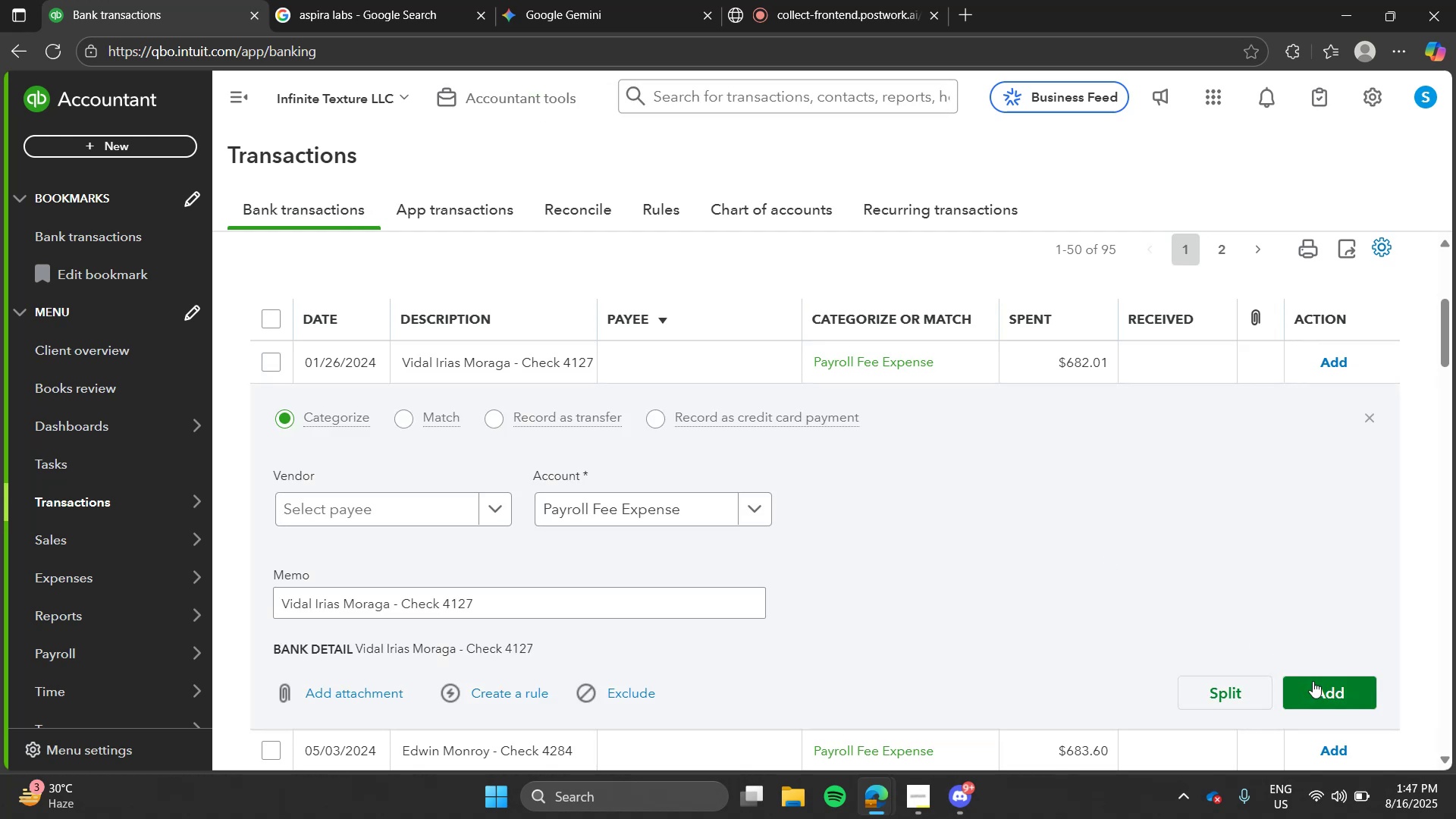 
left_click([1313, 682])
 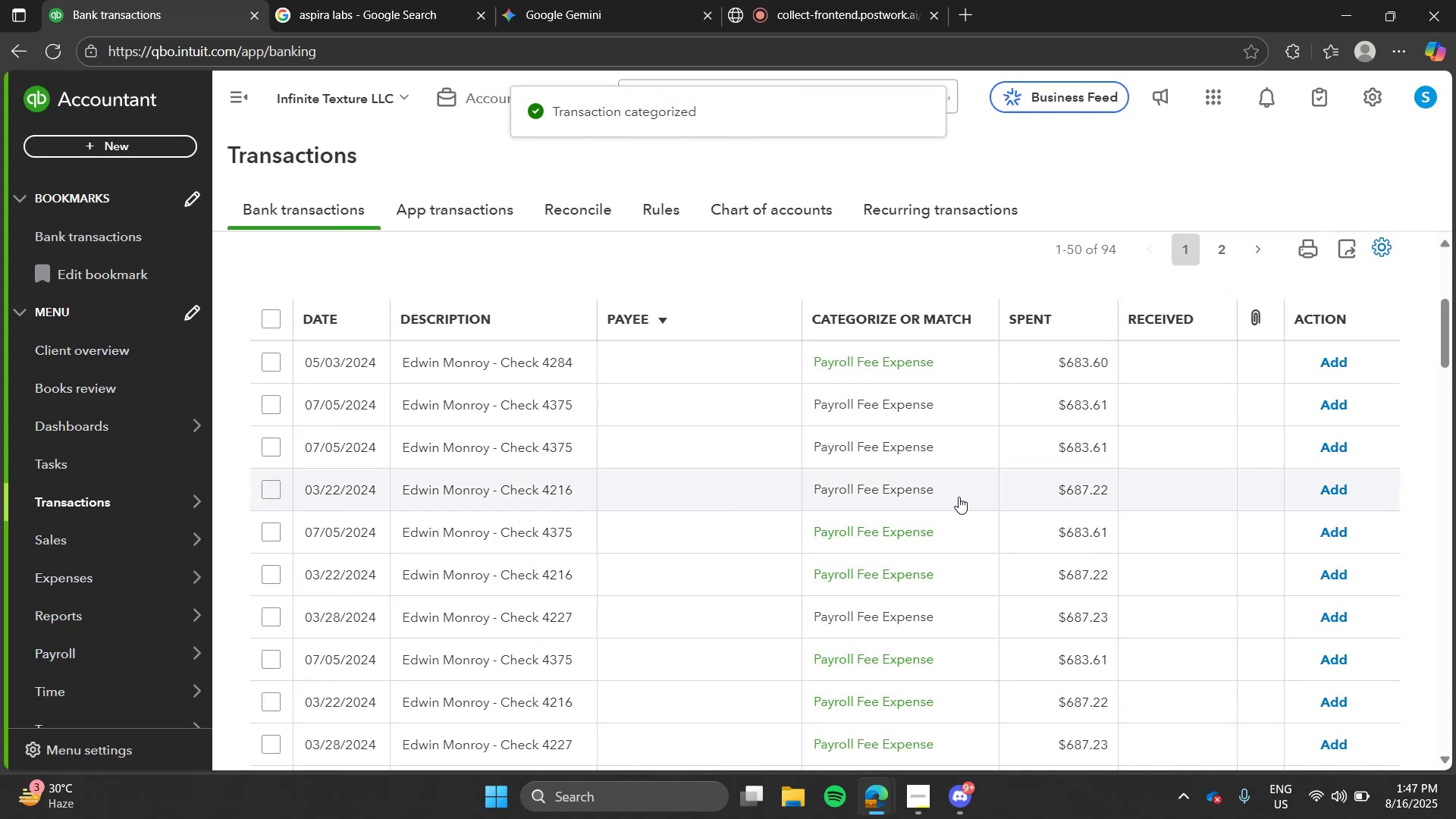 
left_click([733, 369])
 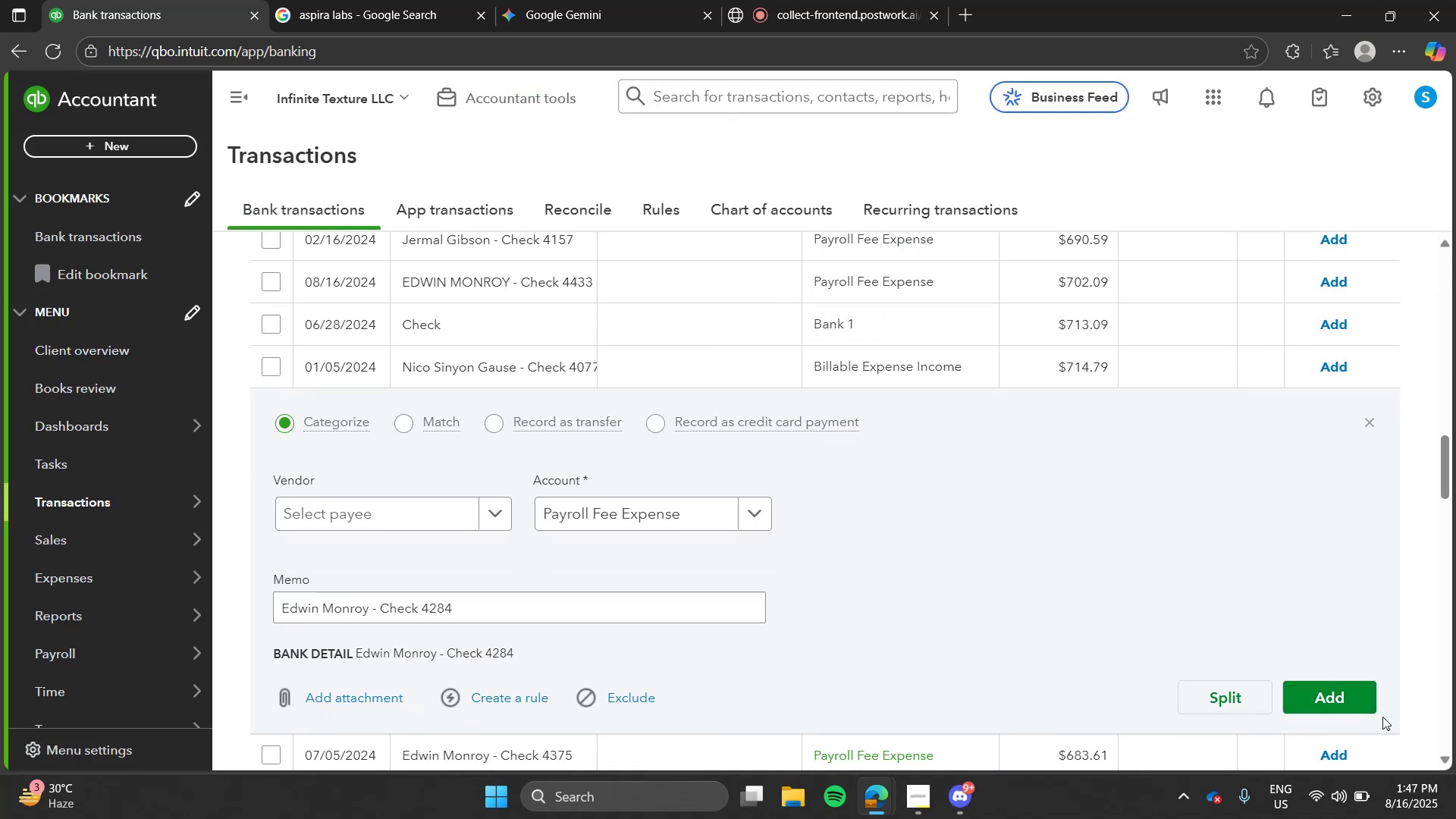 
left_click([1372, 708])
 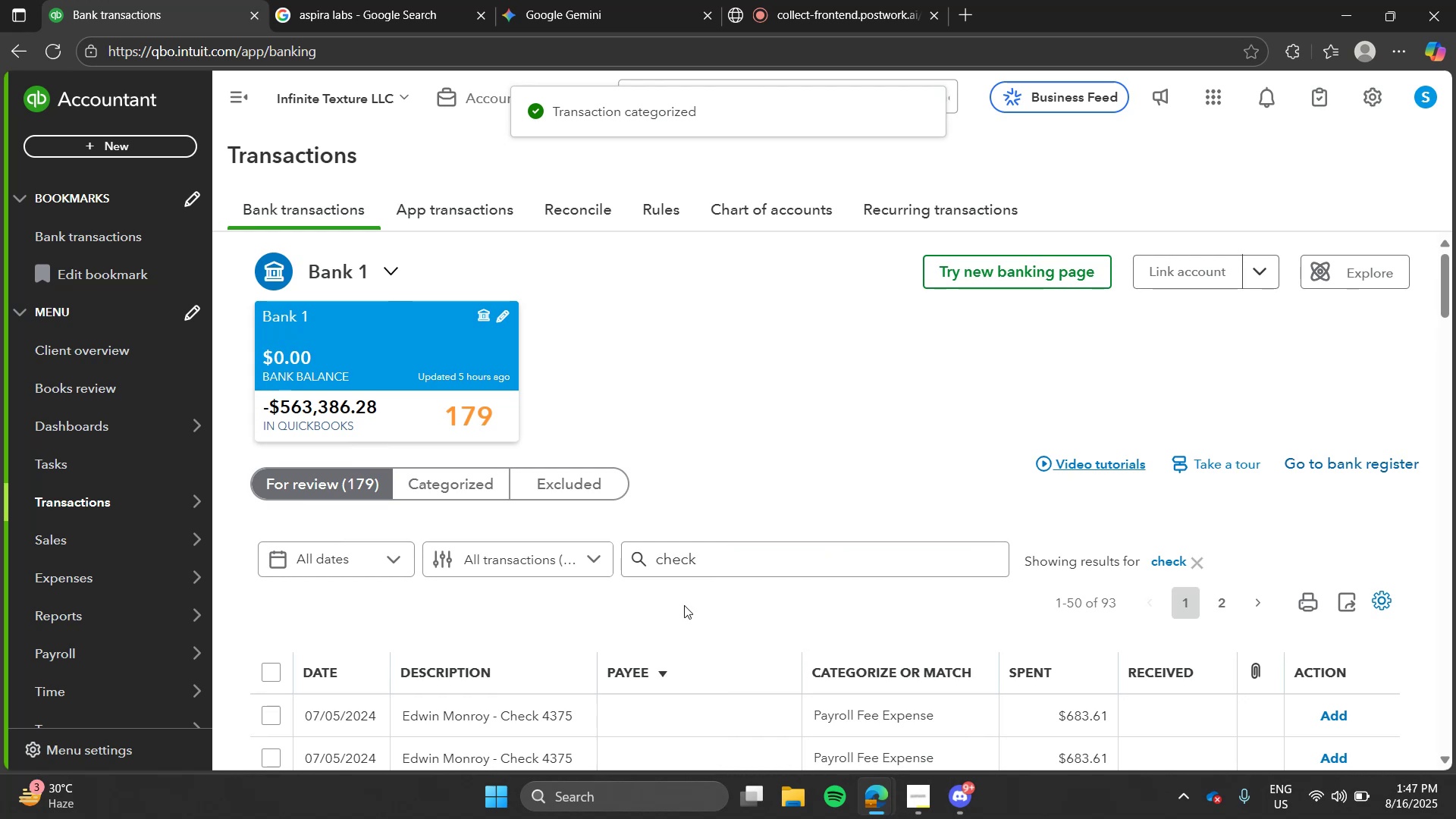 
left_click([569, 533])
 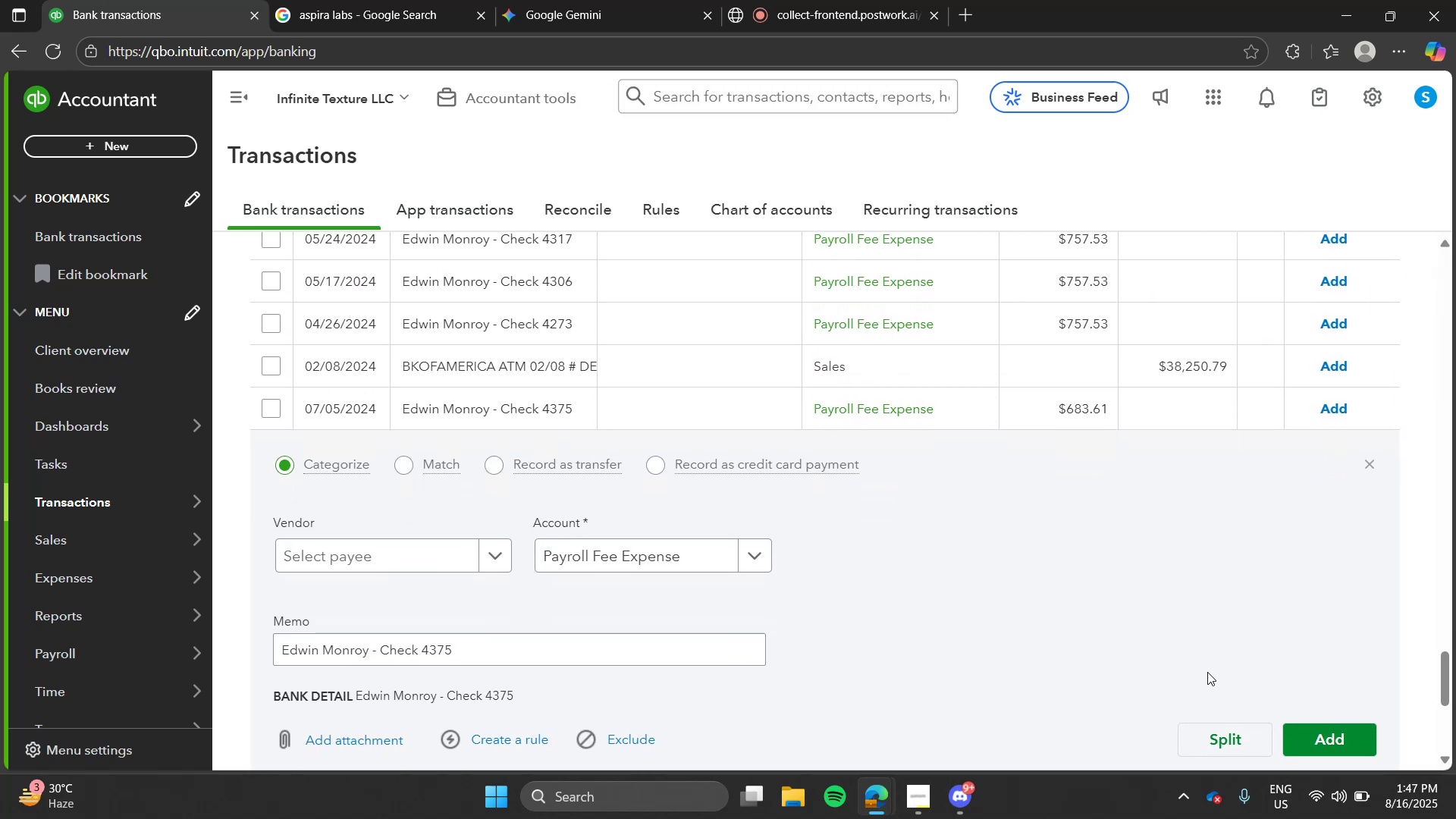 
left_click([1320, 729])
 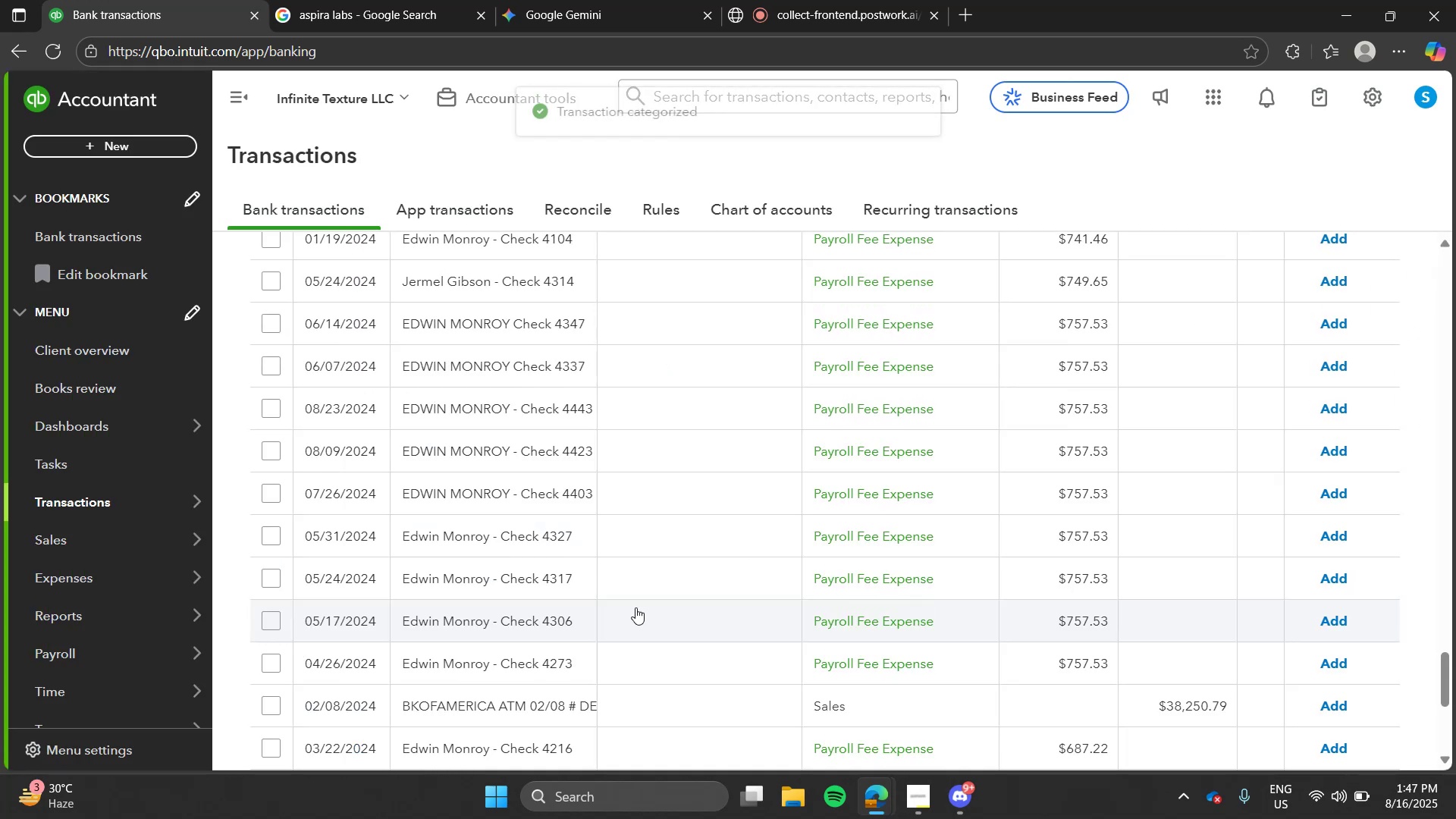 
left_click([630, 607])
 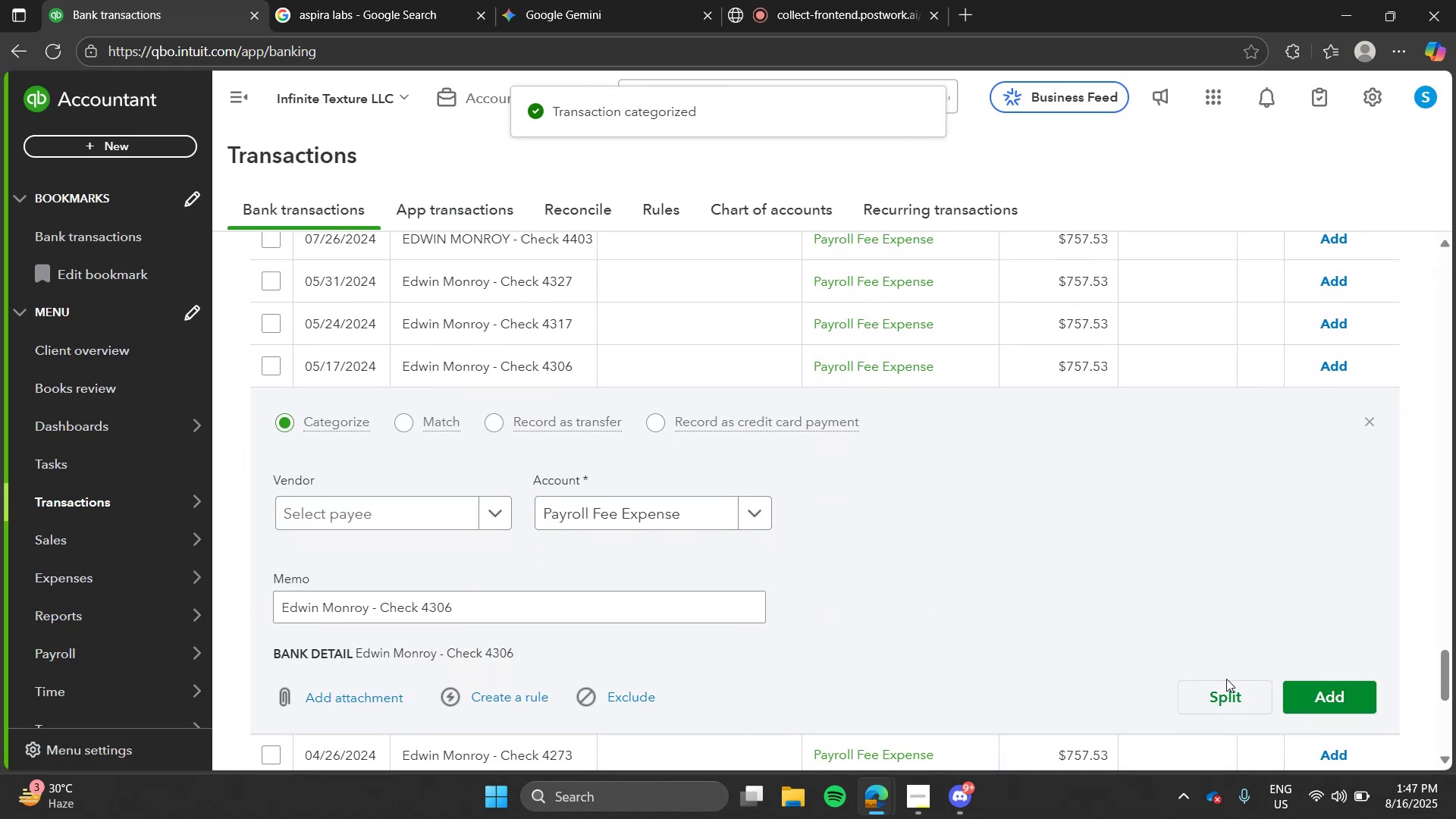 
left_click([1314, 698])
 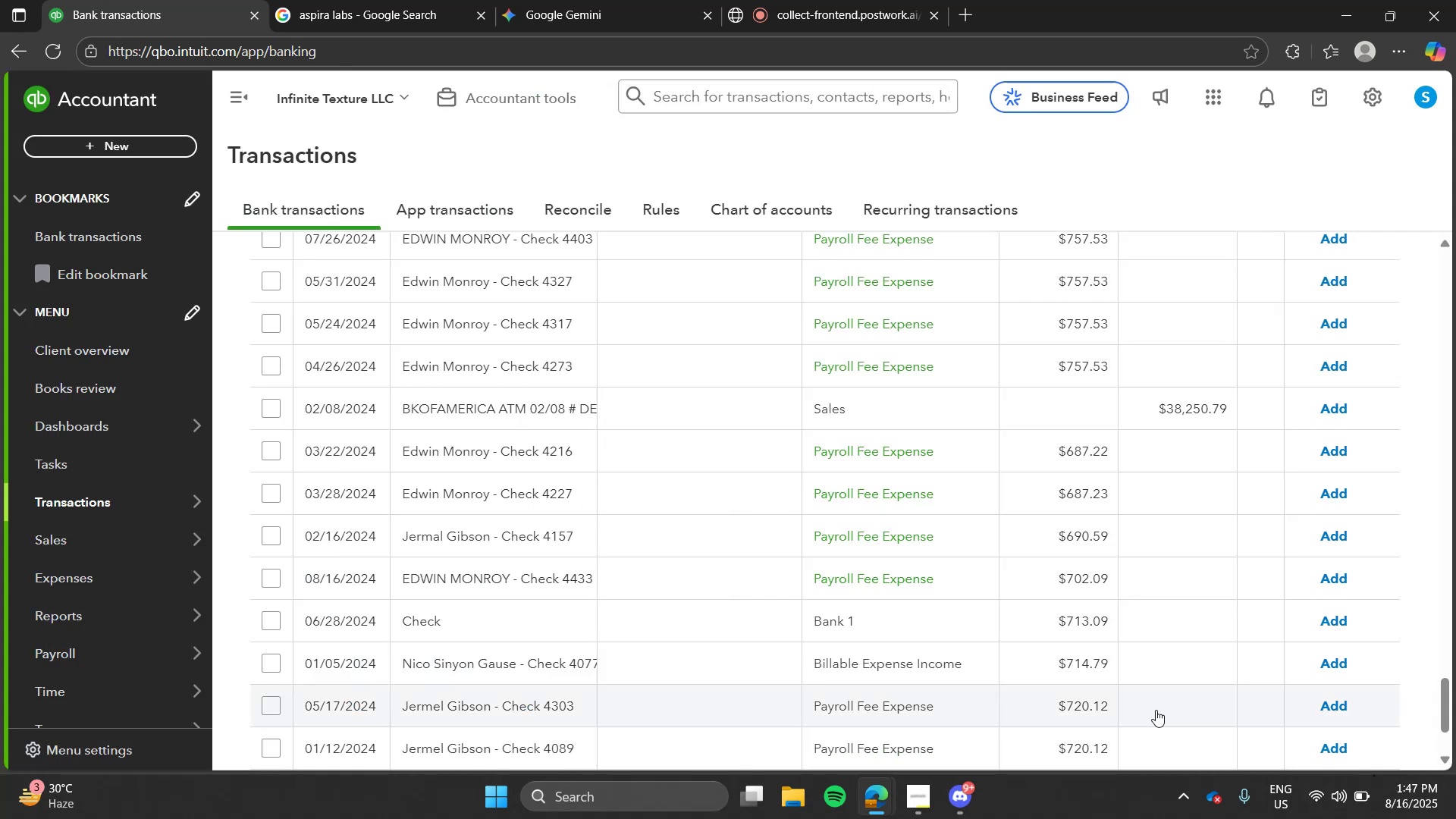 
left_click([720, 544])
 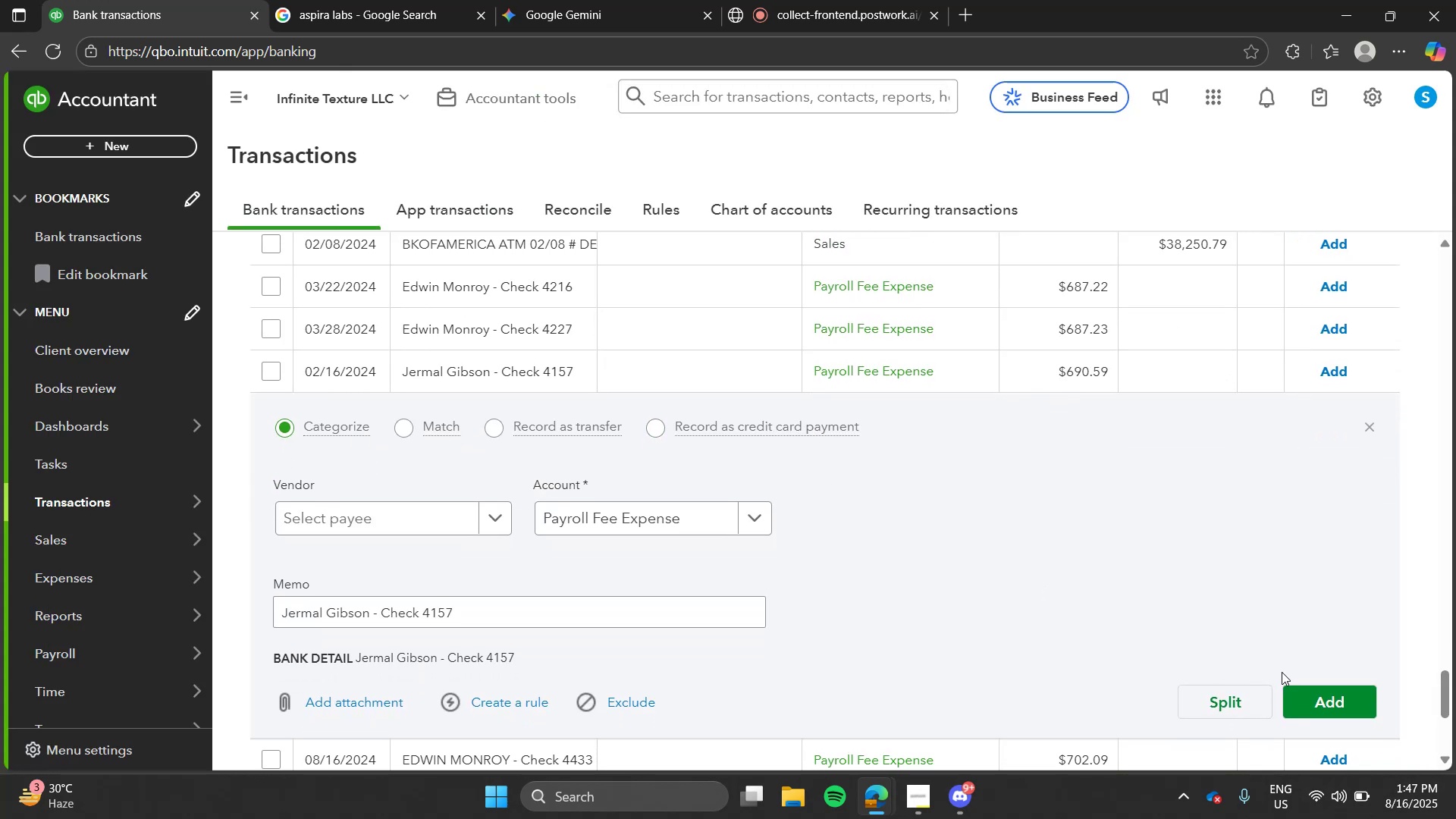 
left_click([1317, 698])
 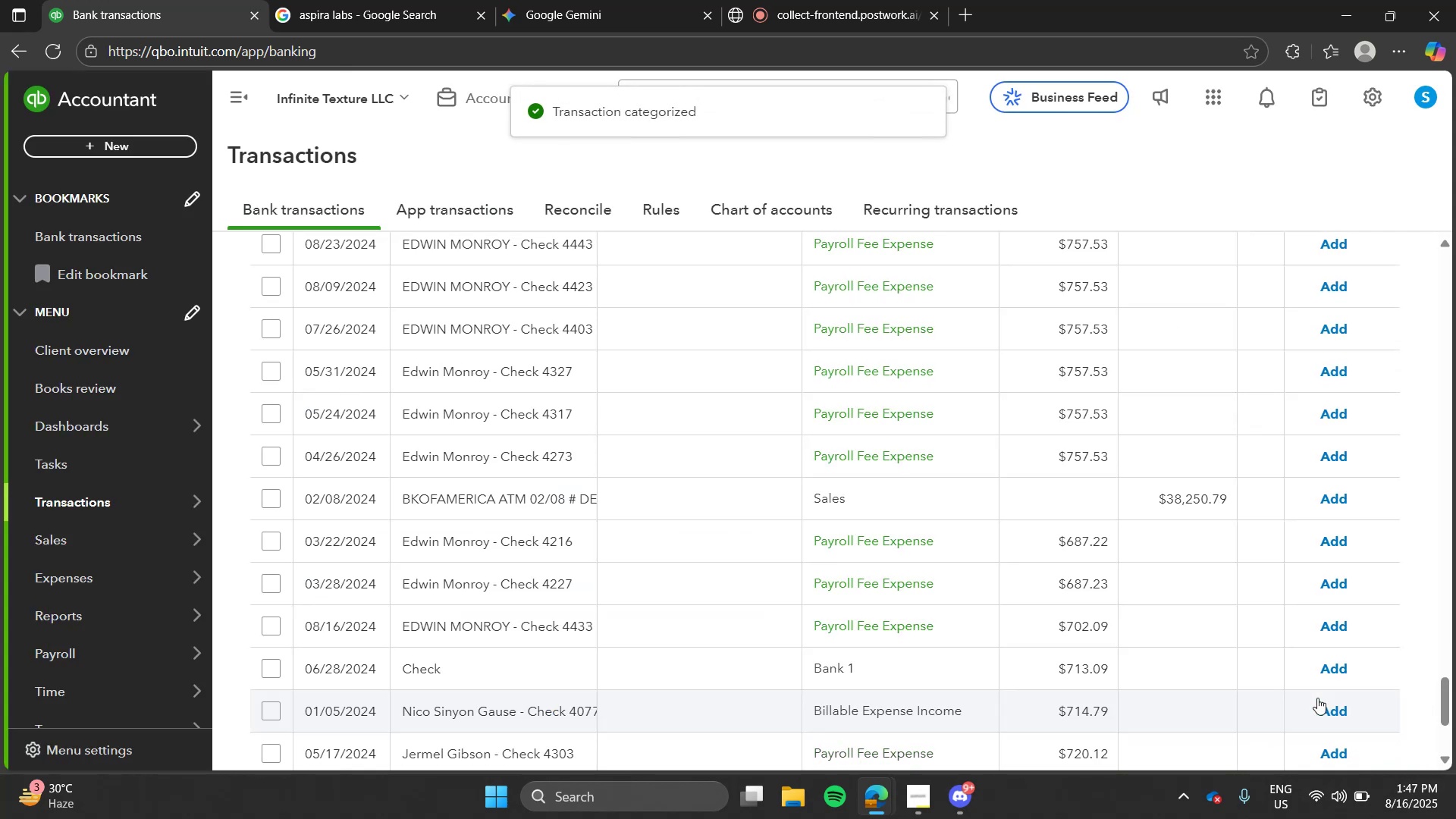 
left_click([908, 545])
 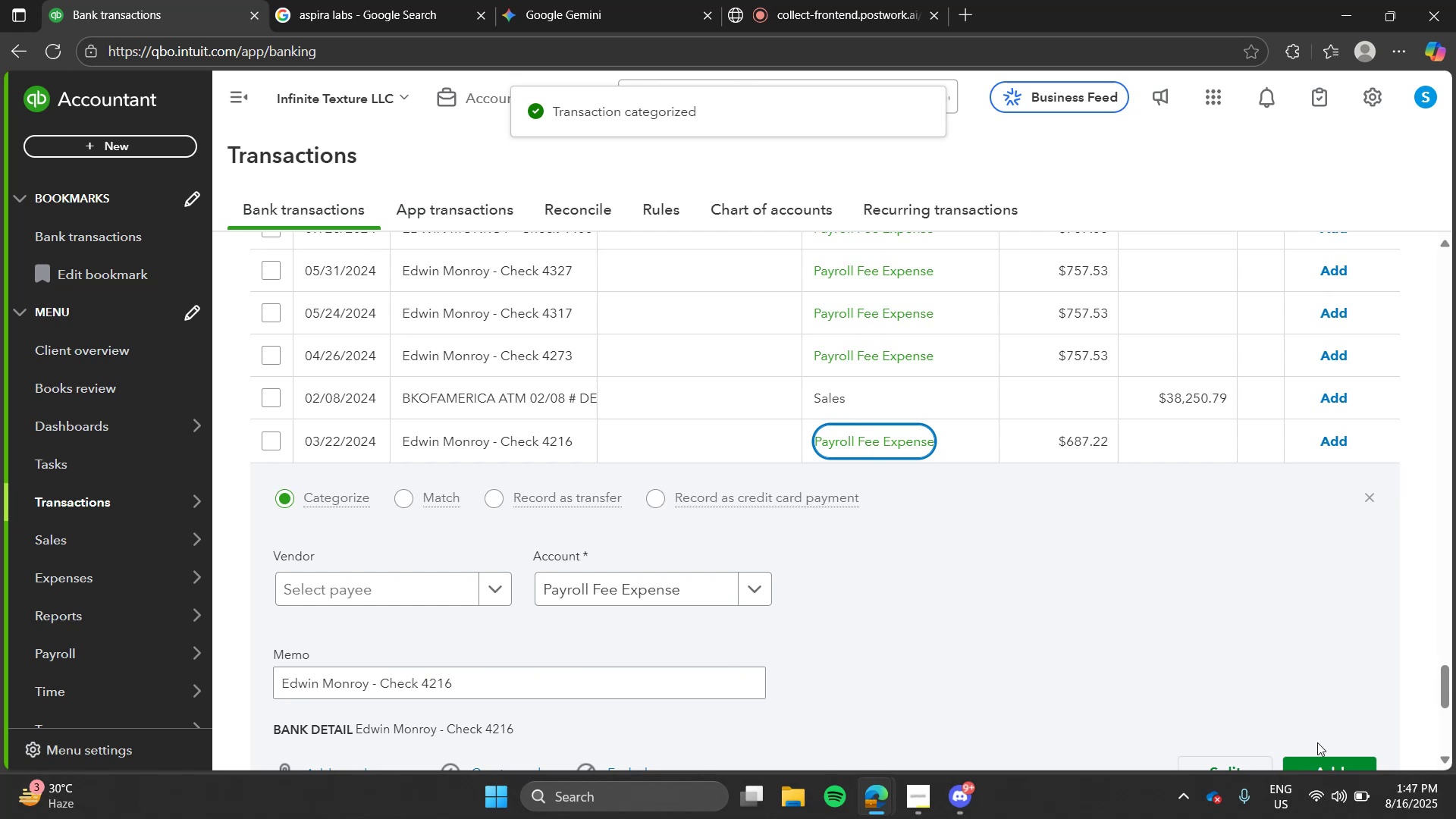 
left_click([1322, 763])
 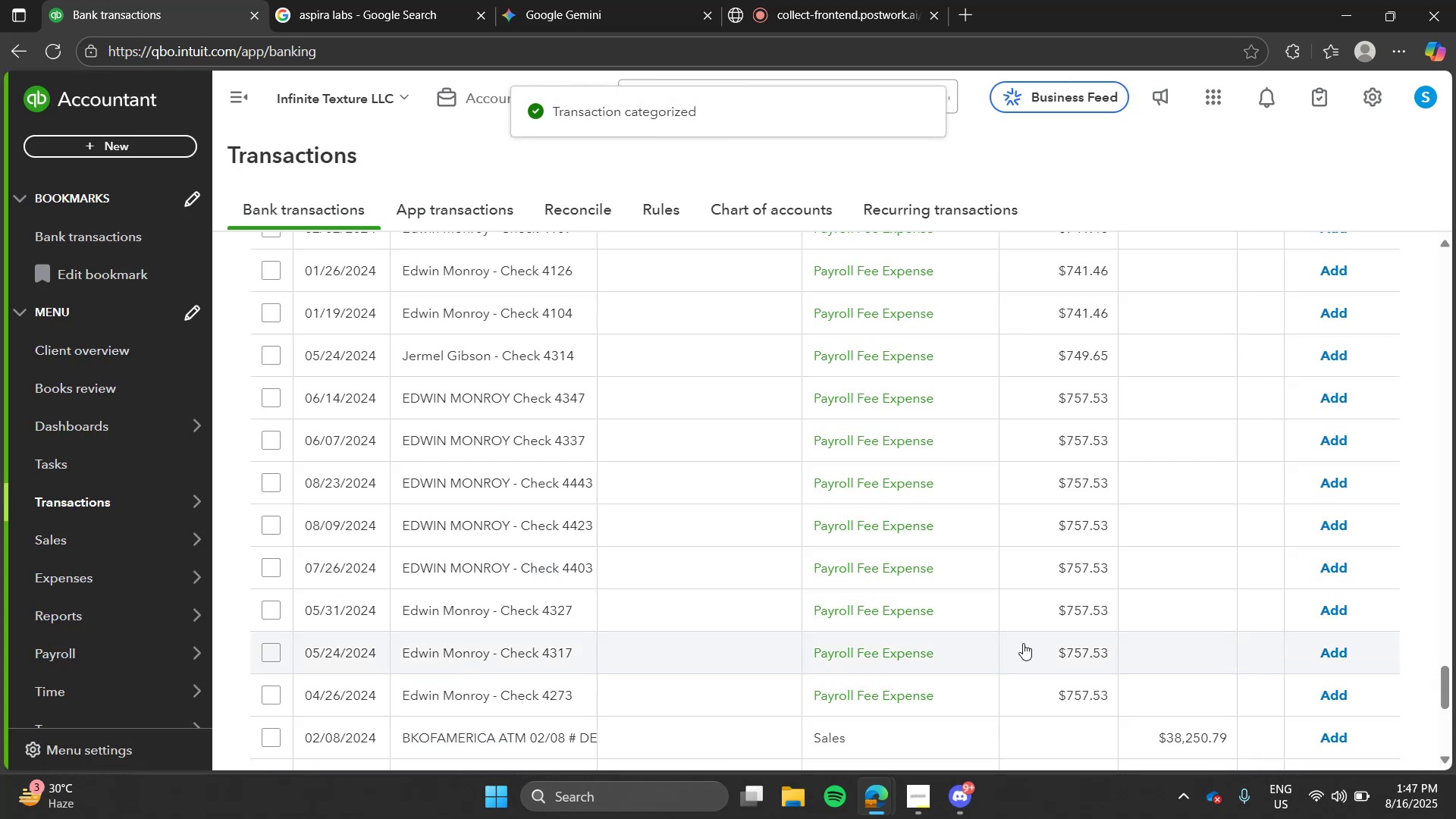 
left_click([815, 535])
 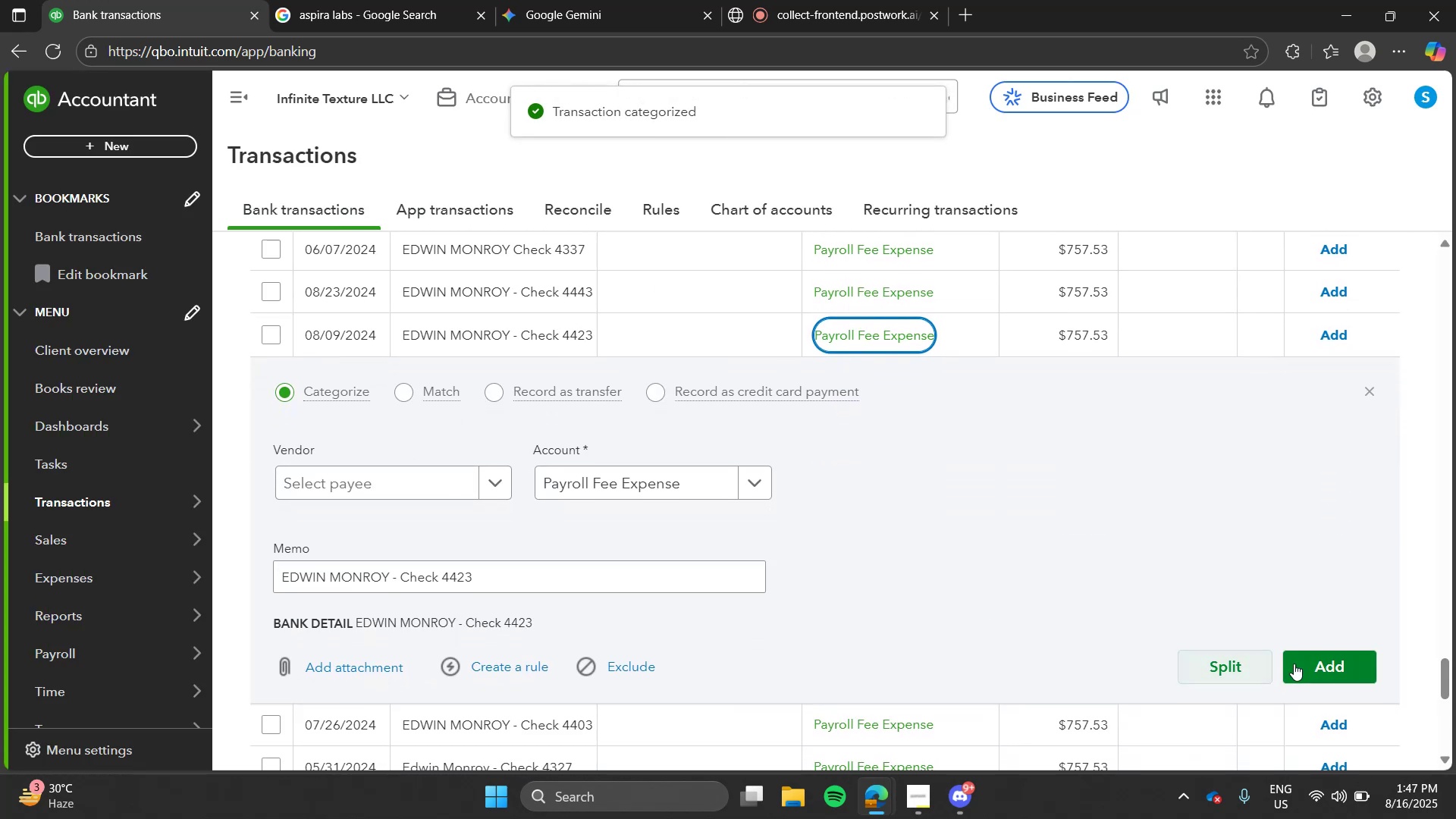 
left_click([1304, 664])
 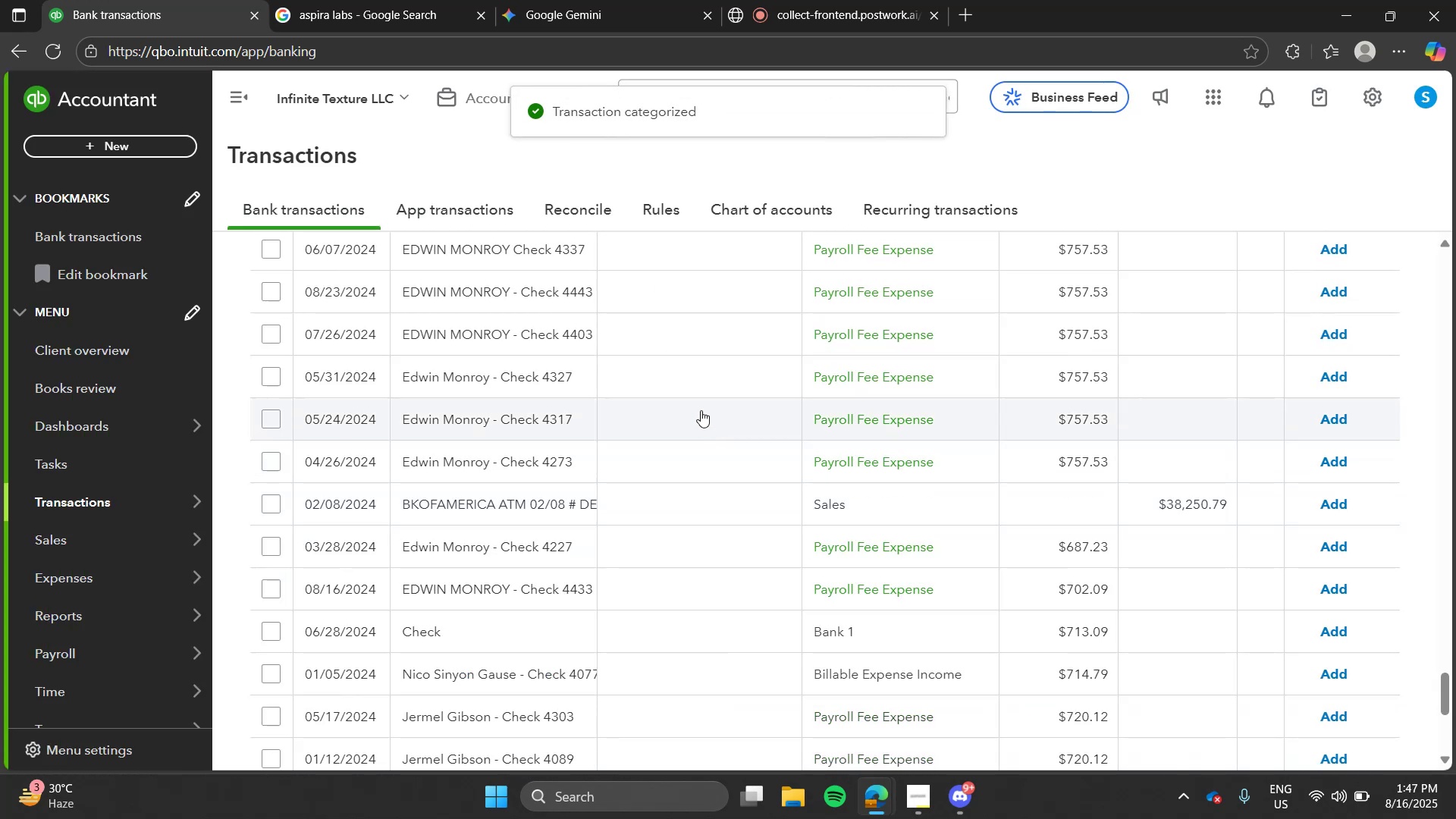 
left_click([667, 393])
 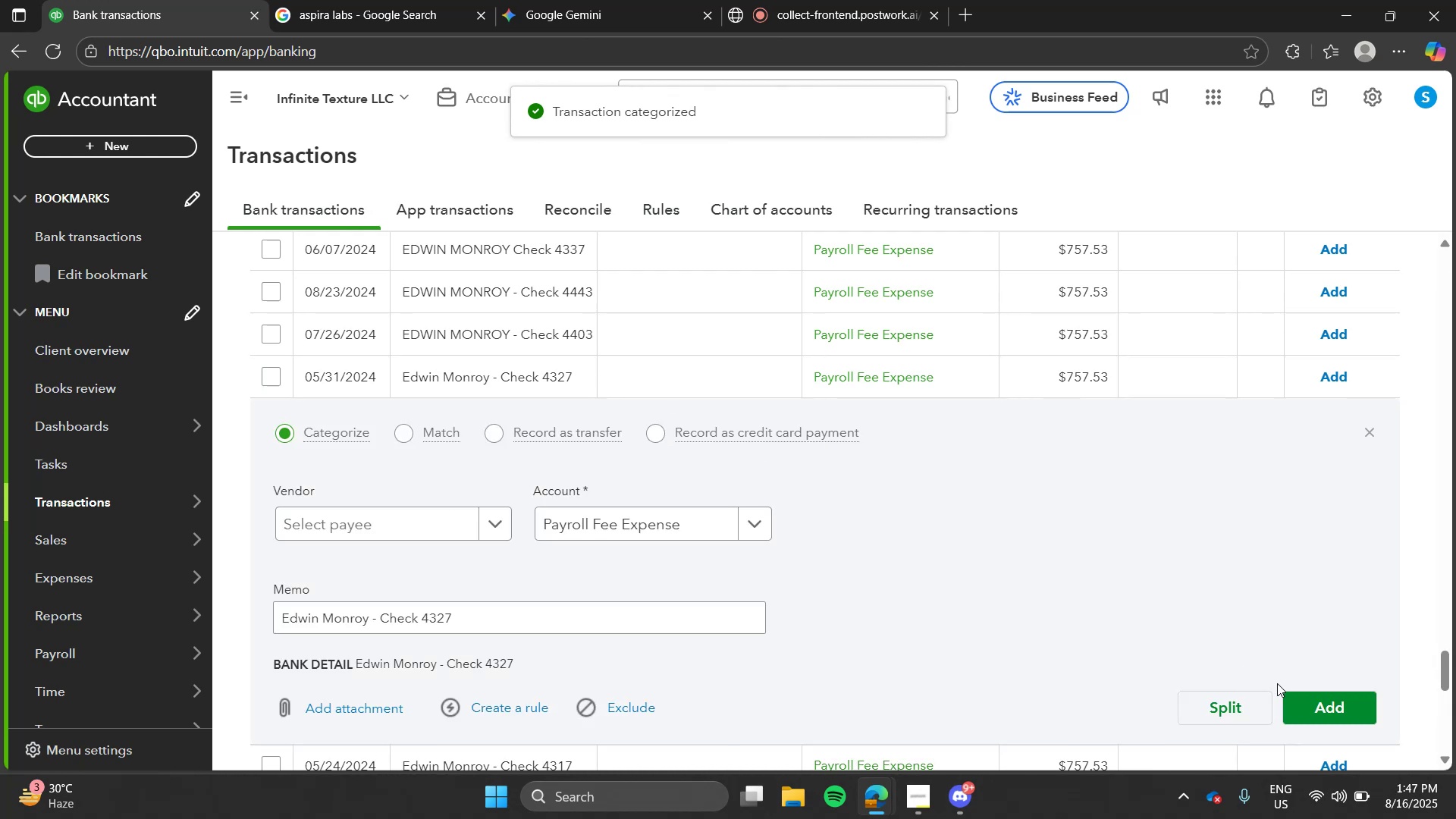 
left_click([1306, 701])
 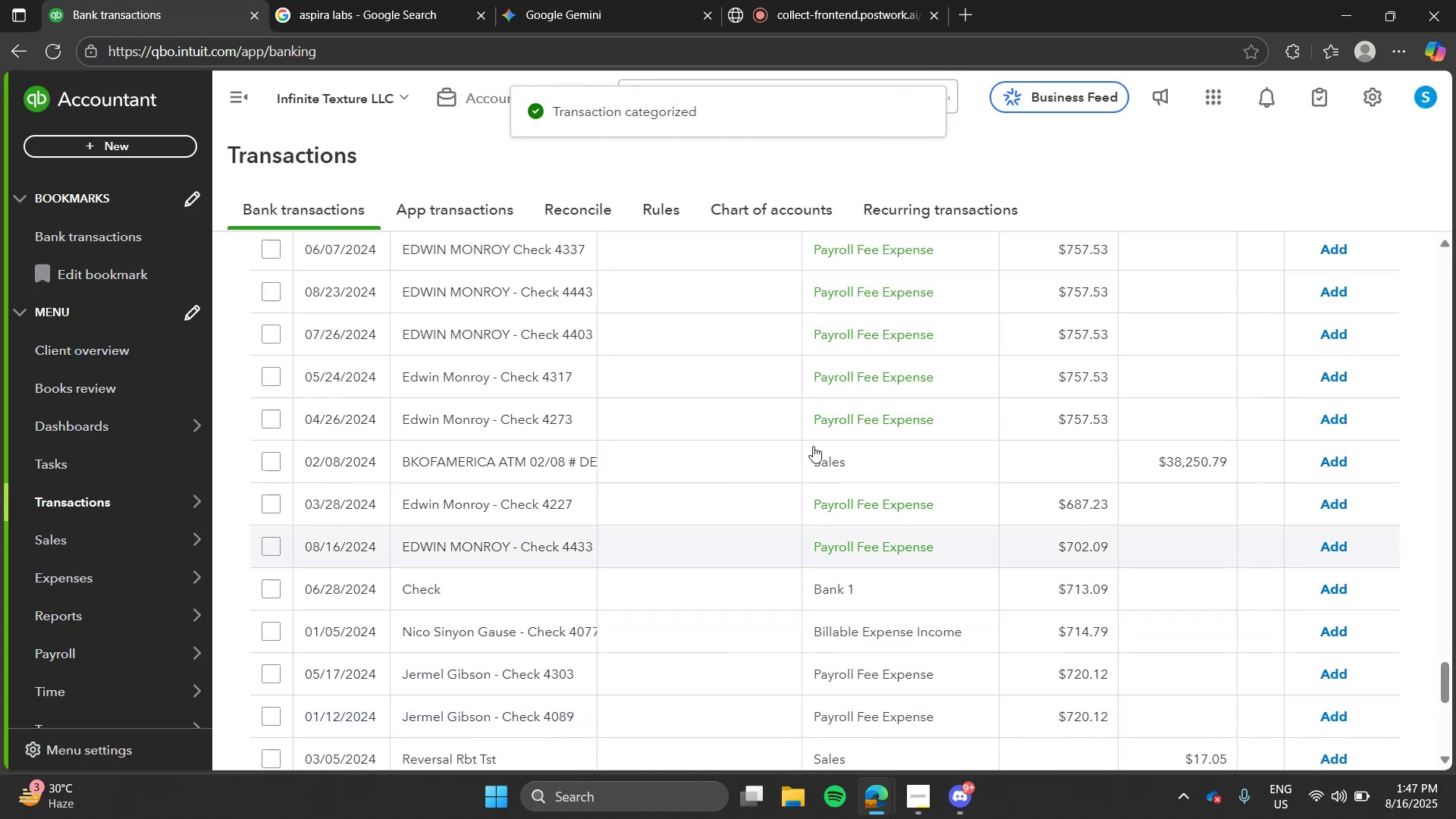 
left_click([733, 374])
 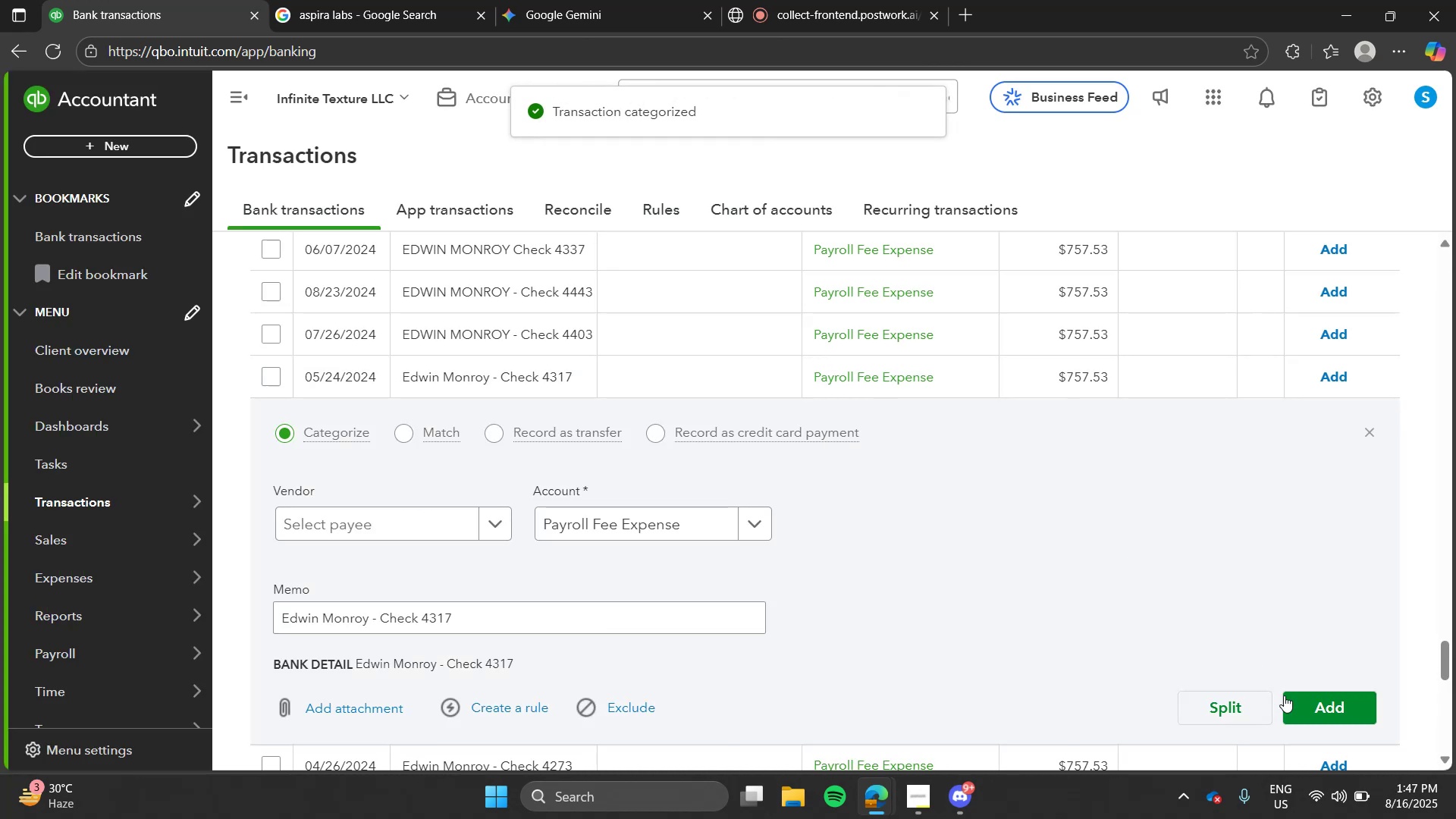 
left_click([1302, 707])
 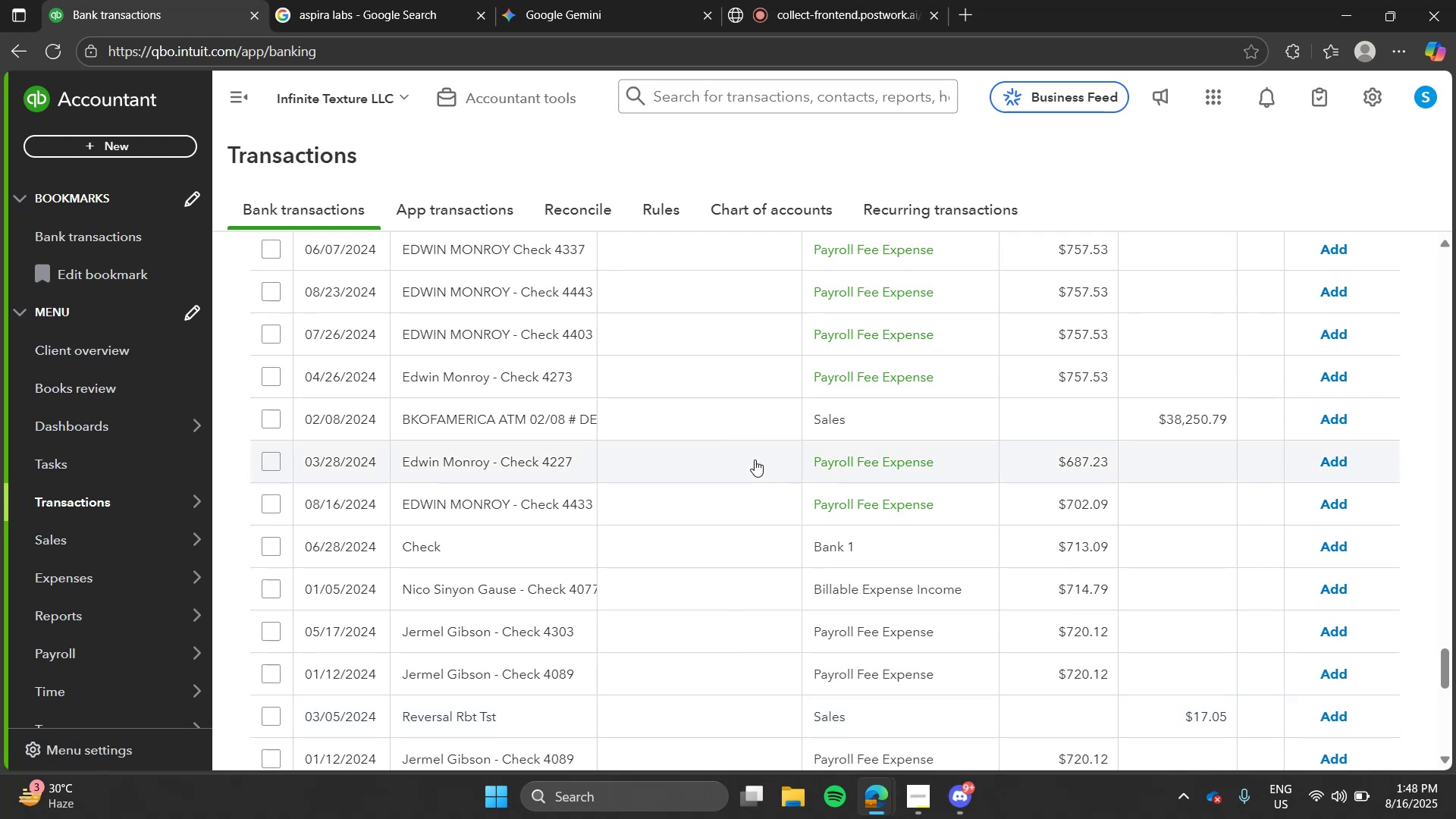 
left_click([789, 471])
 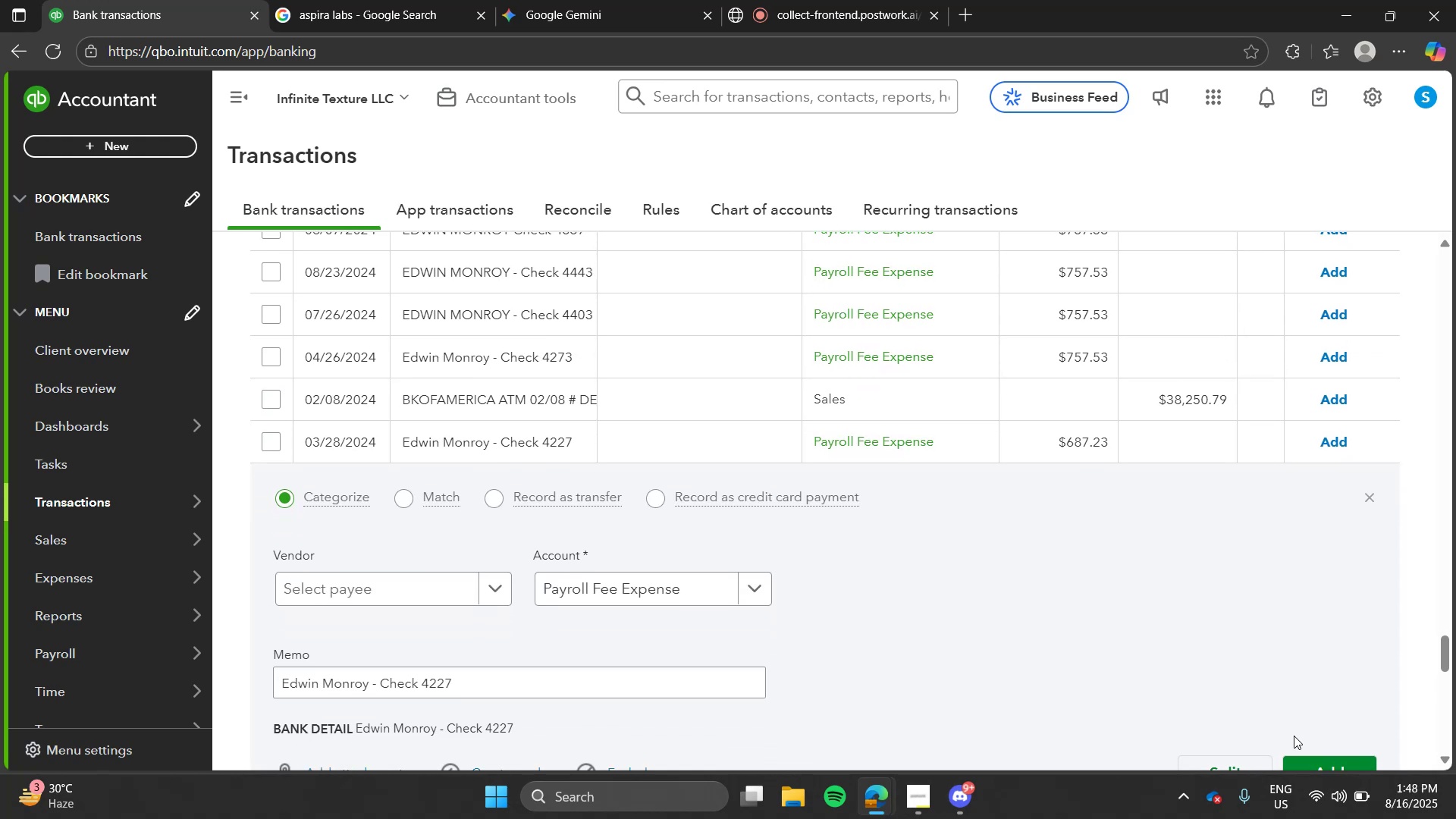 
left_click([1301, 758])
 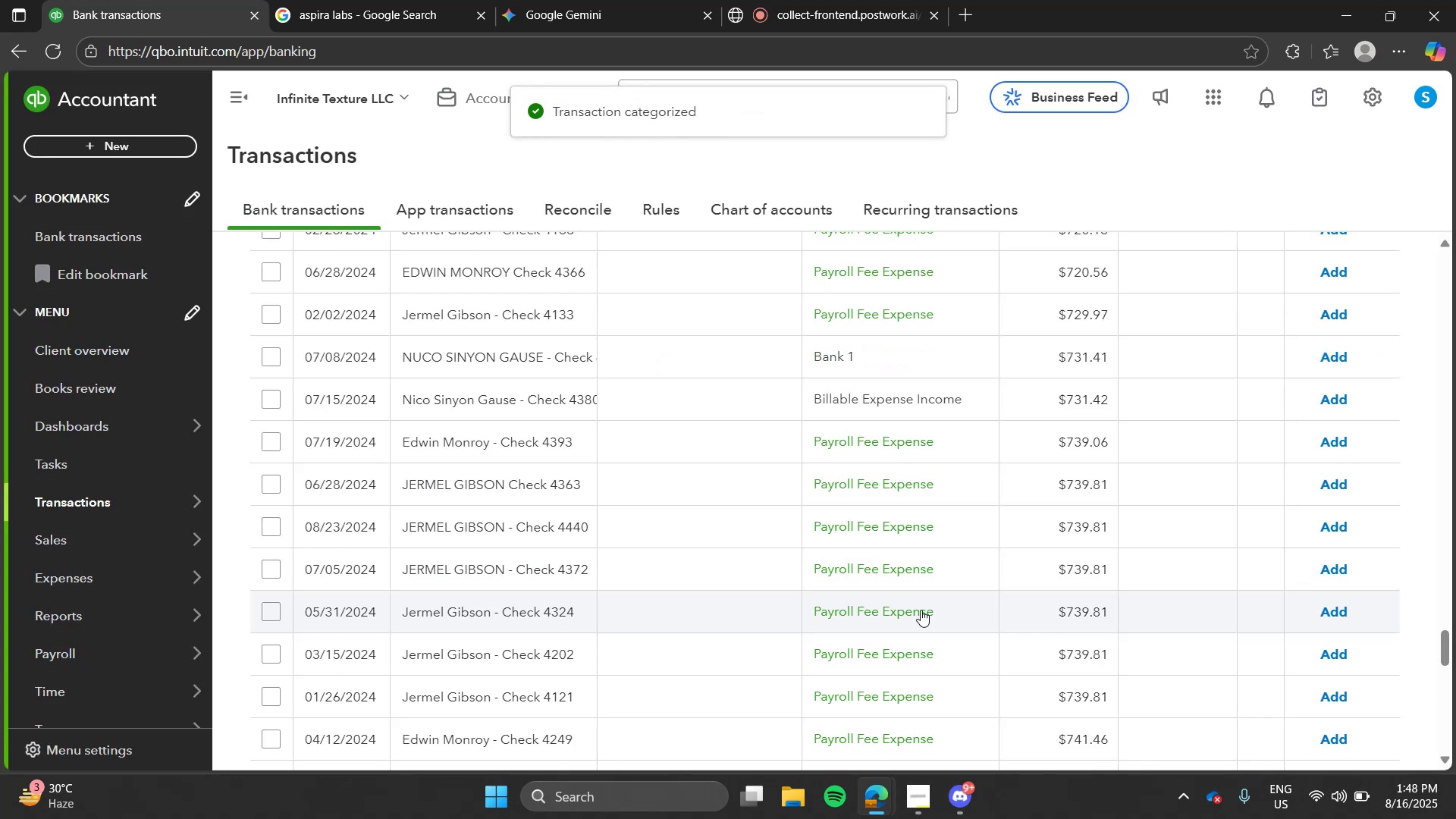 
wait(8.62)
 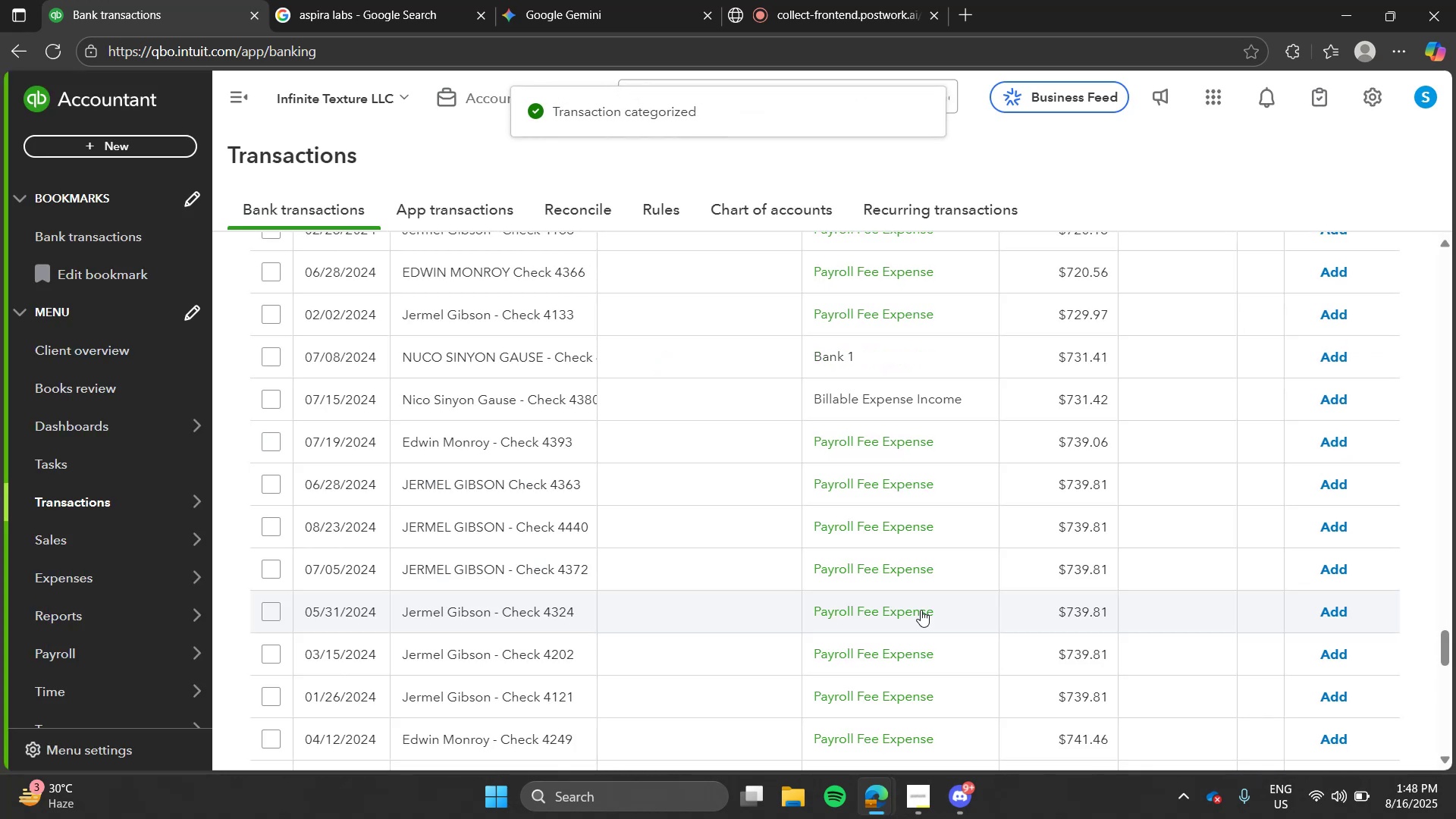 
left_click([704, 455])
 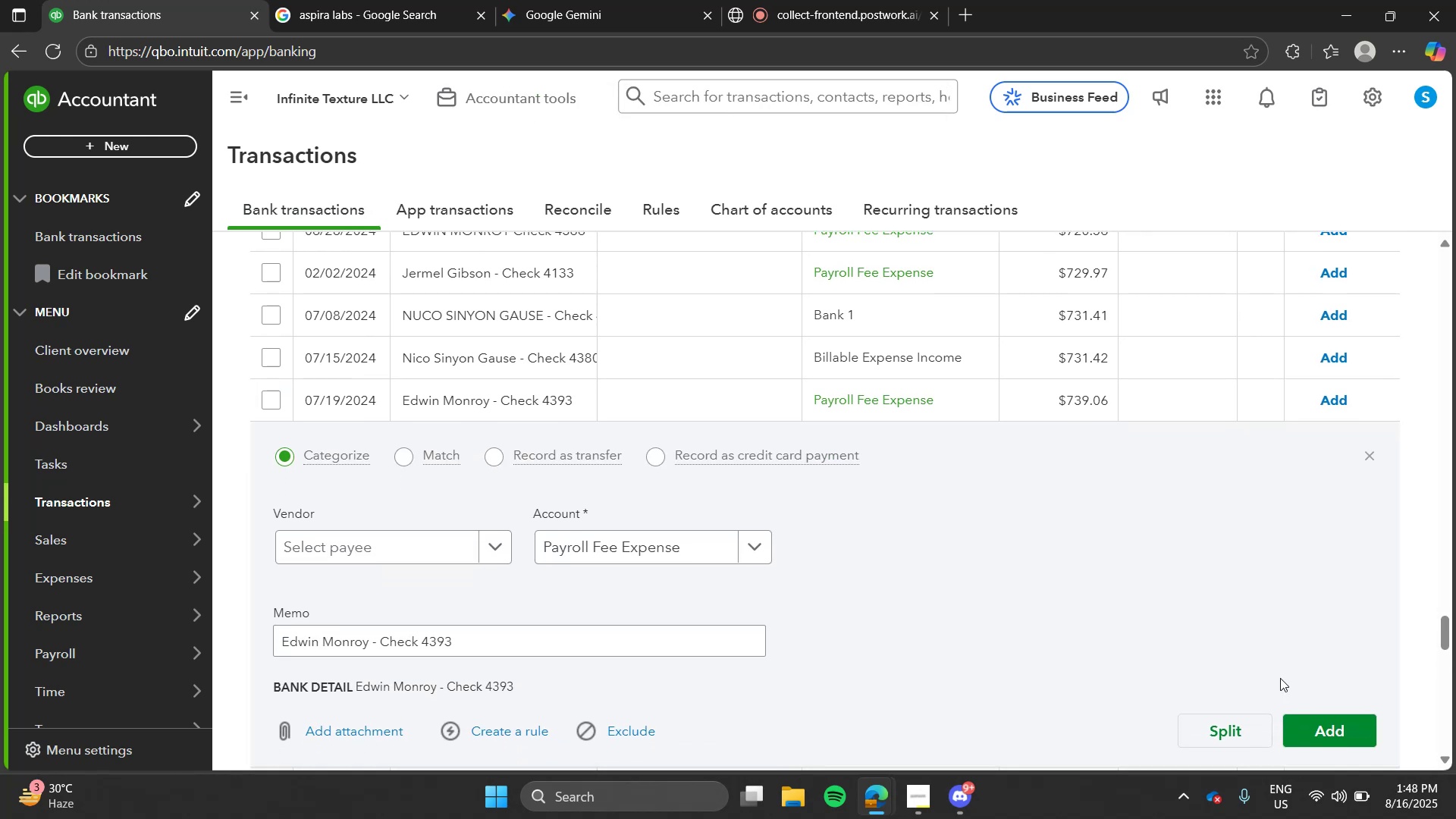 
left_click([1304, 717])
 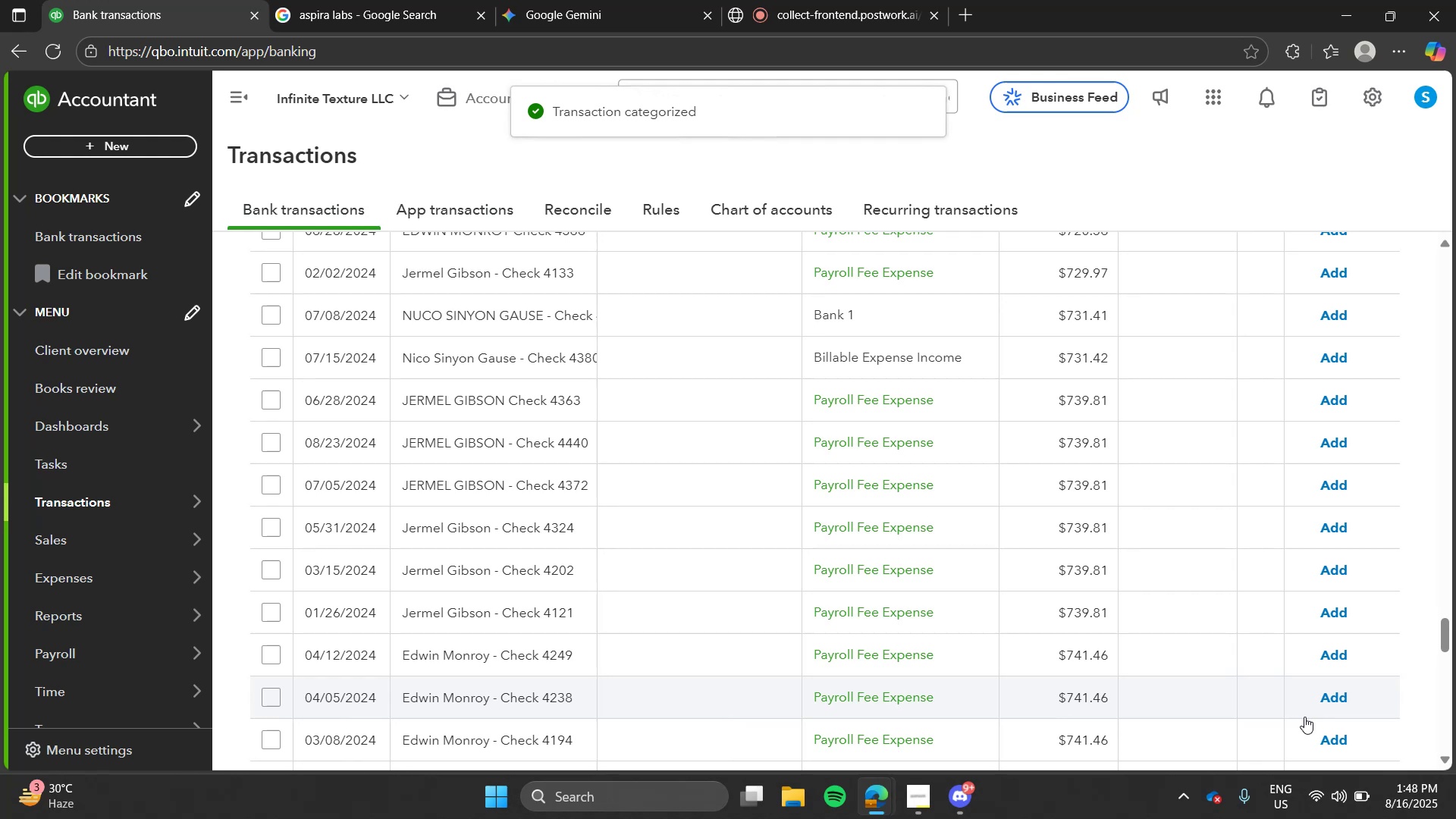 
wait(6.04)
 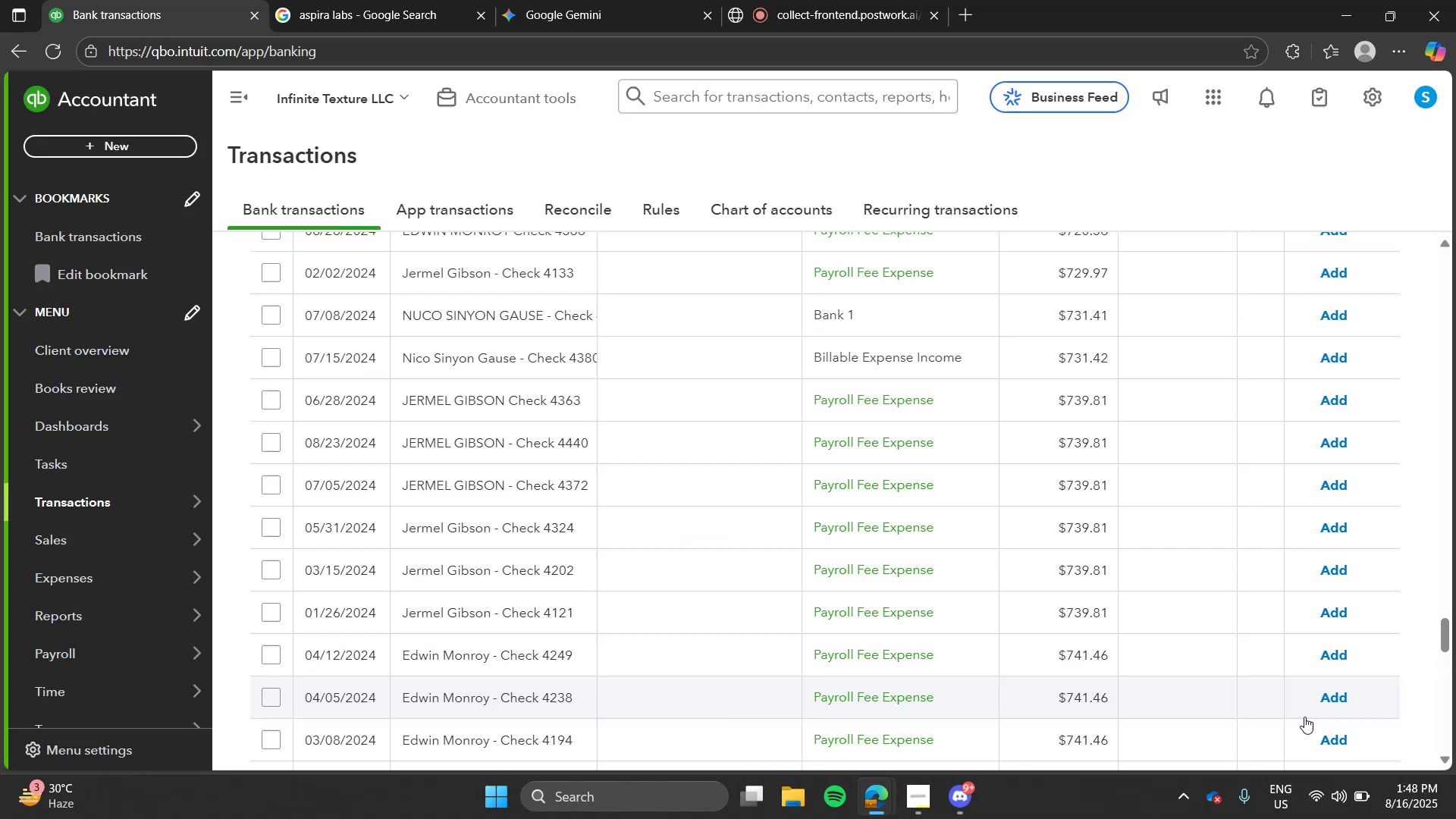 
left_click([884, 496])
 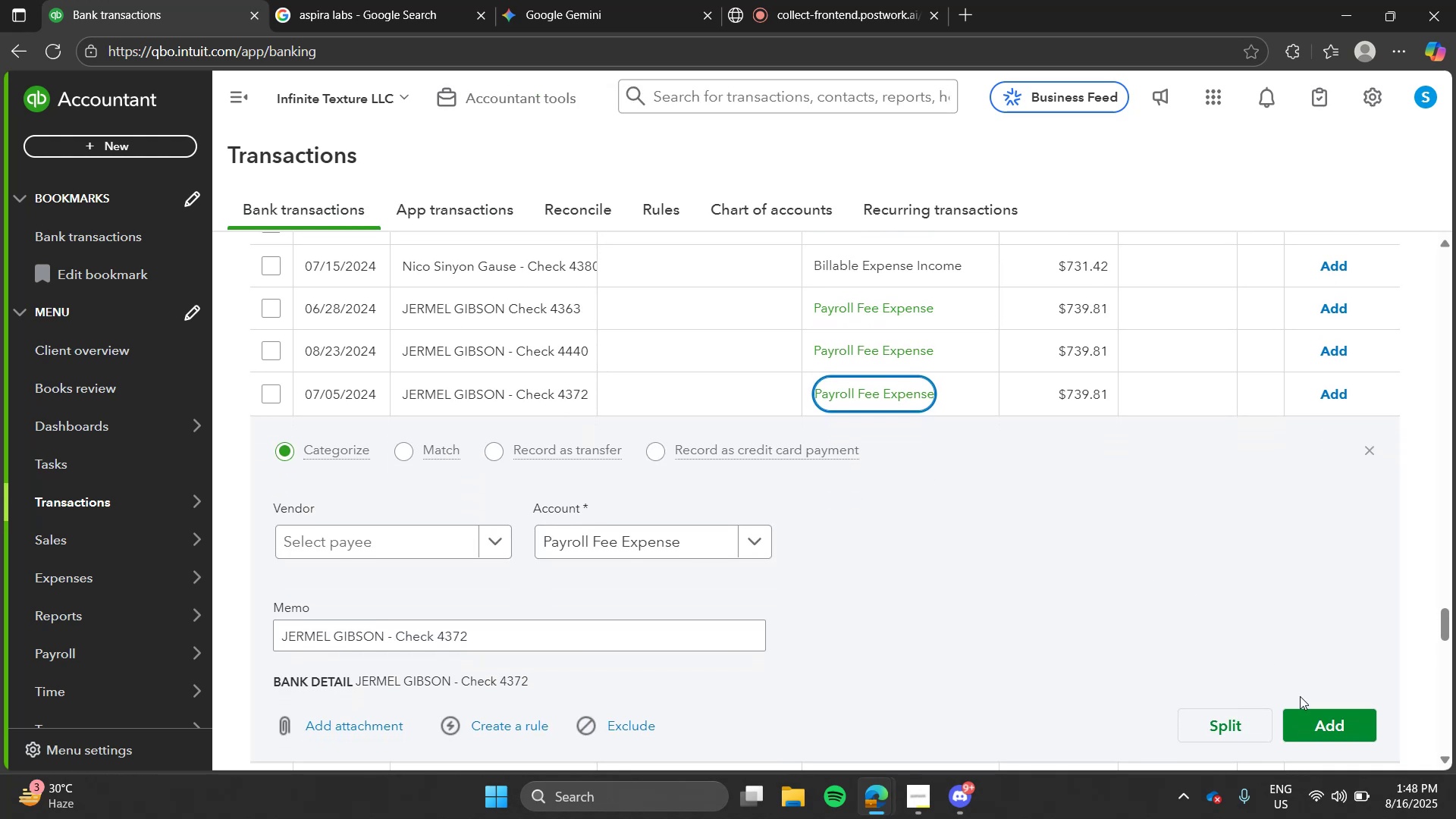 
left_click([1323, 721])
 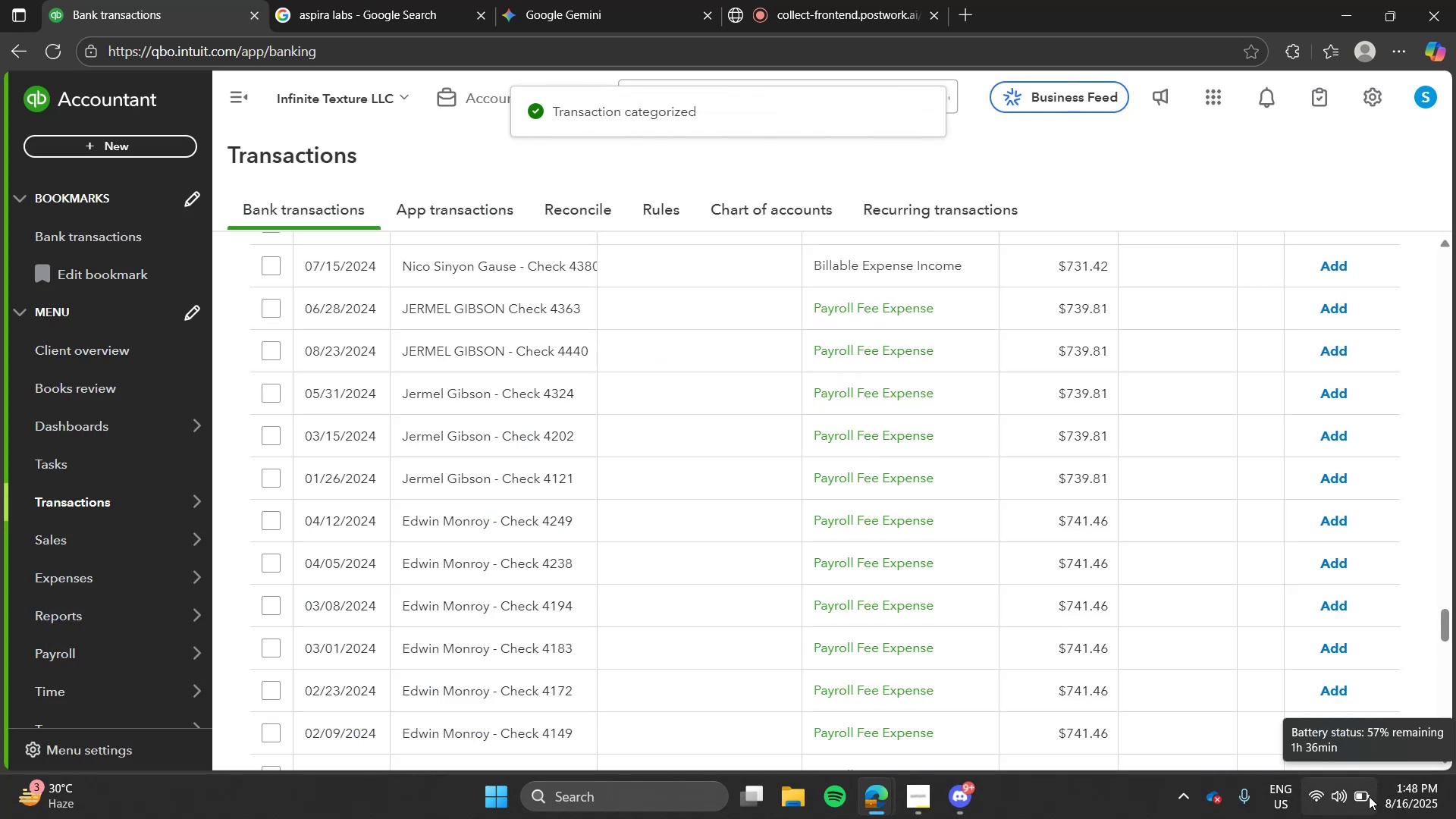 
wait(5.7)
 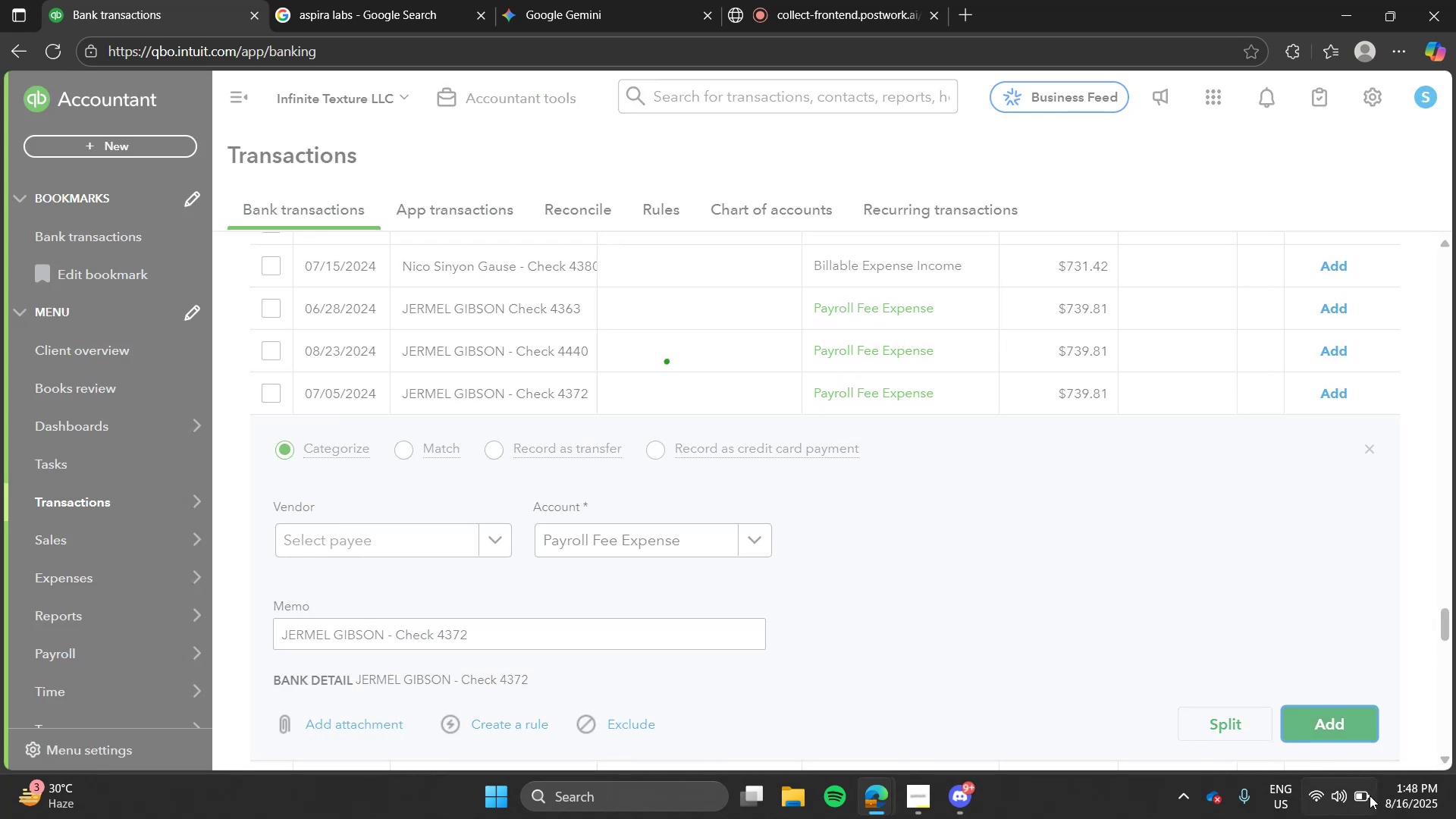 
left_click([819, 492])
 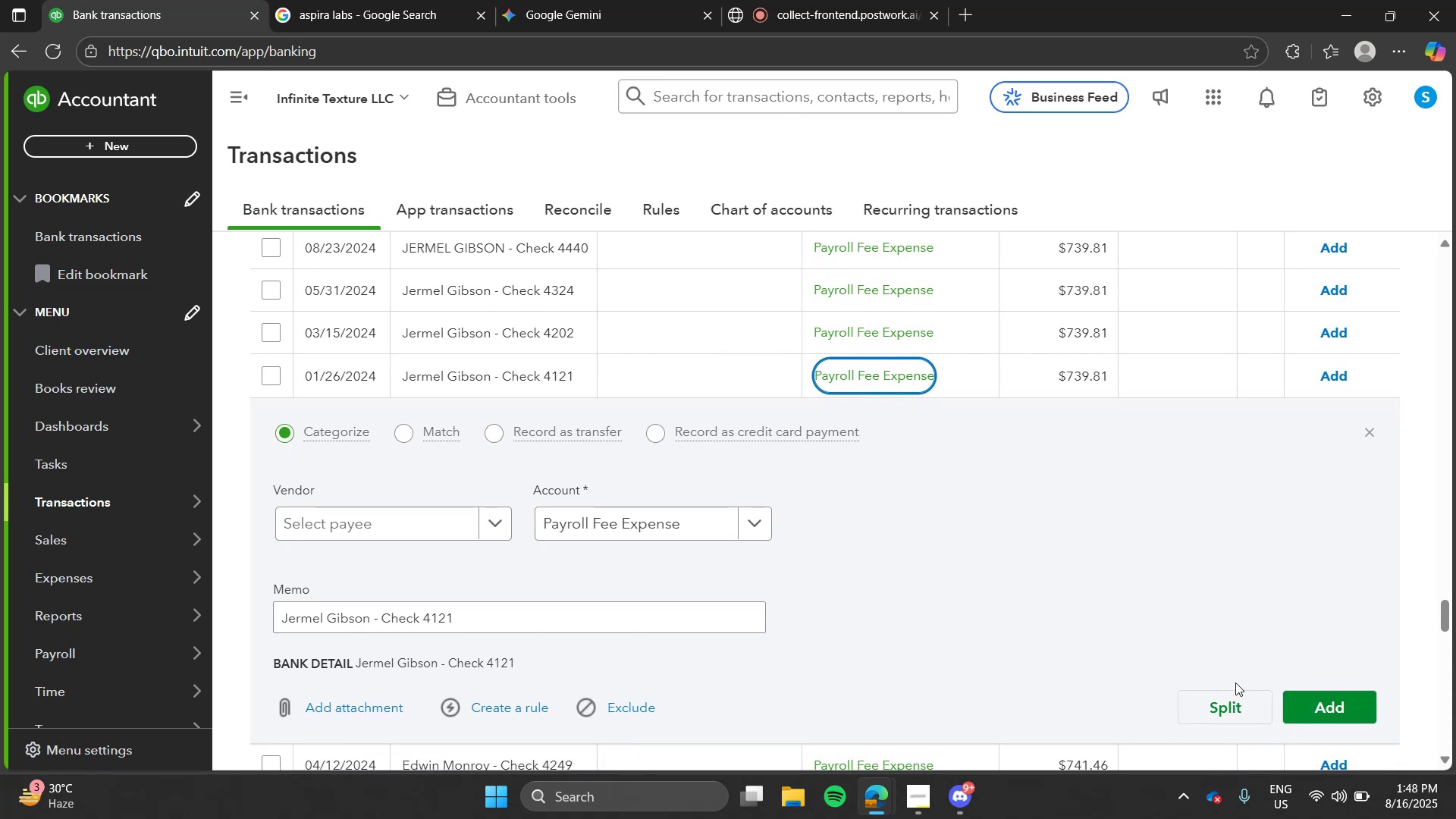 
left_click([1295, 698])
 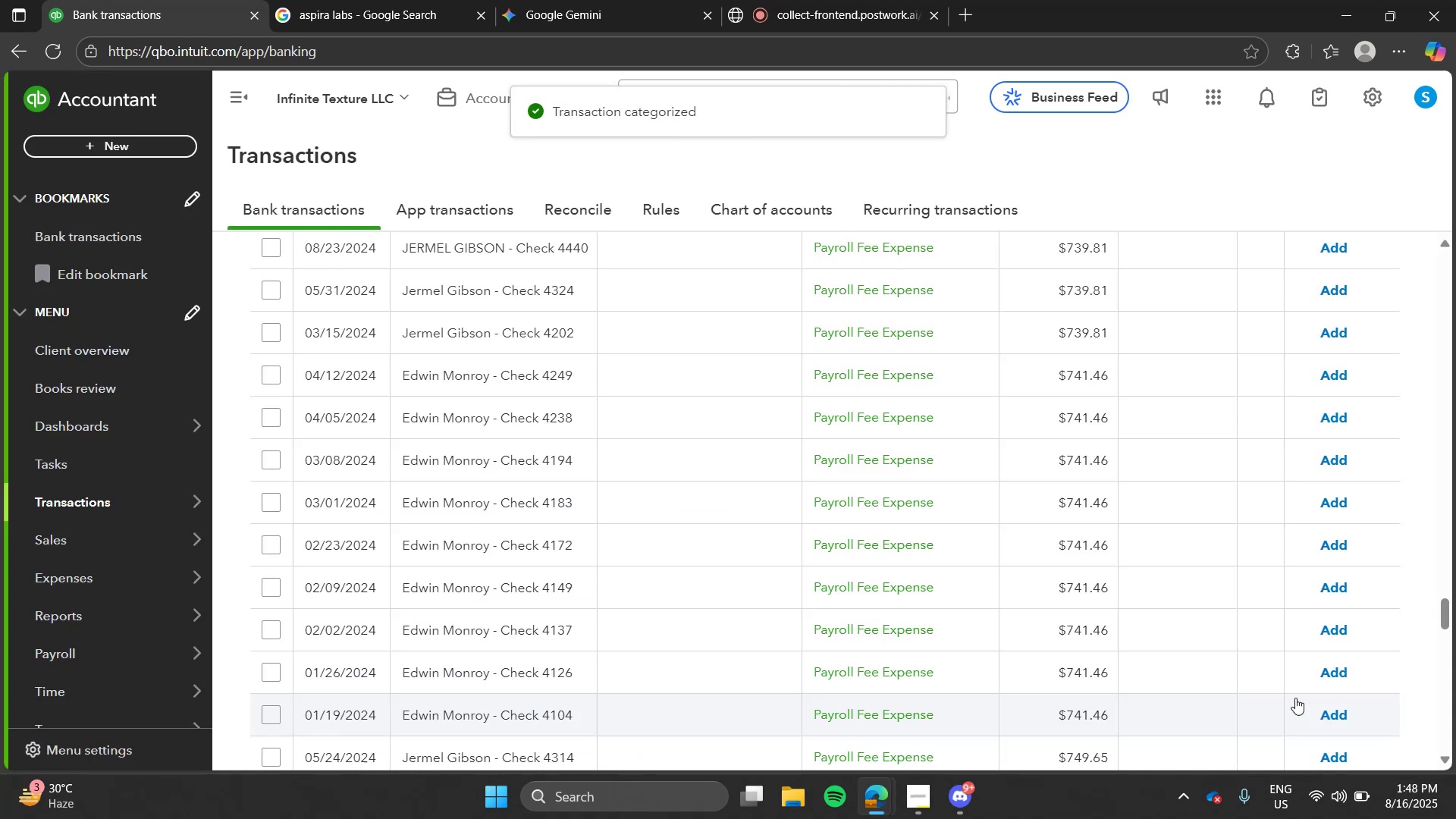 
wait(5.36)
 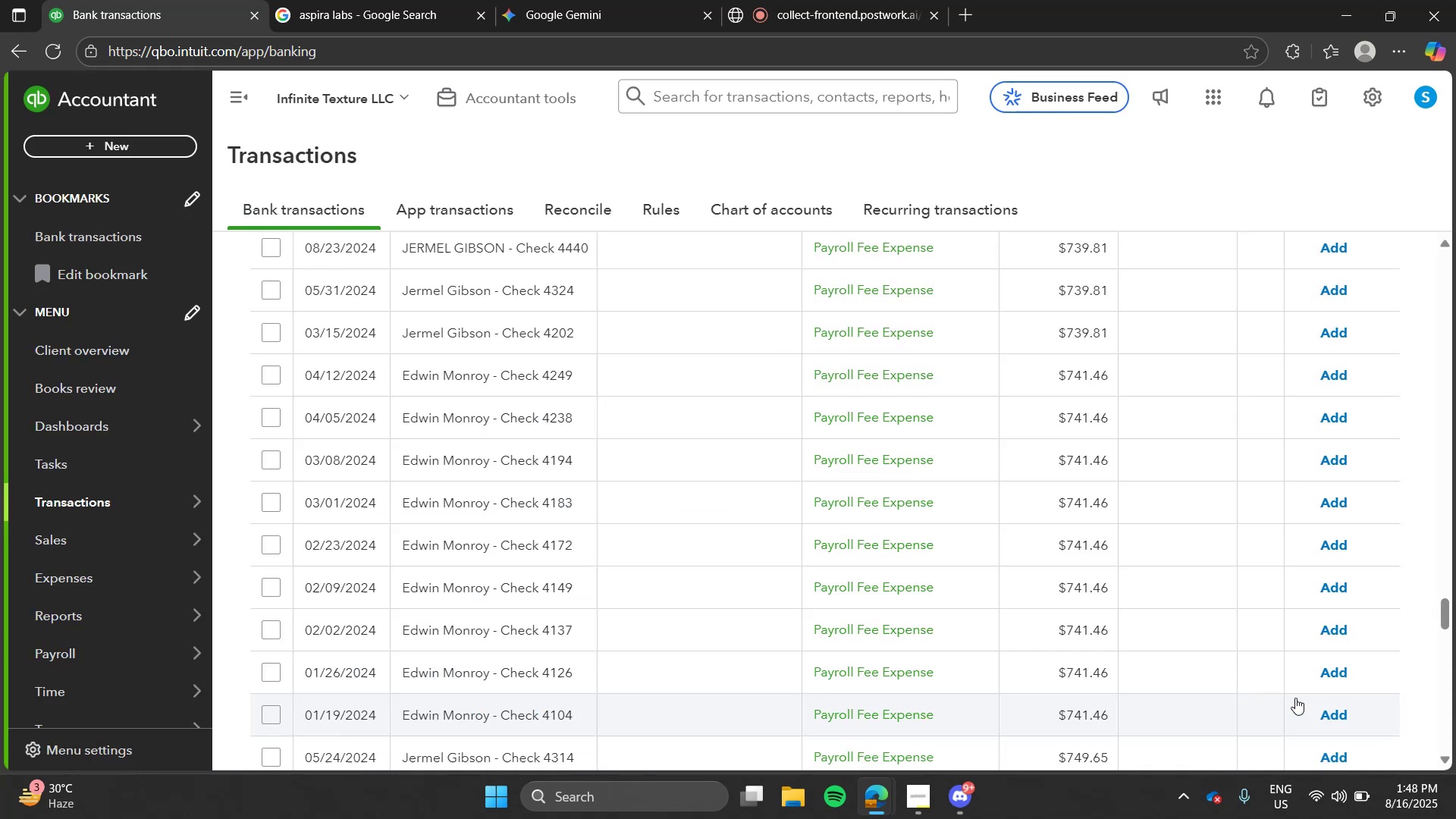 
left_click([855, 519])
 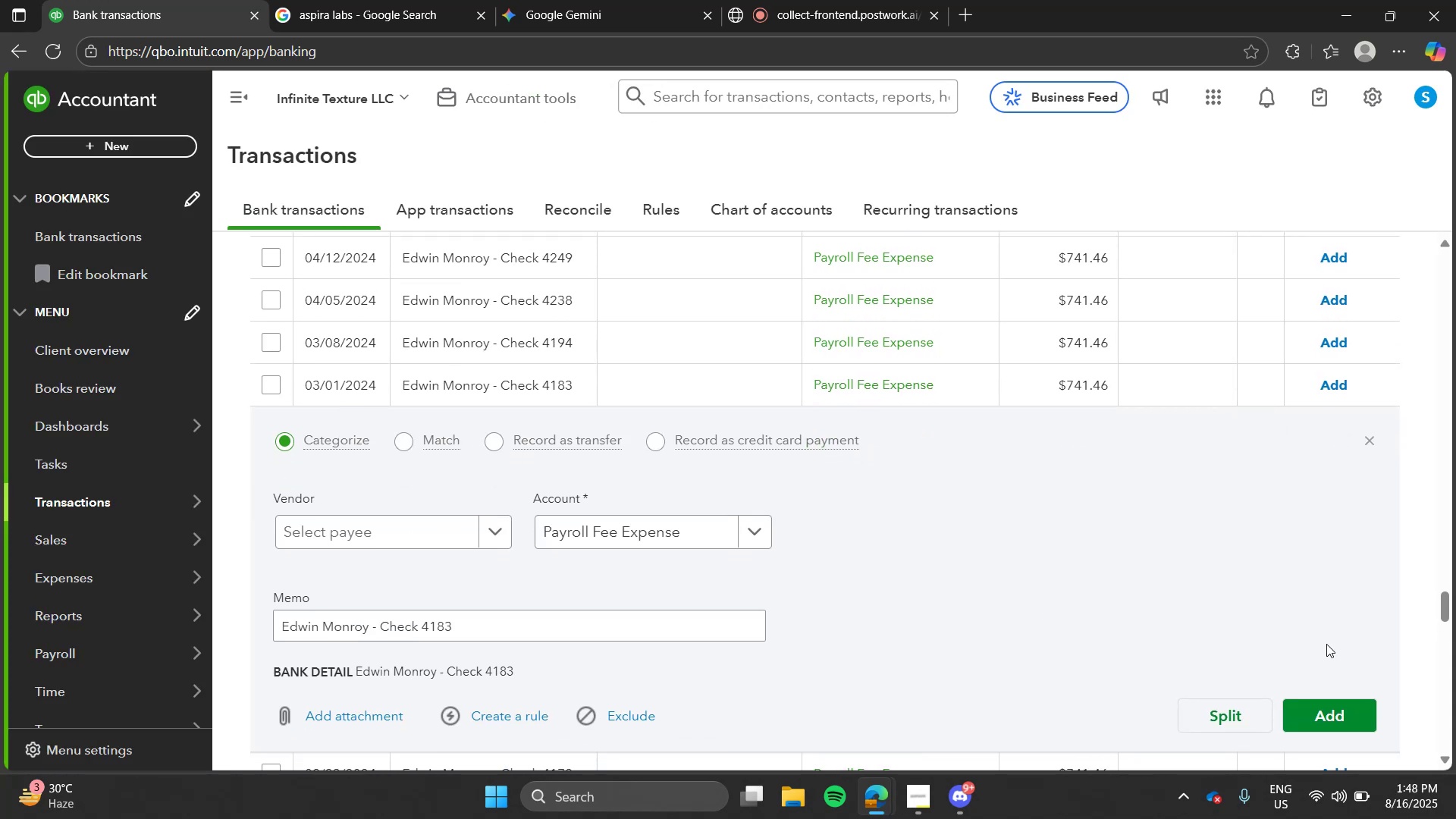 
left_click([1332, 682])
 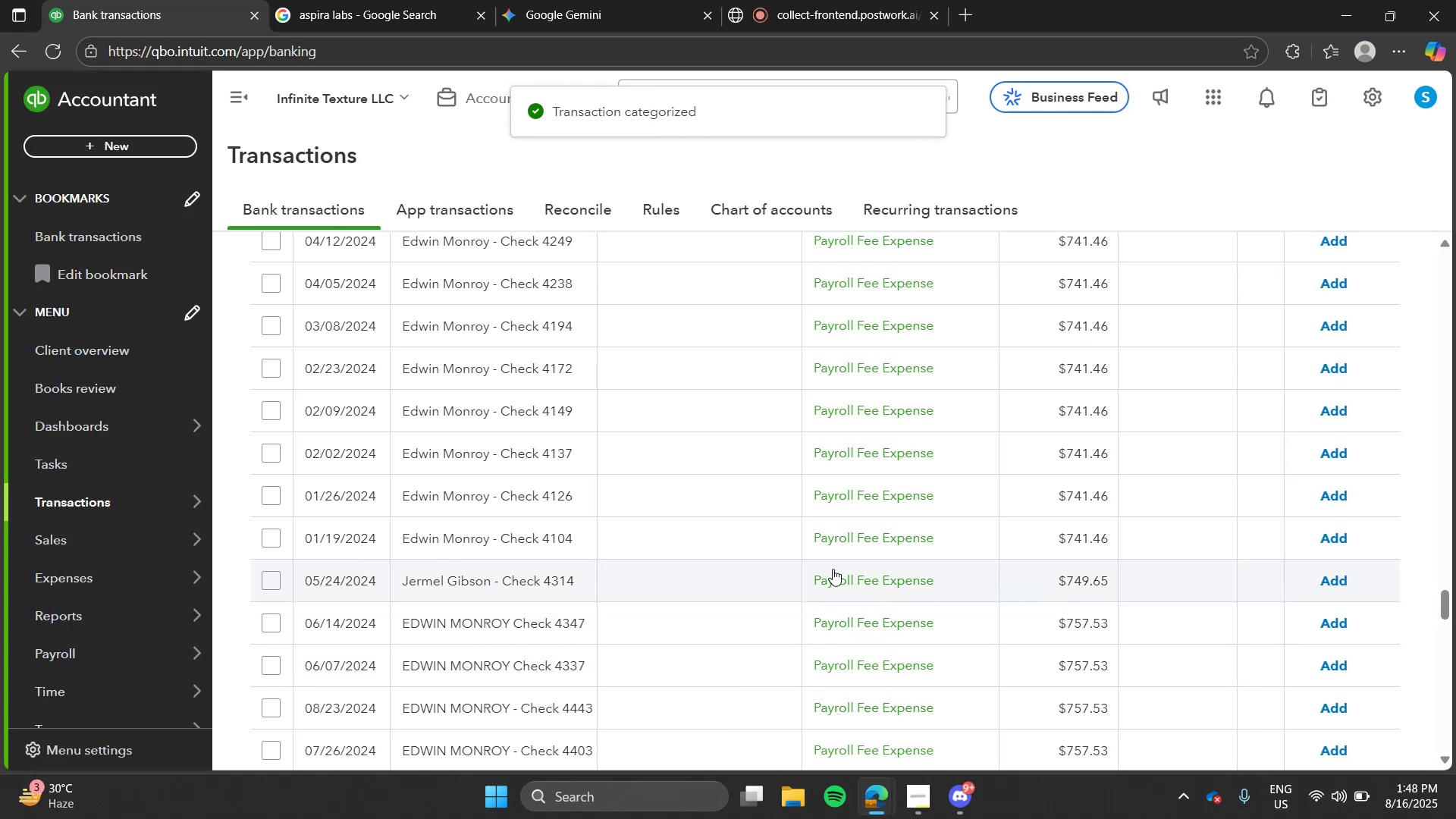 
wait(5.42)
 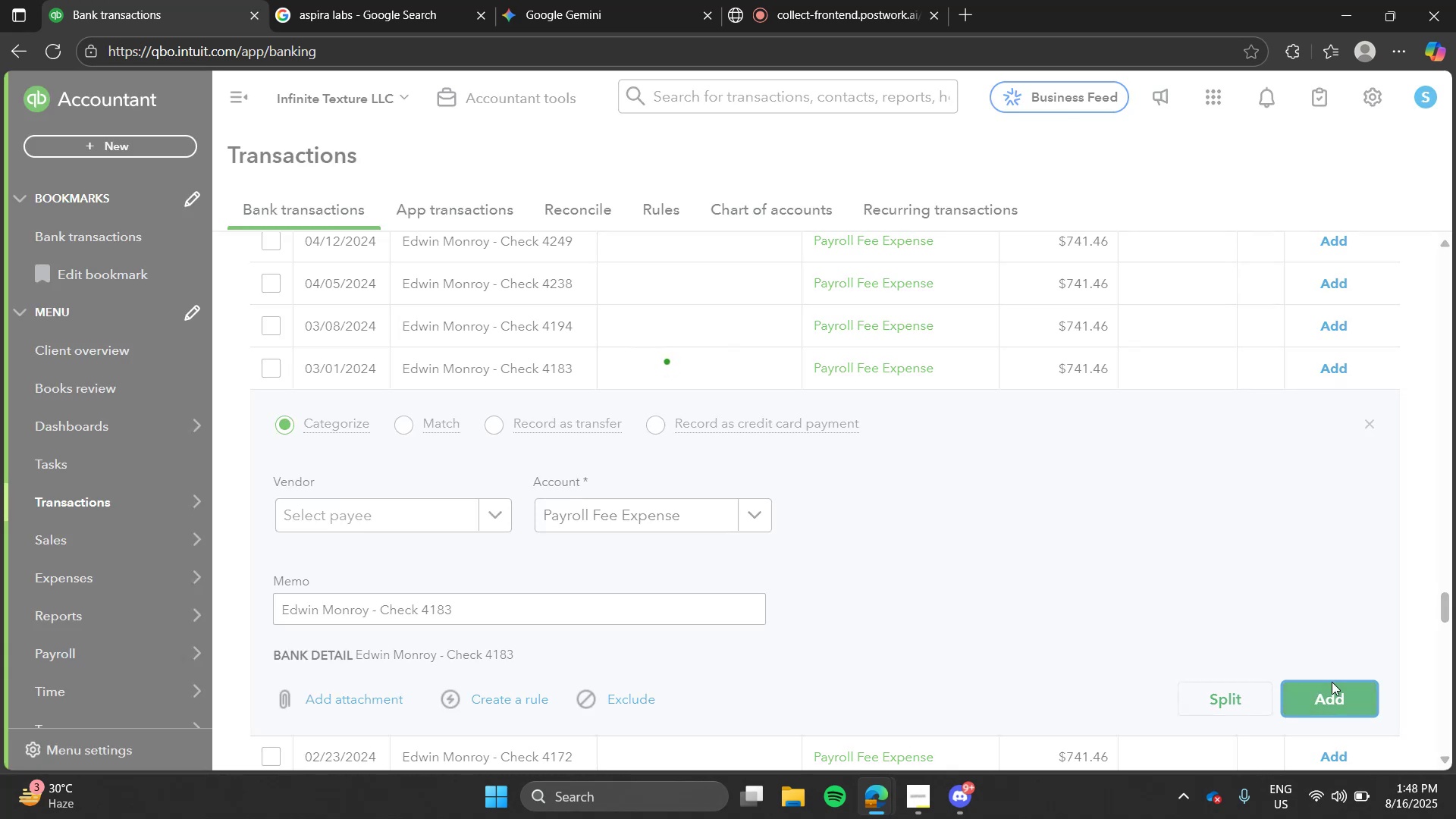 
left_click([755, 473])
 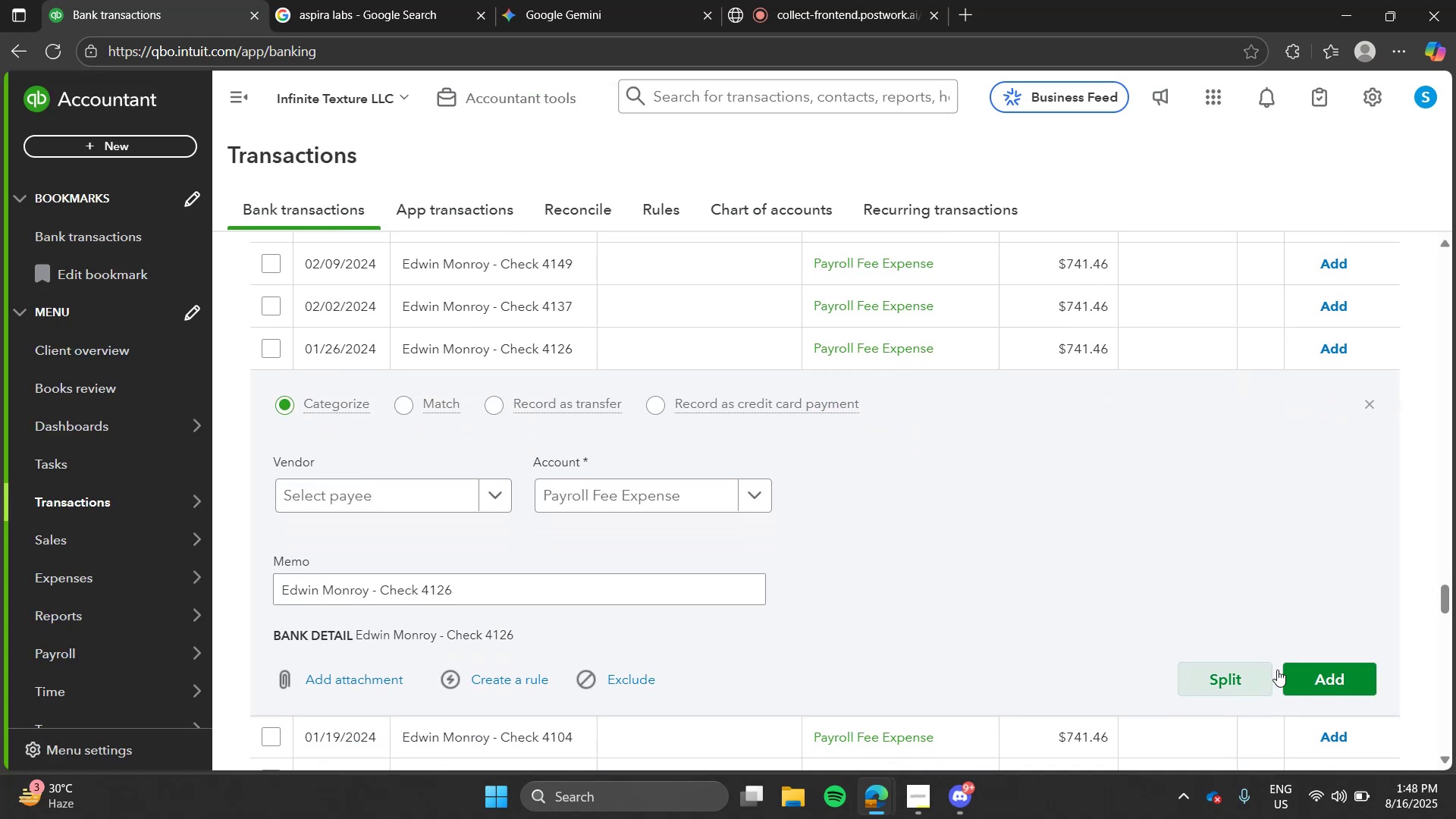 
left_click([1344, 670])
 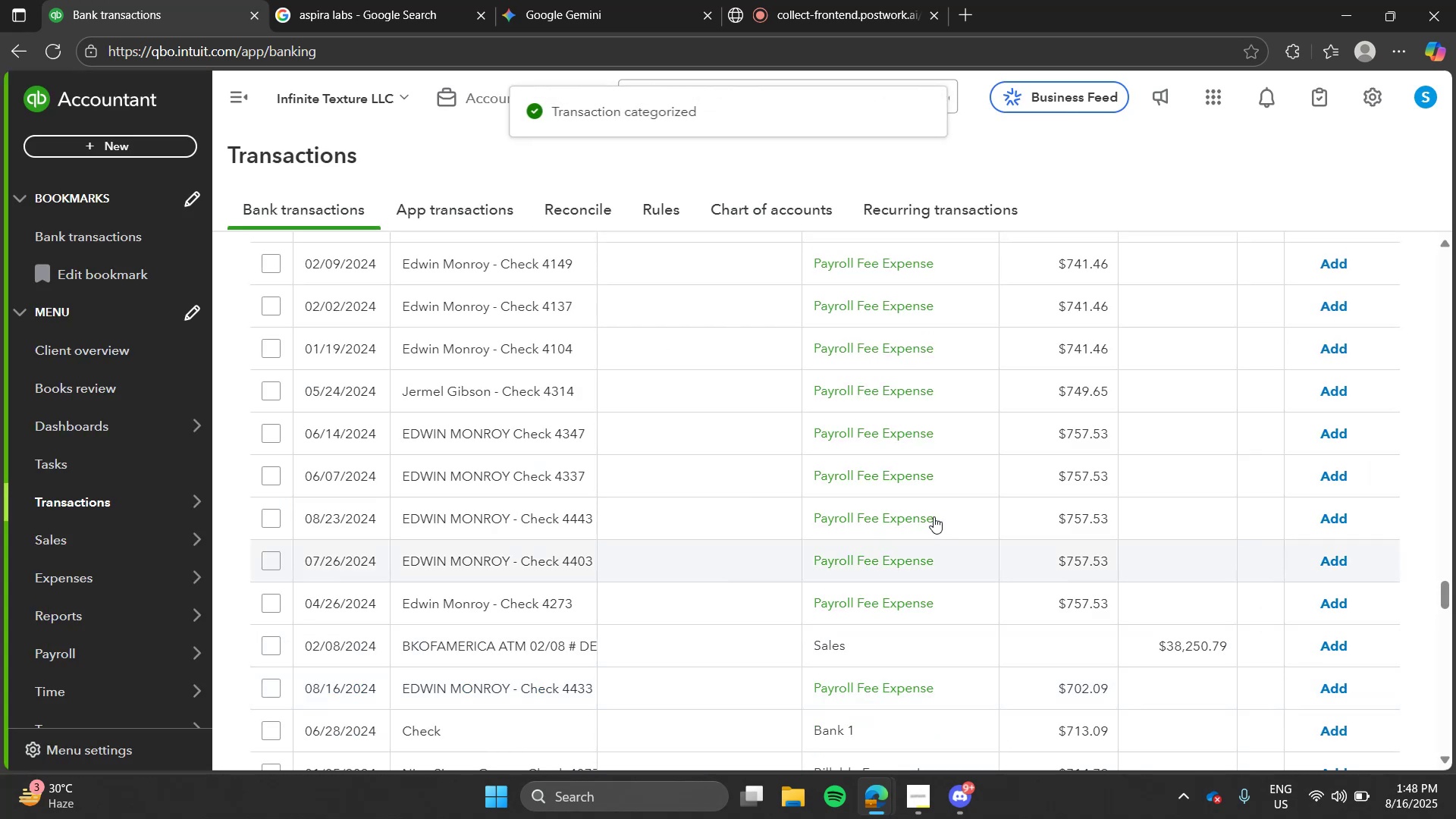 
left_click([798, 482])
 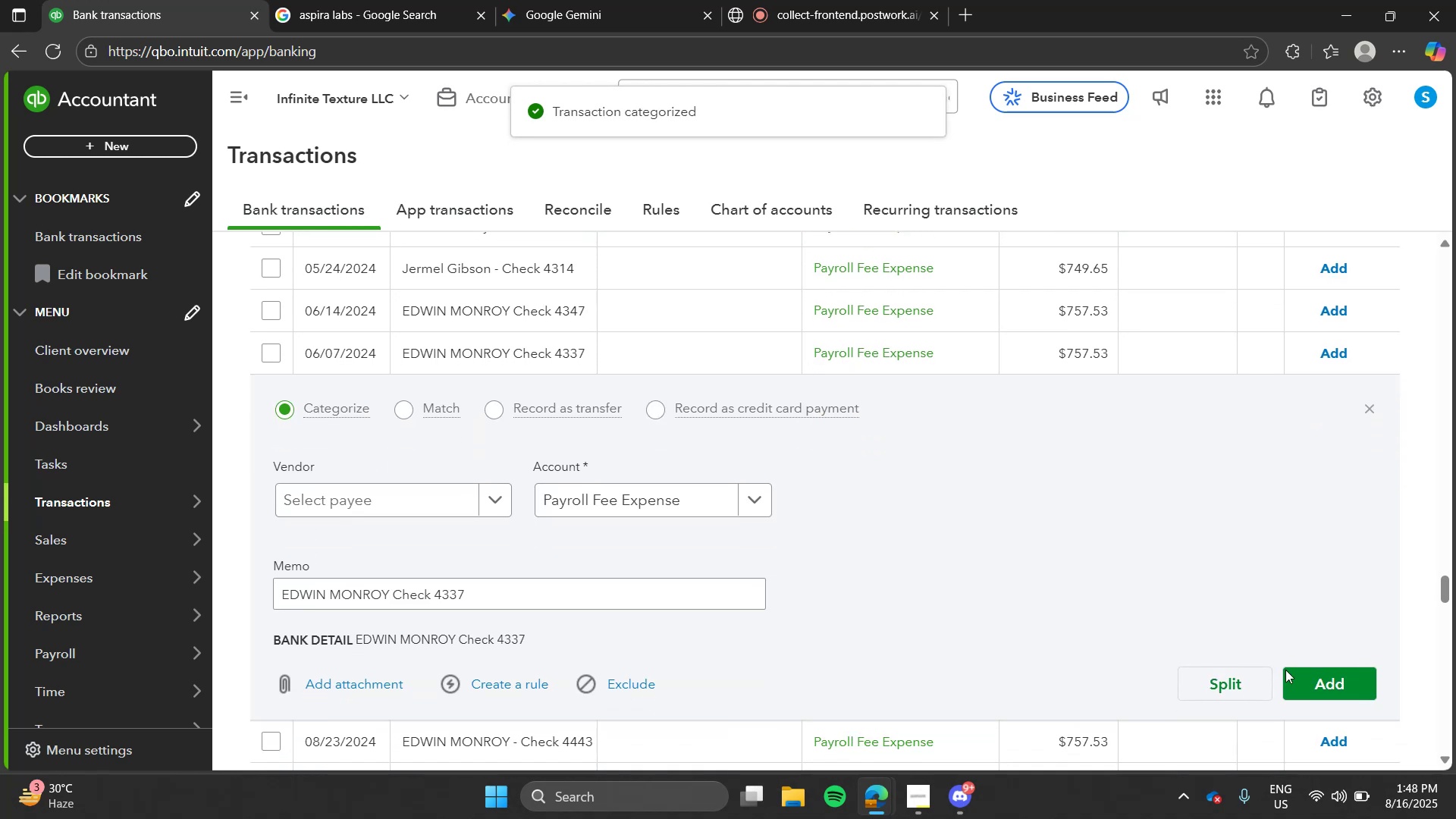 
left_click([1311, 687])
 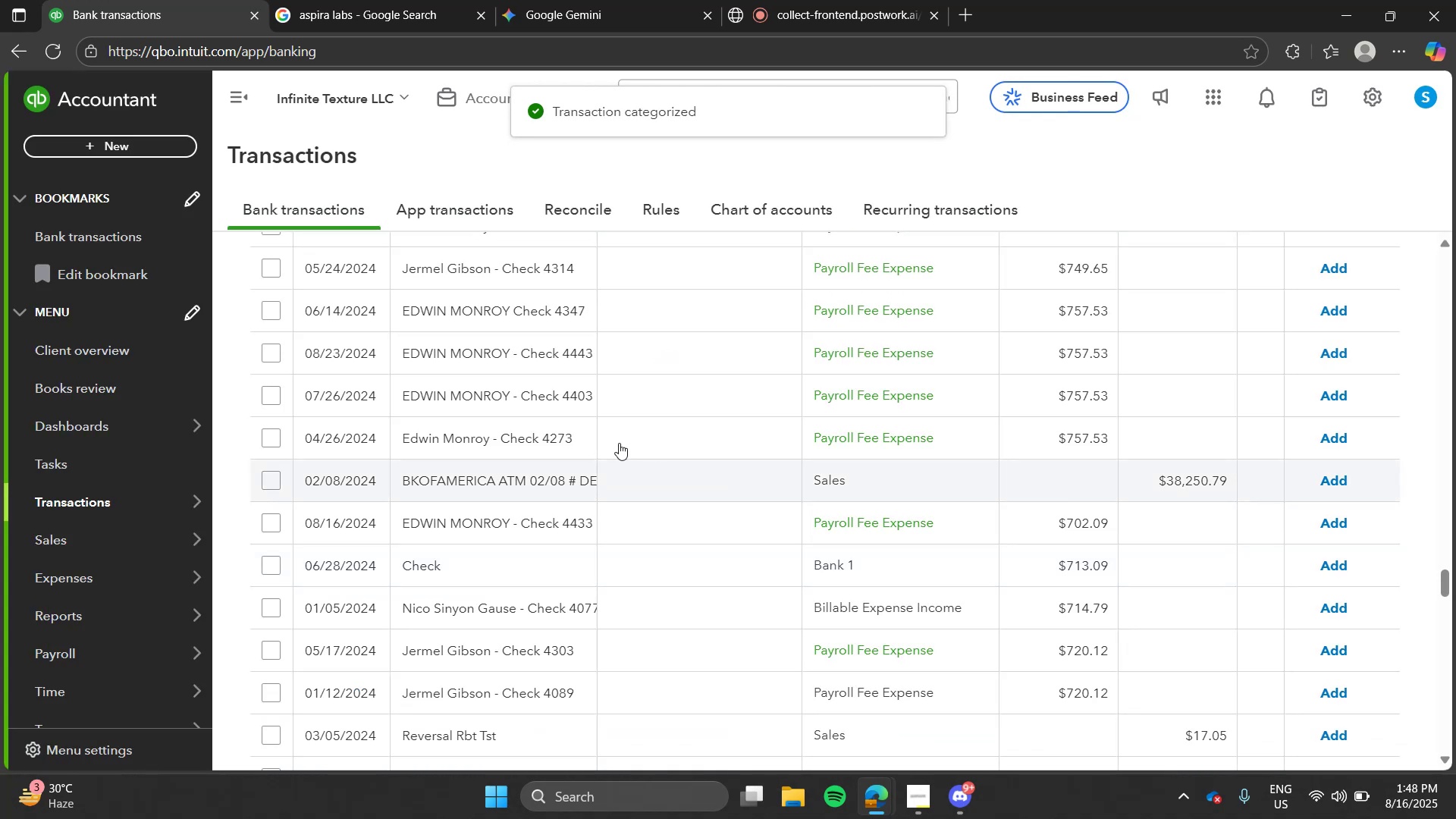 
left_click([587, 387])
 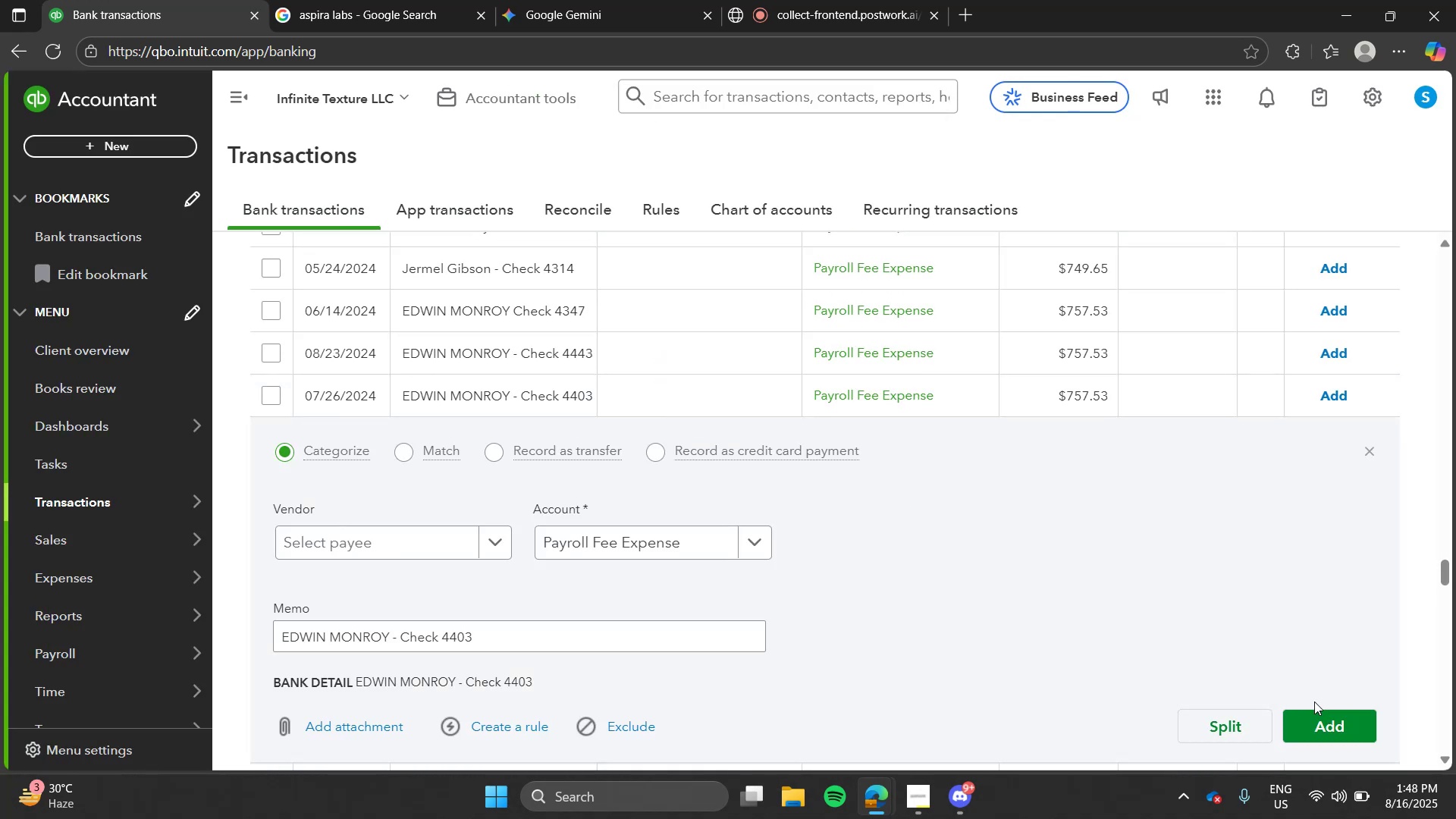 
left_click([1322, 725])
 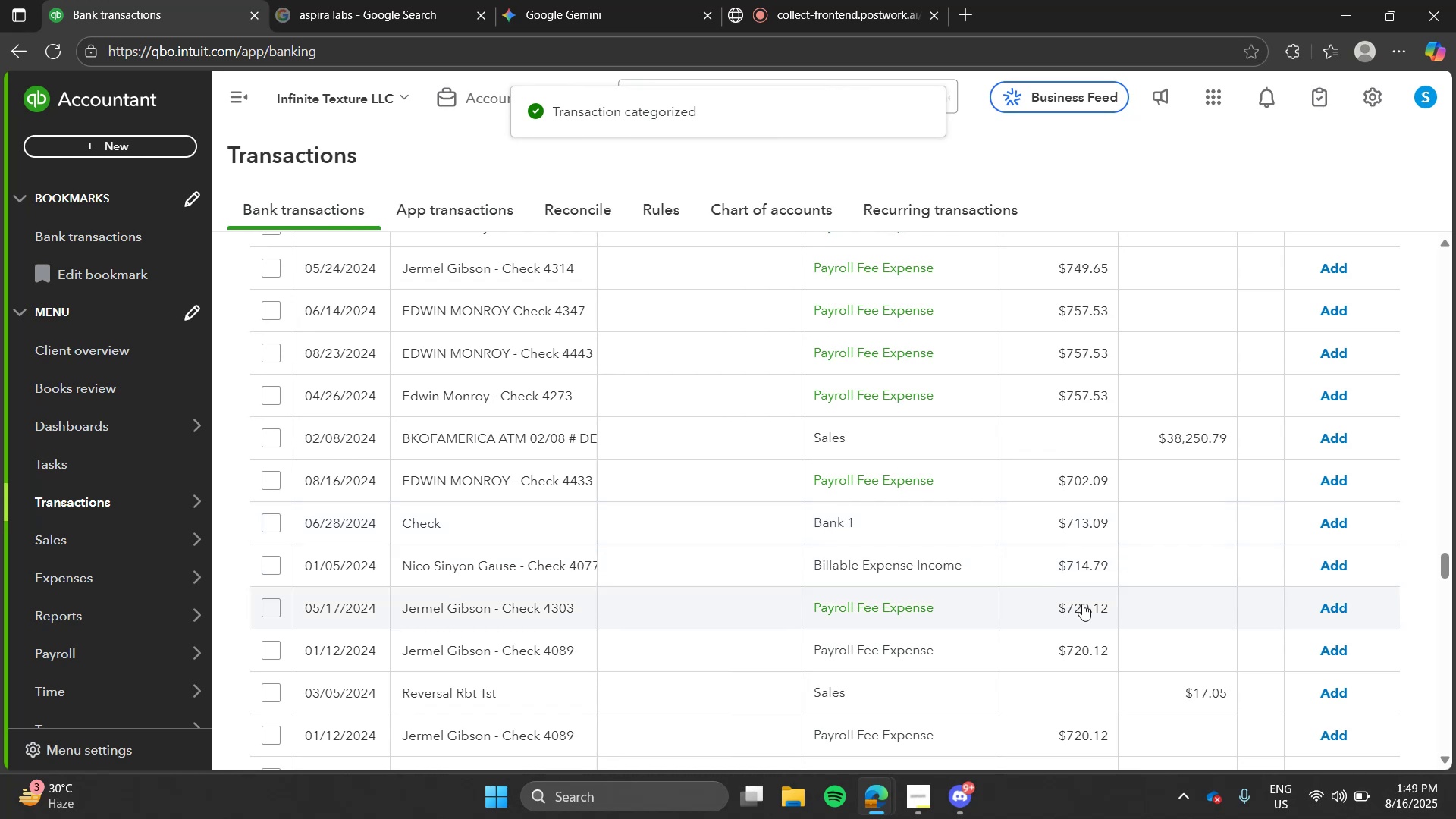 
wait(11.26)
 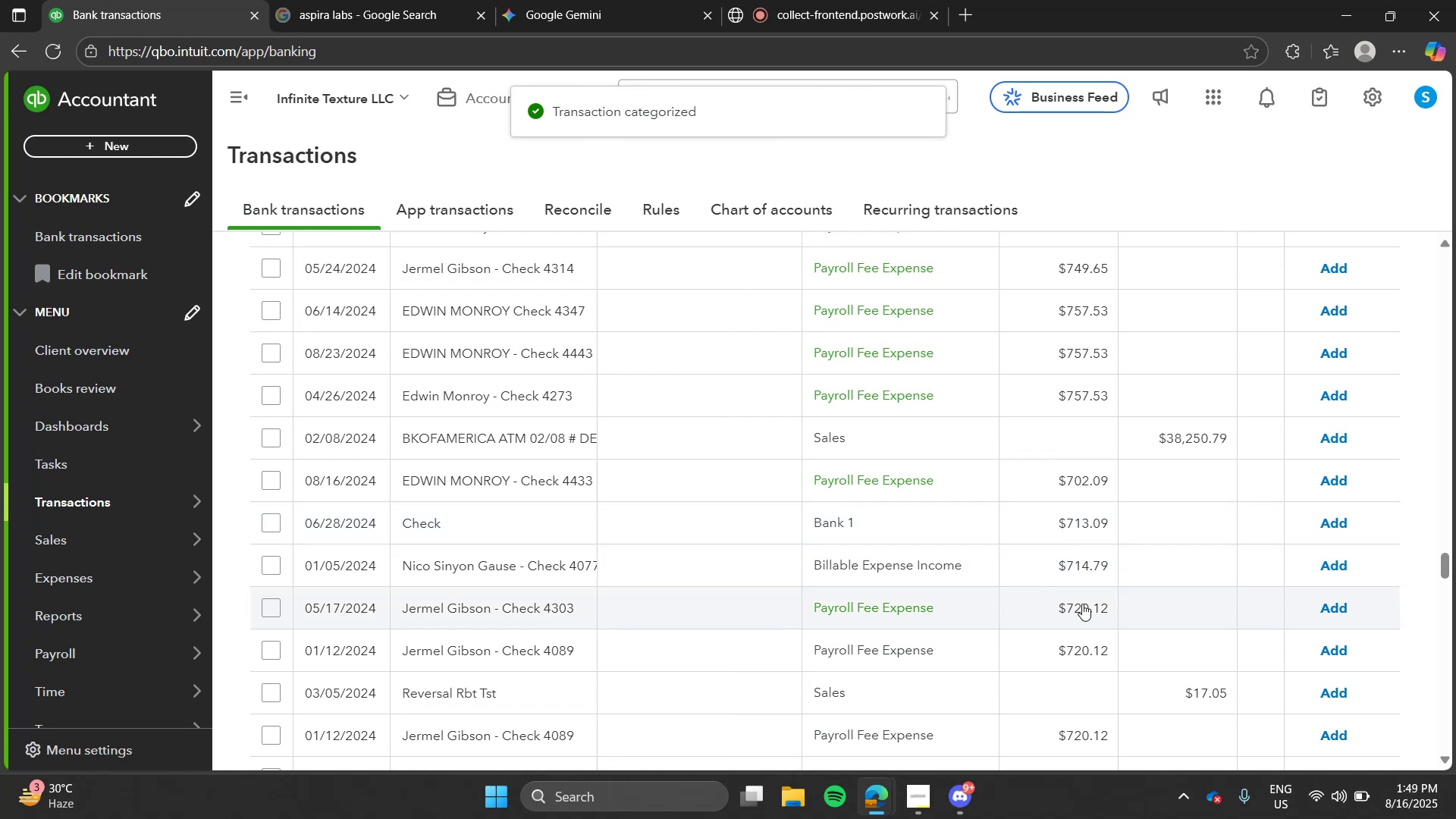 
left_click([688, 533])
 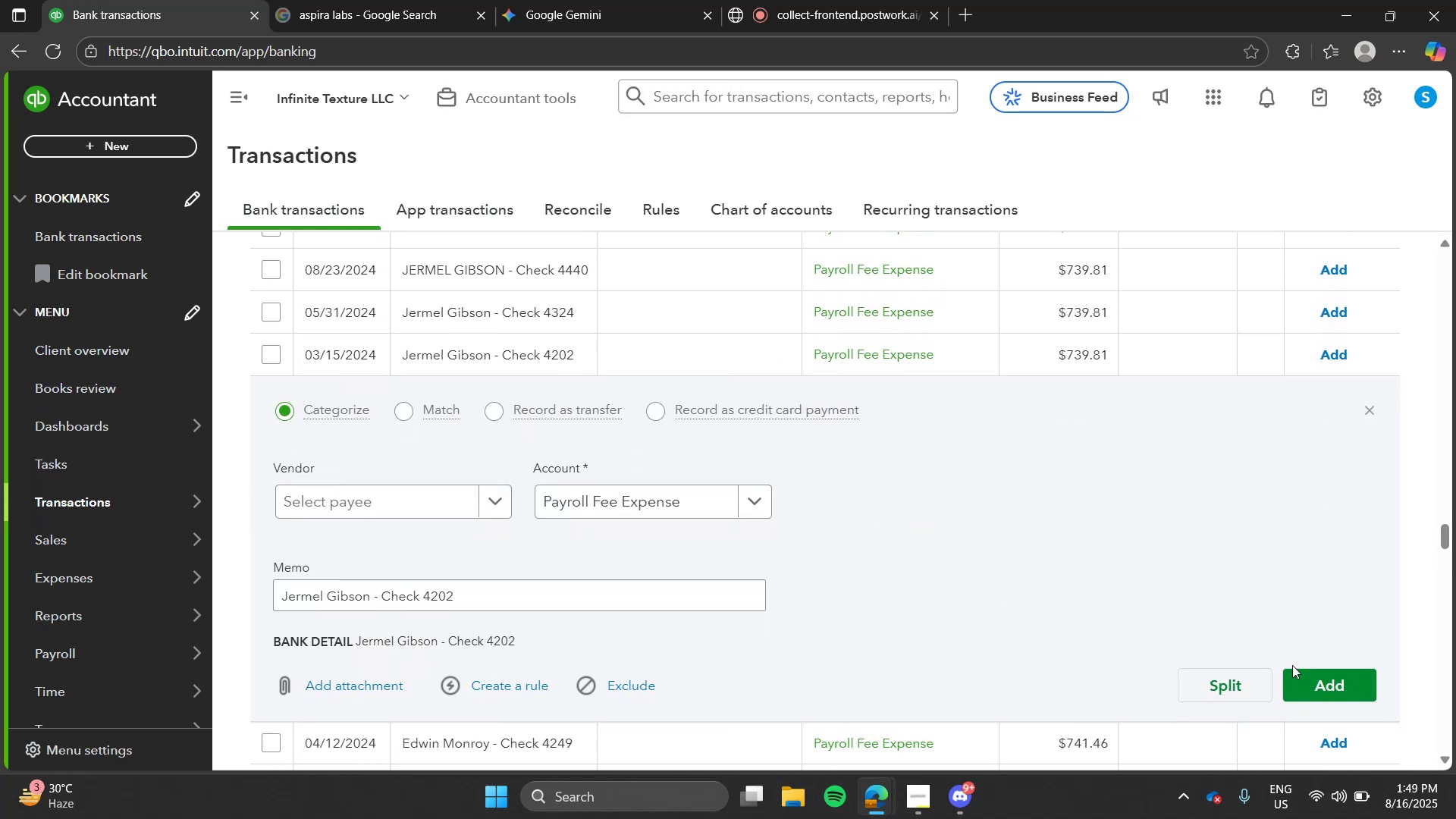 
left_click([1316, 679])
 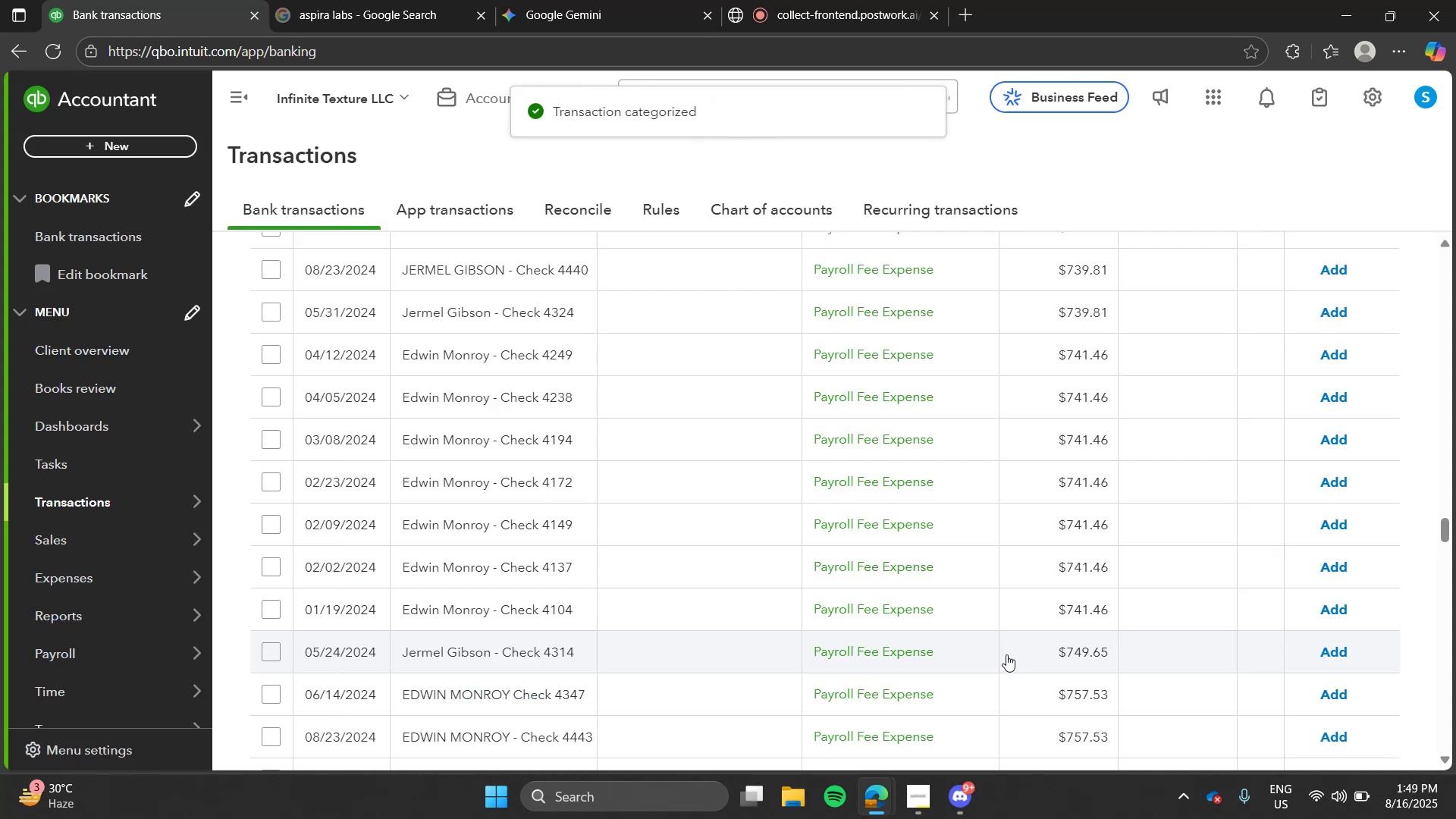 
left_click([736, 444])
 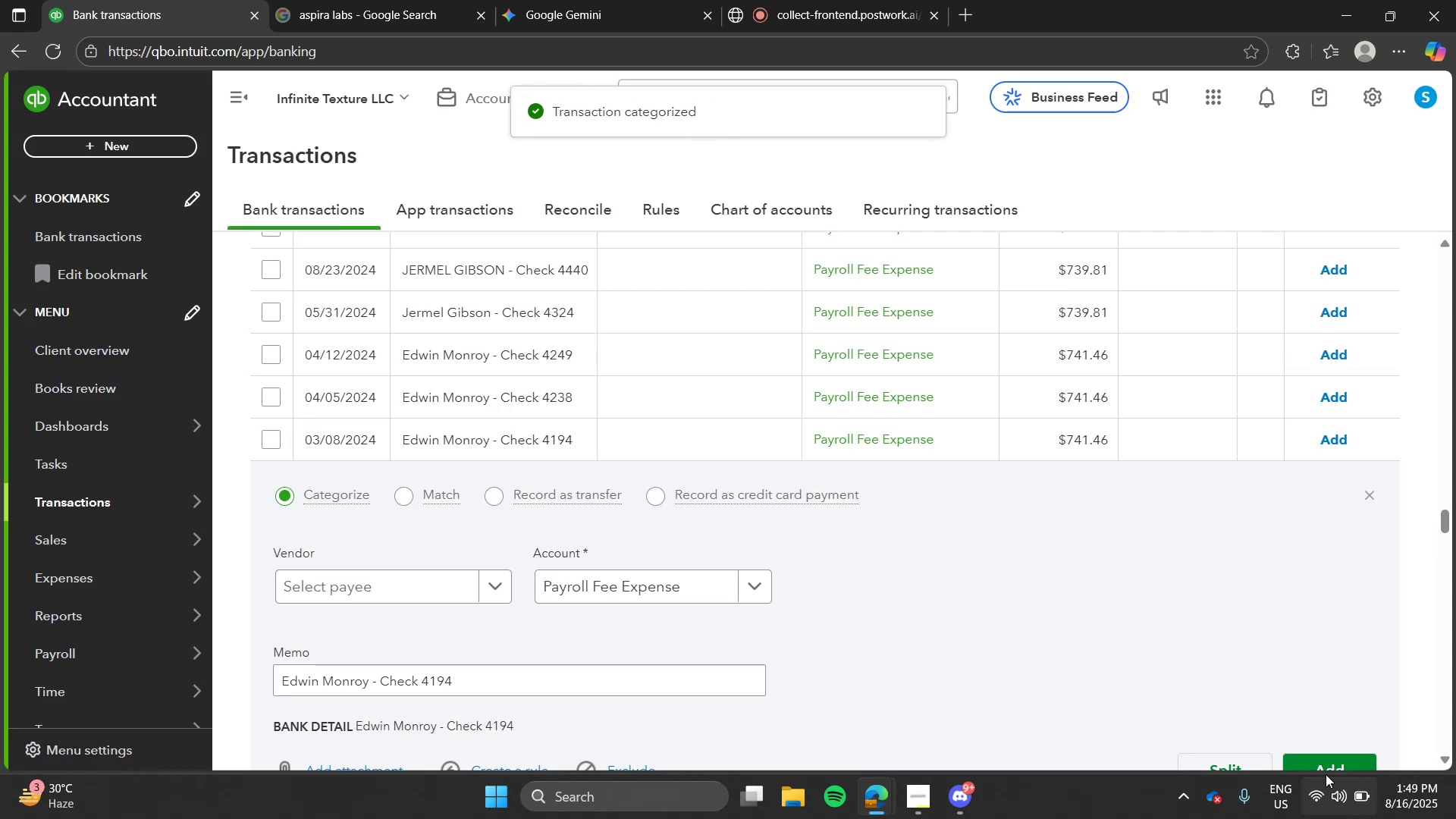 
left_click([1326, 755])
 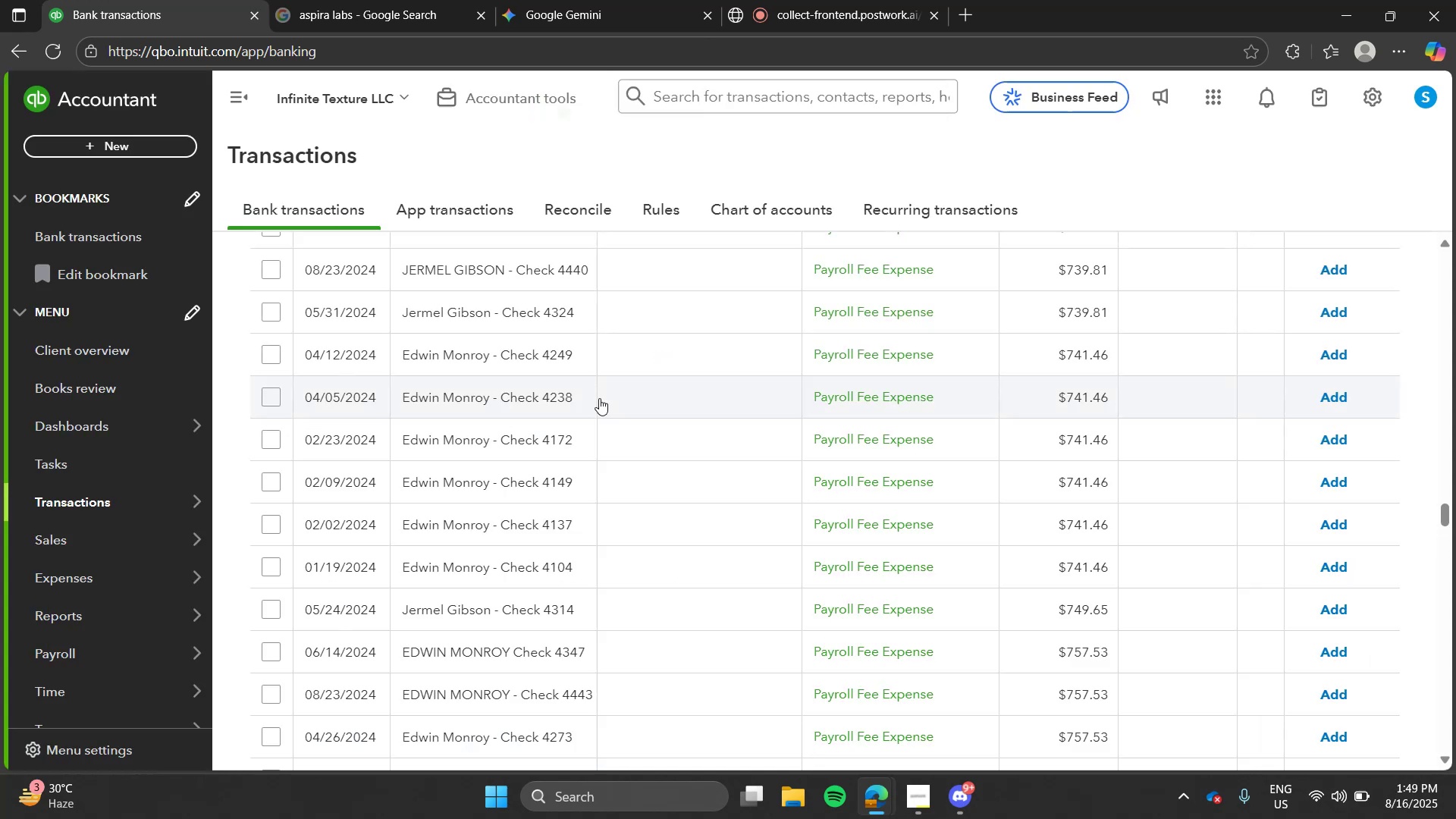 
left_click([599, 398])
 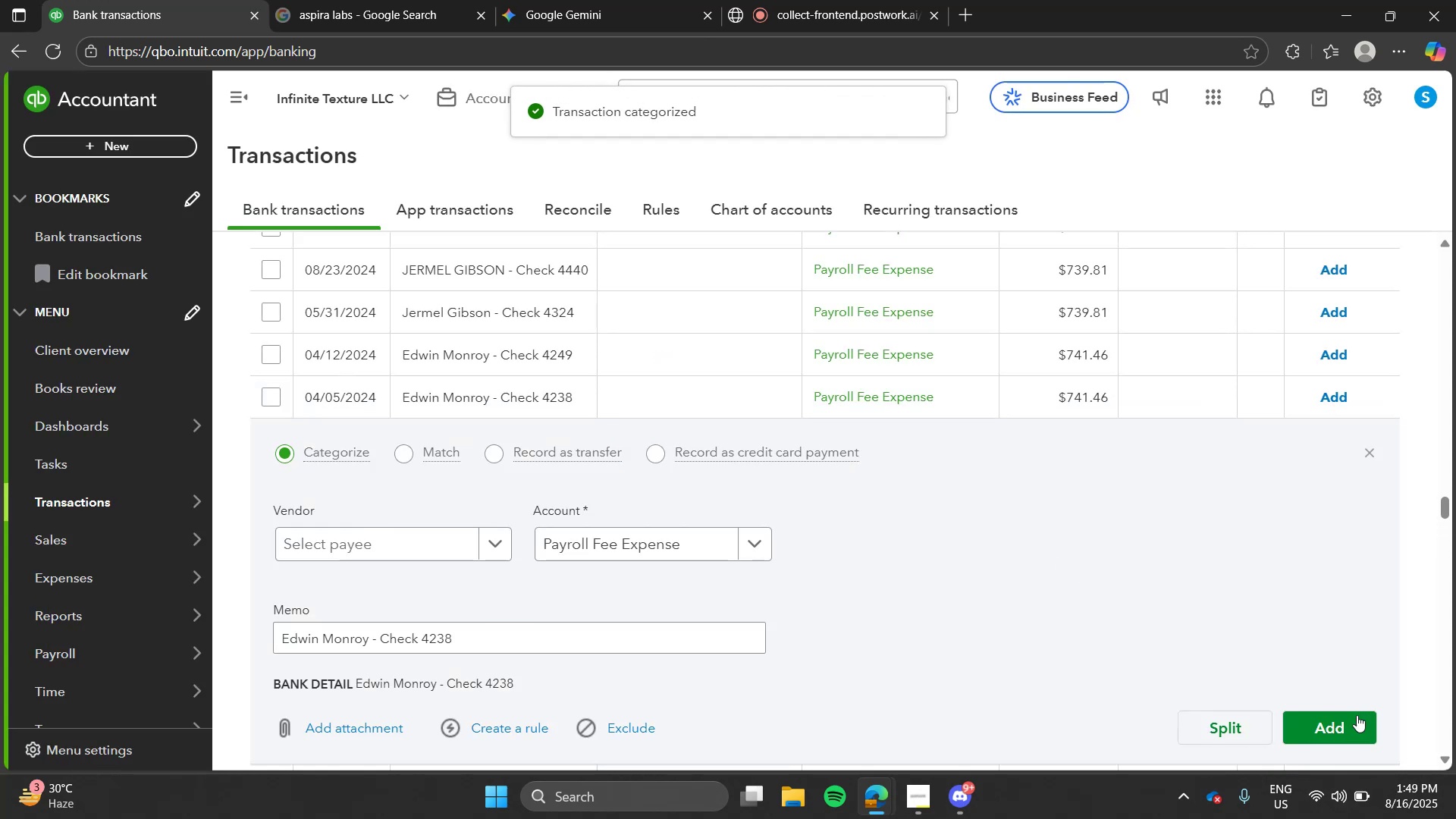 
left_click([1357, 716])
 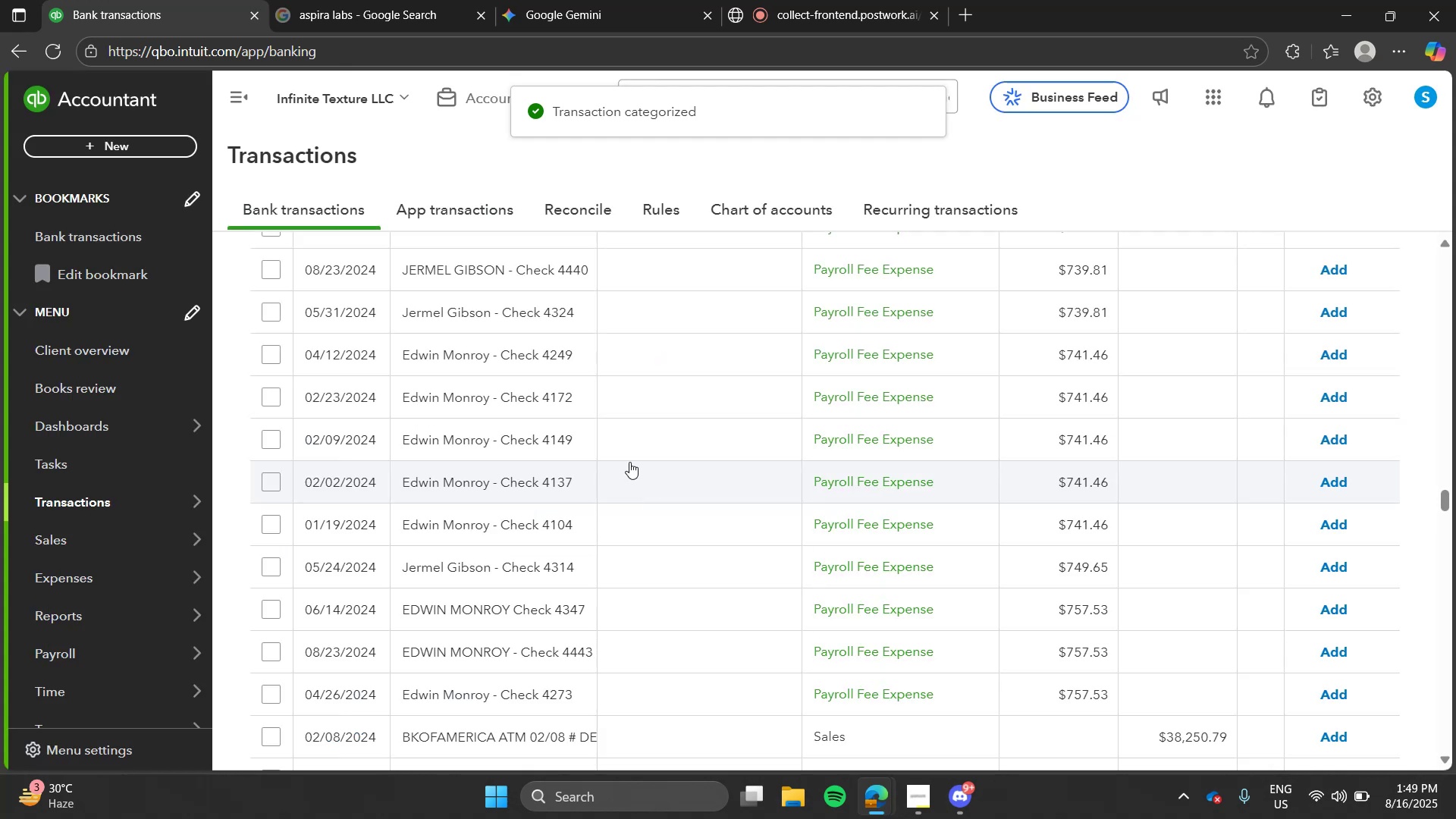 
left_click([595, 450])
 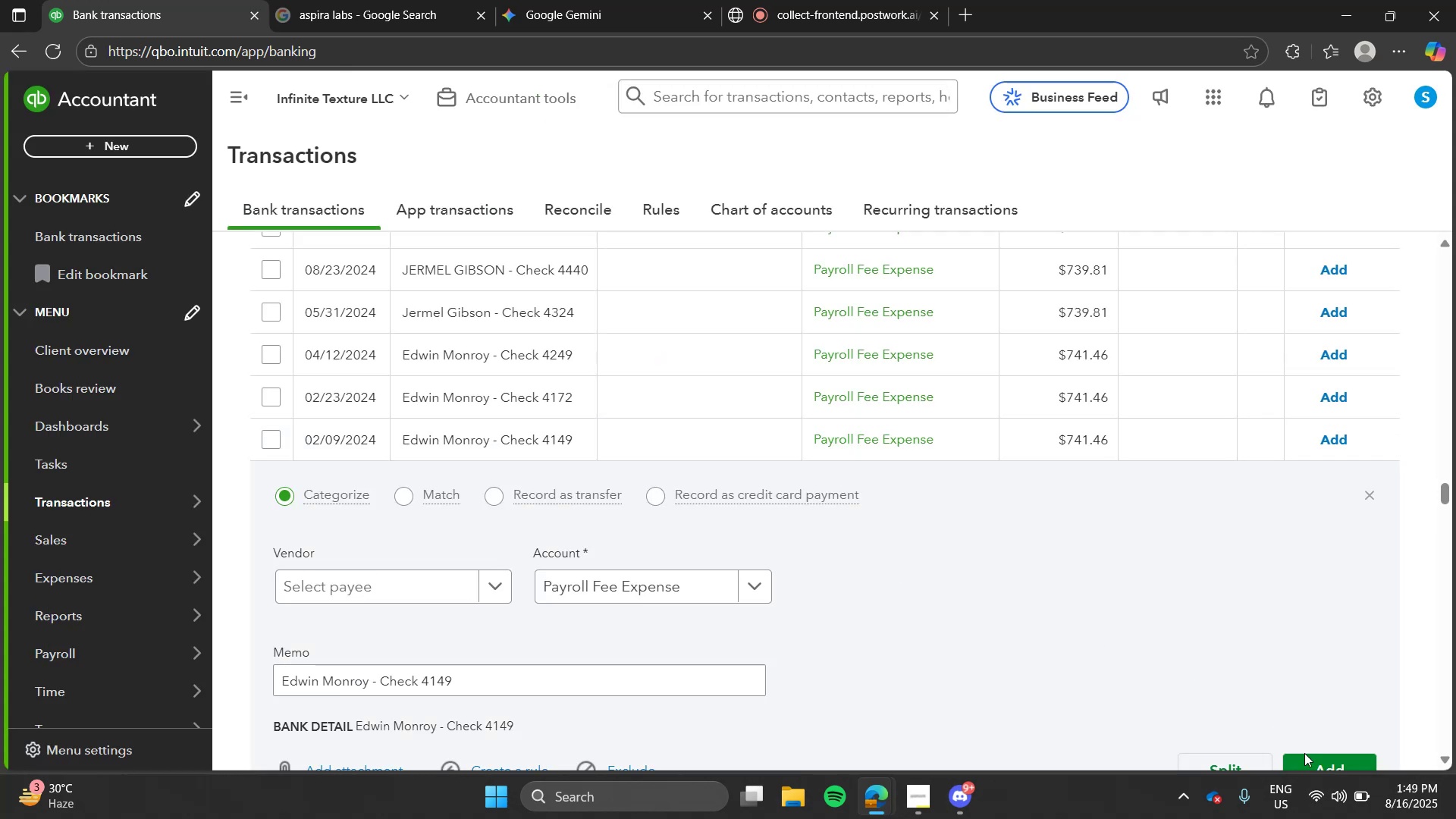 
left_click([1310, 758])
 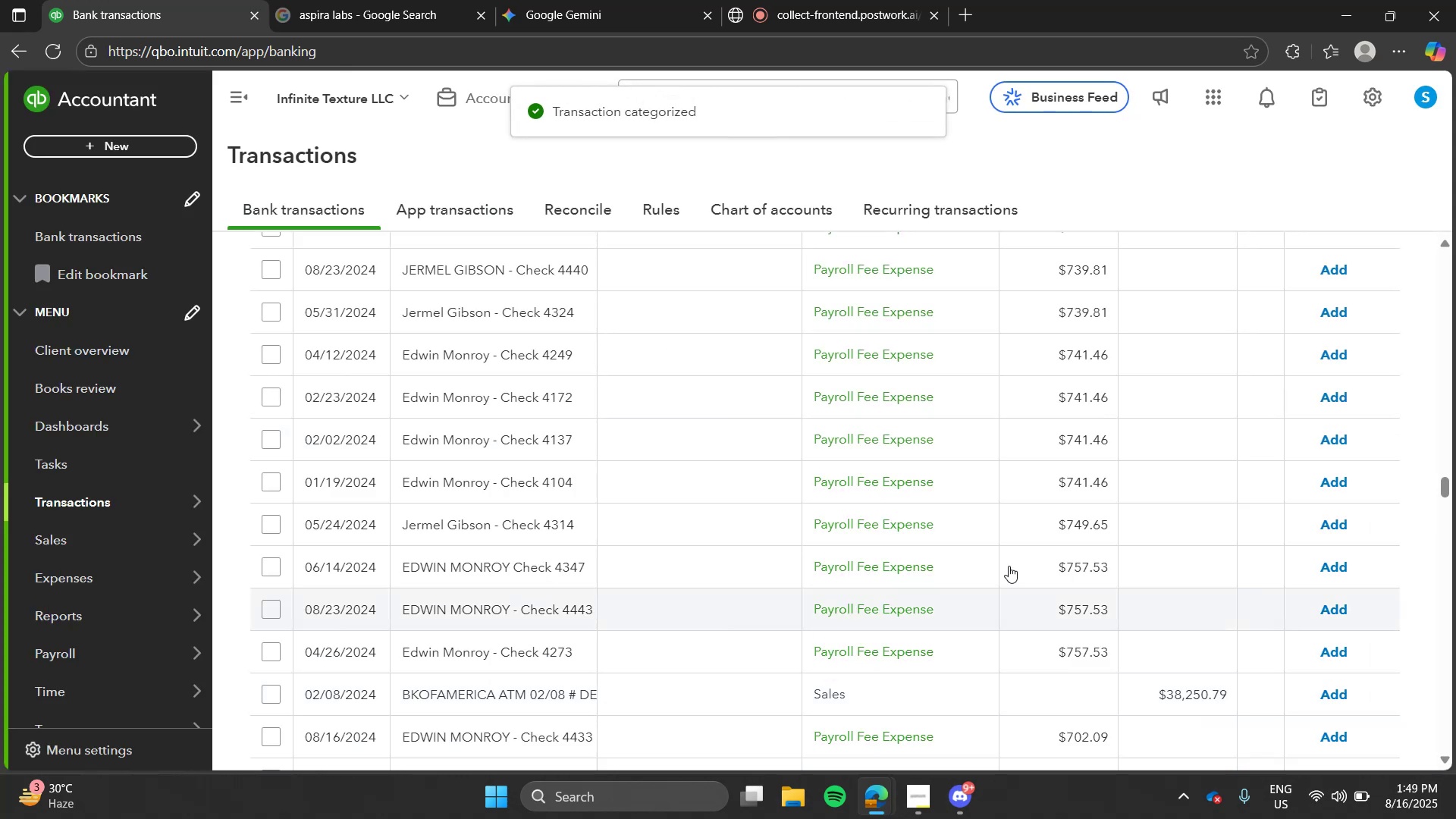 
left_click([782, 434])
 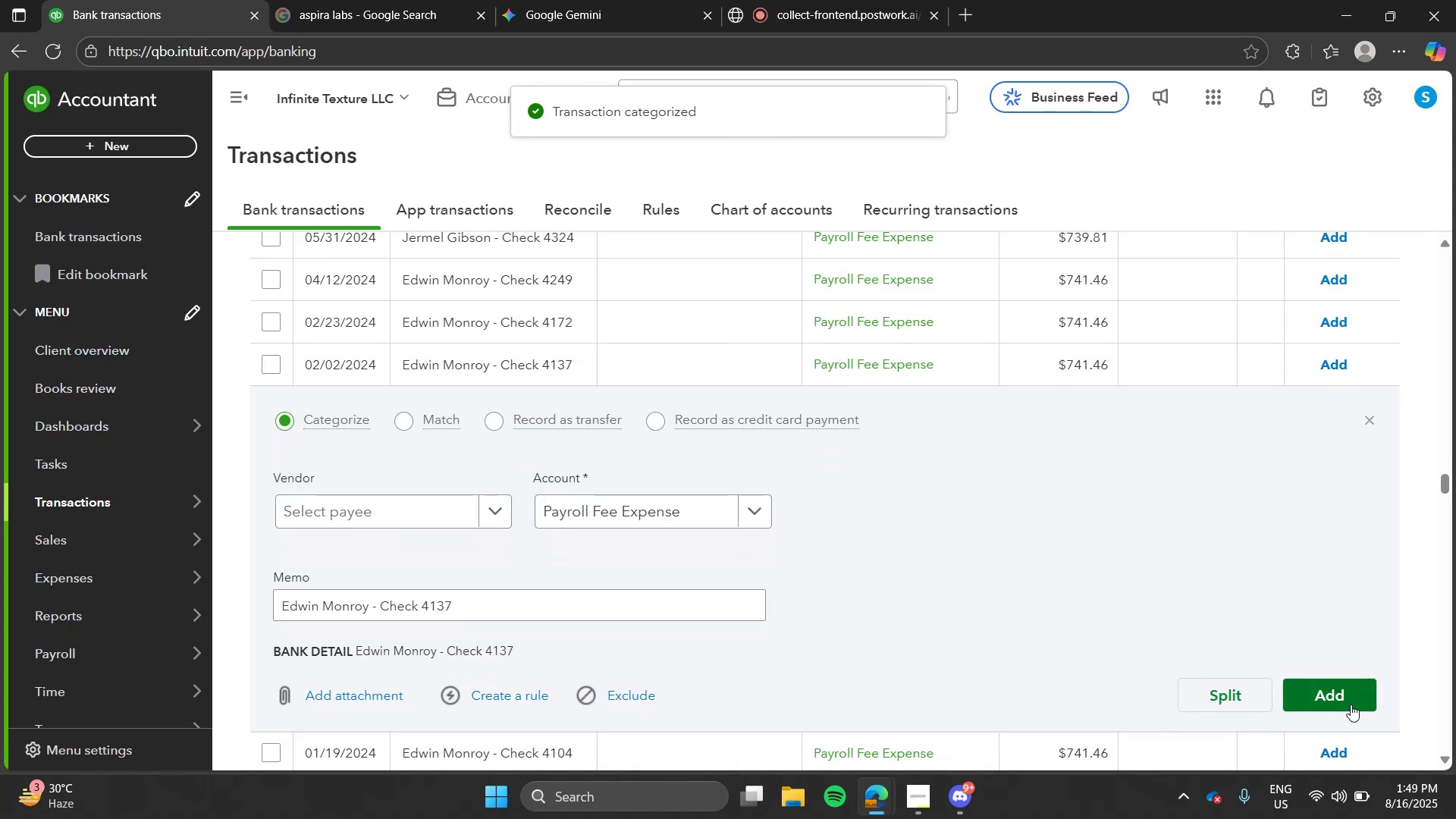 
left_click([1344, 695])
 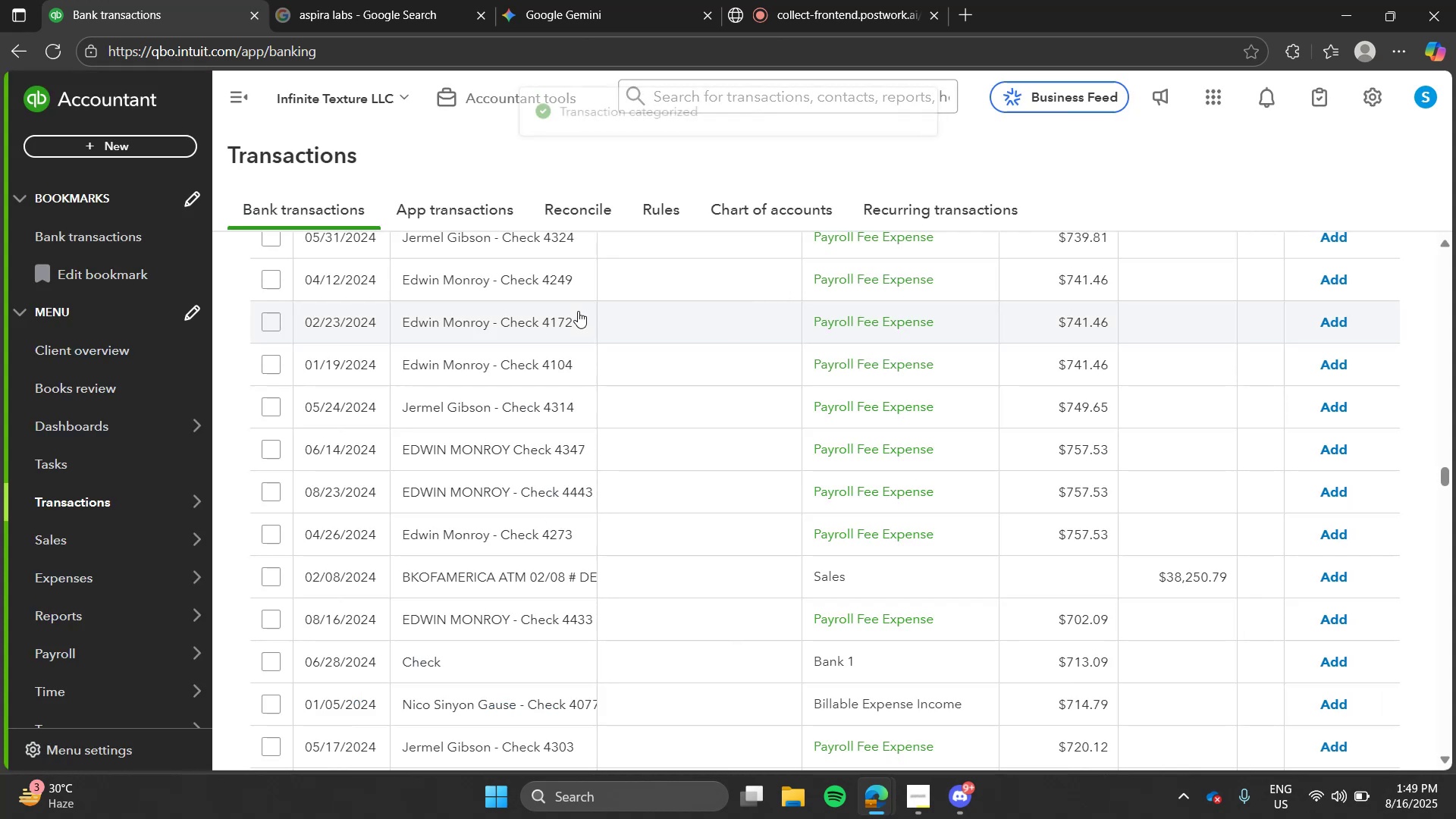 
left_click([577, 311])
 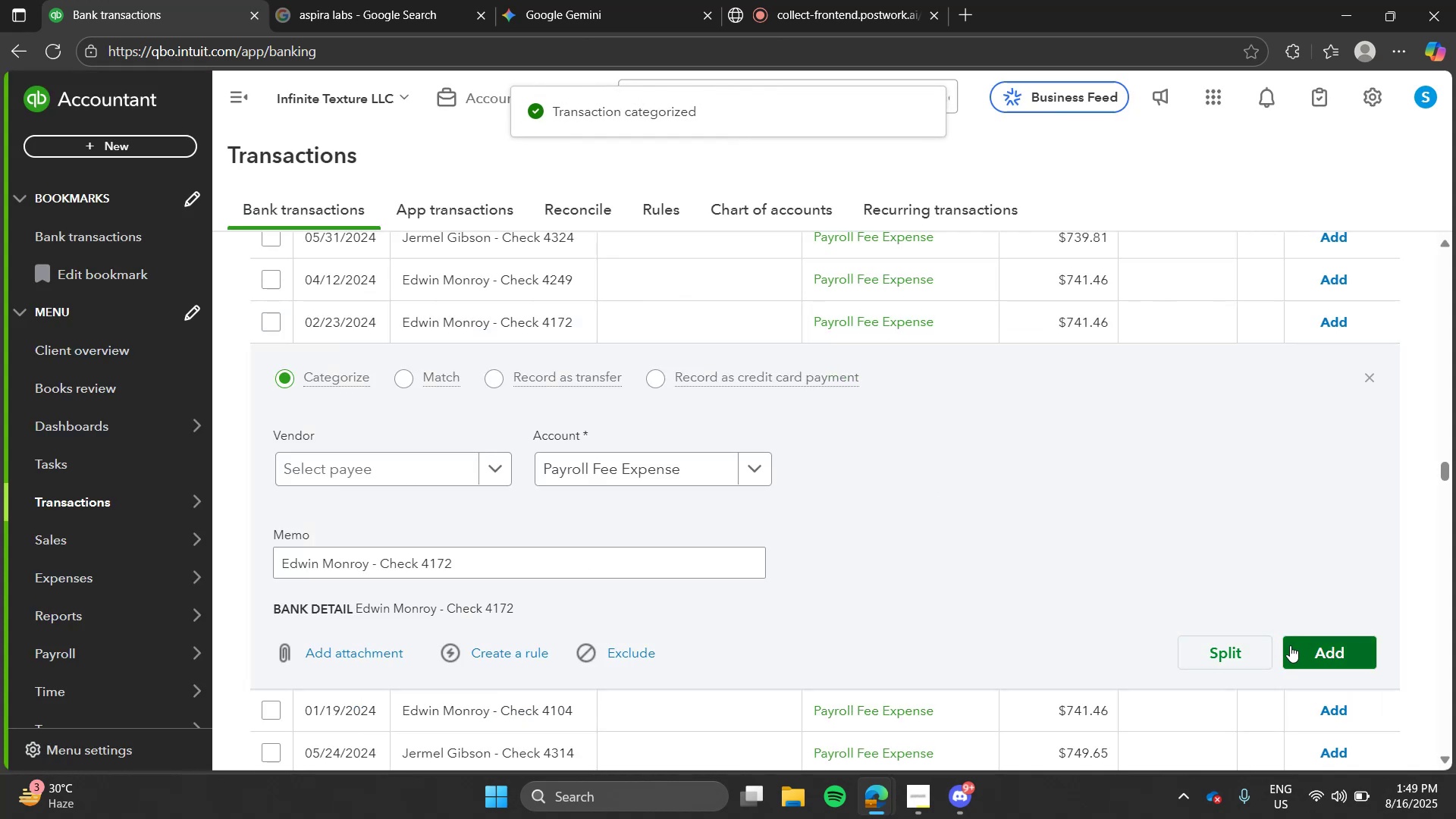 
left_click([1293, 649])
 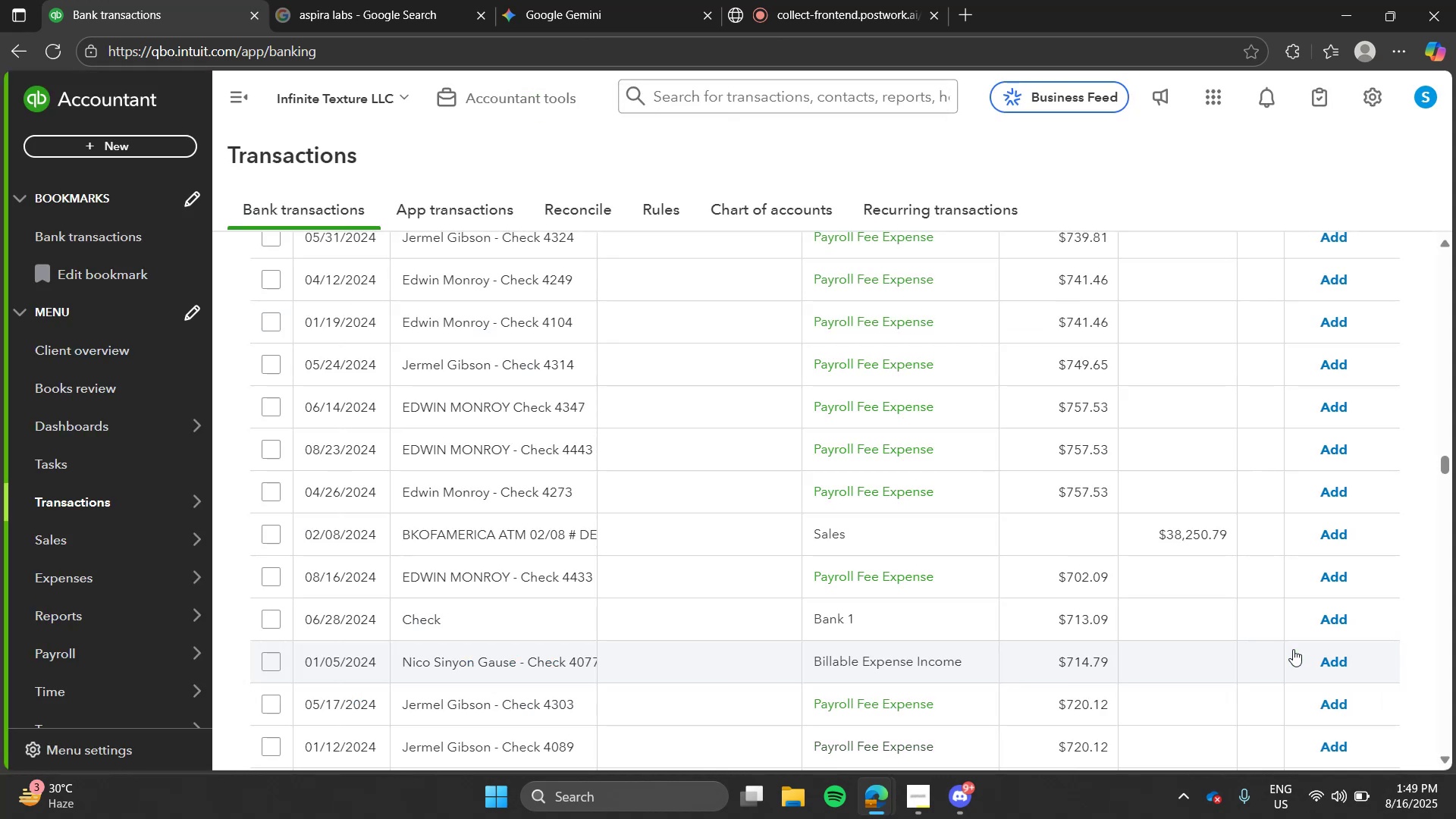 
left_click([717, 331])
 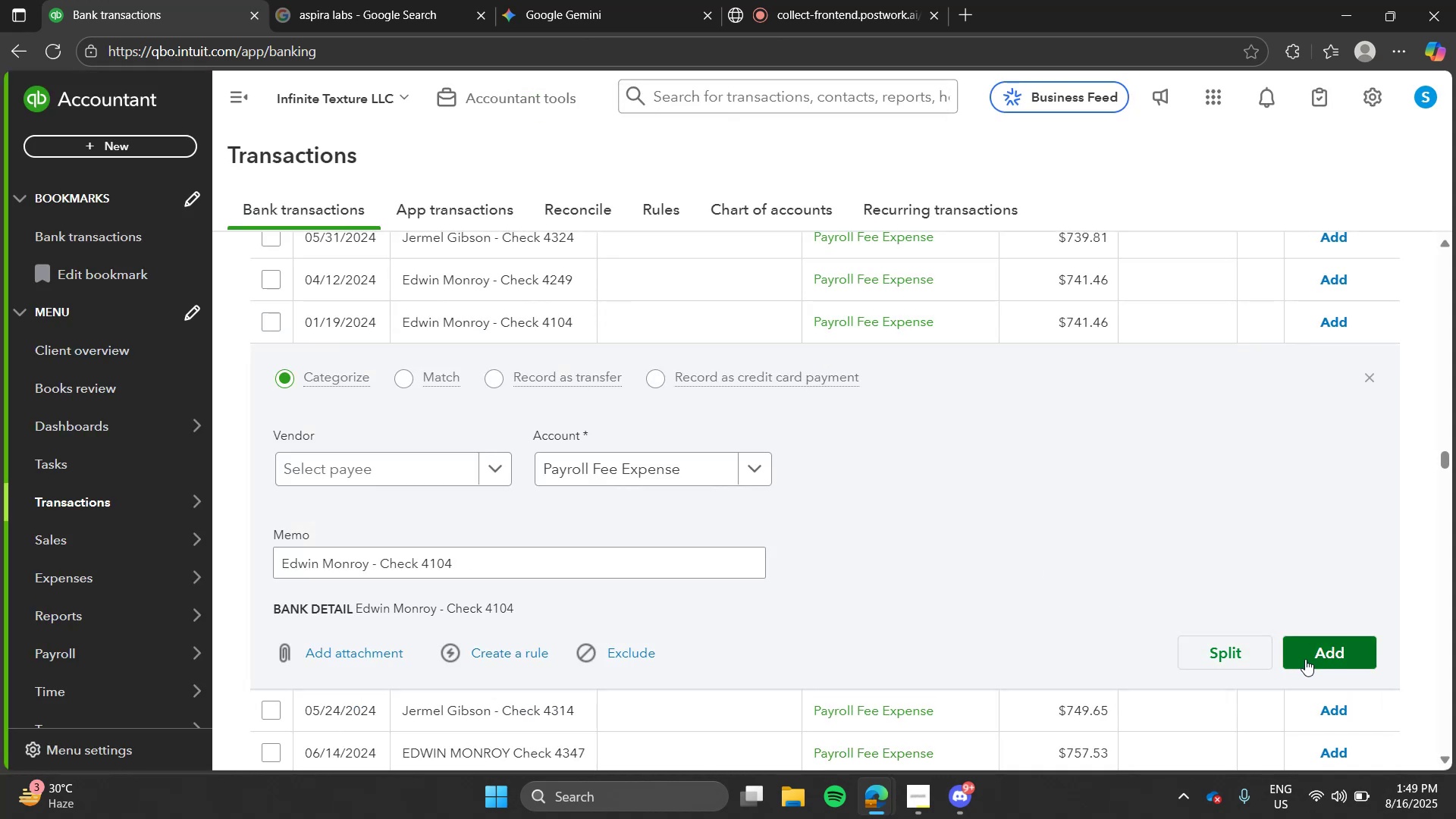 
left_click([1306, 658])
 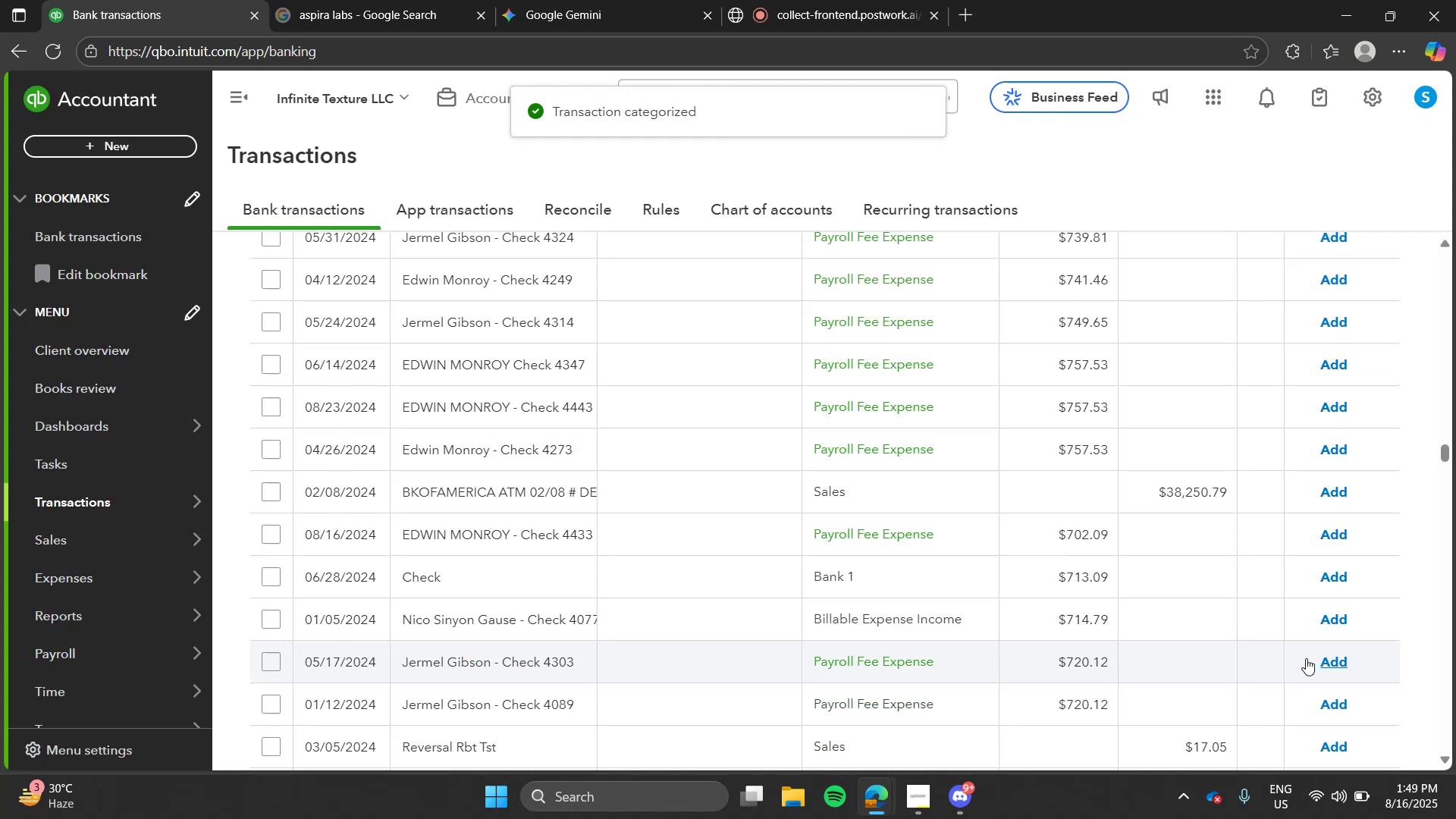 
wait(8.47)
 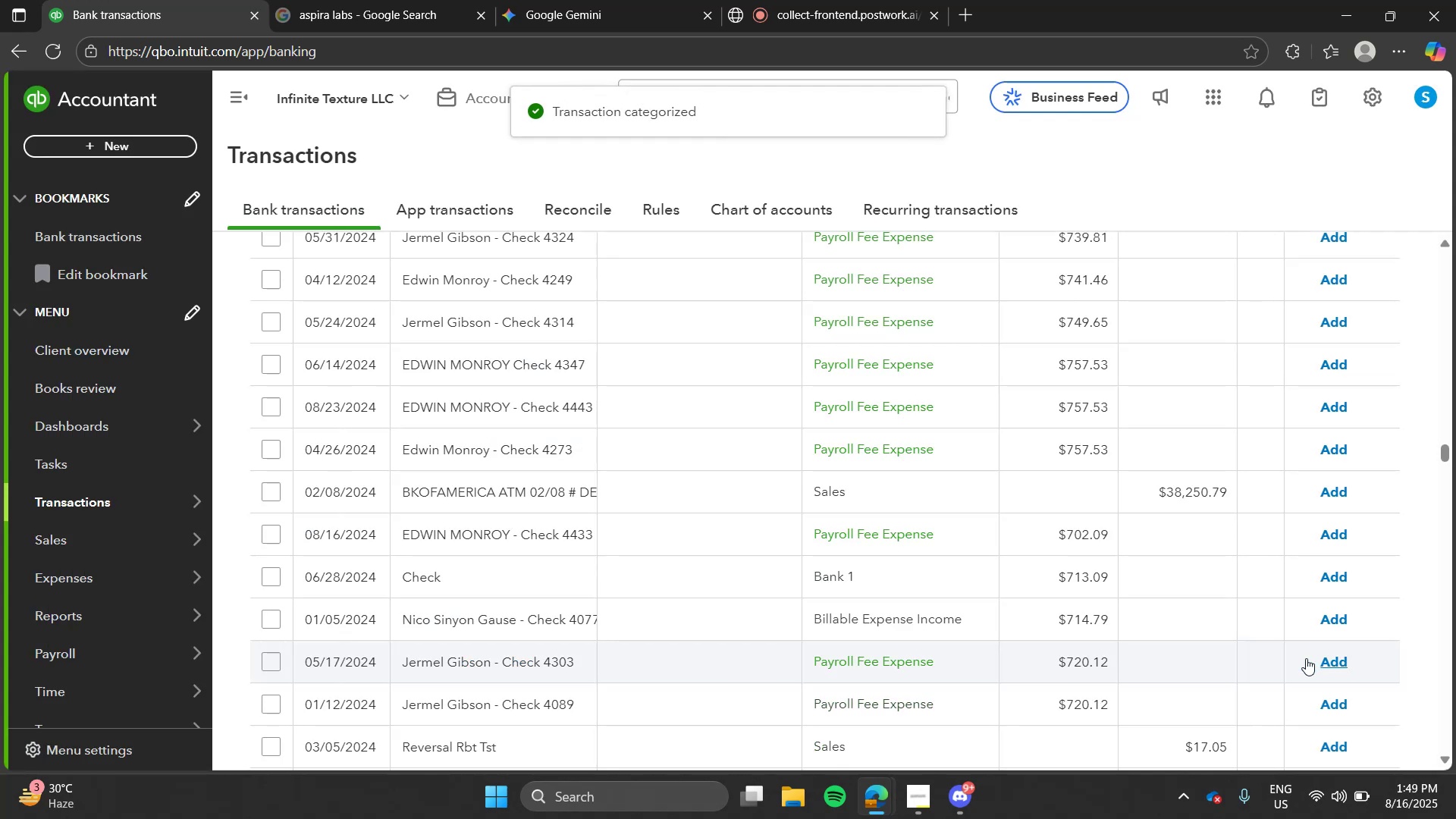 
left_click([871, 403])
 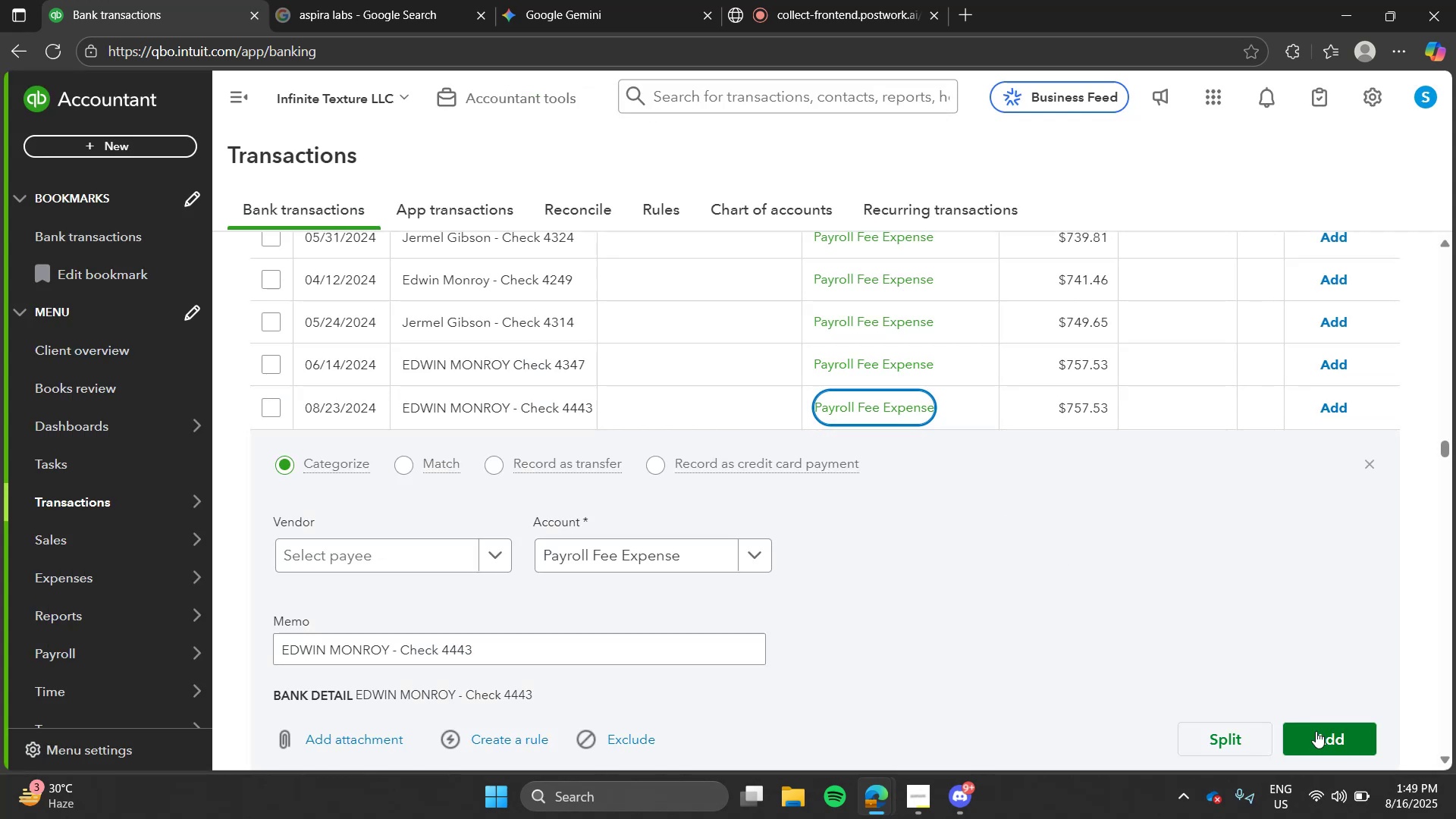 
left_click([1317, 742])
 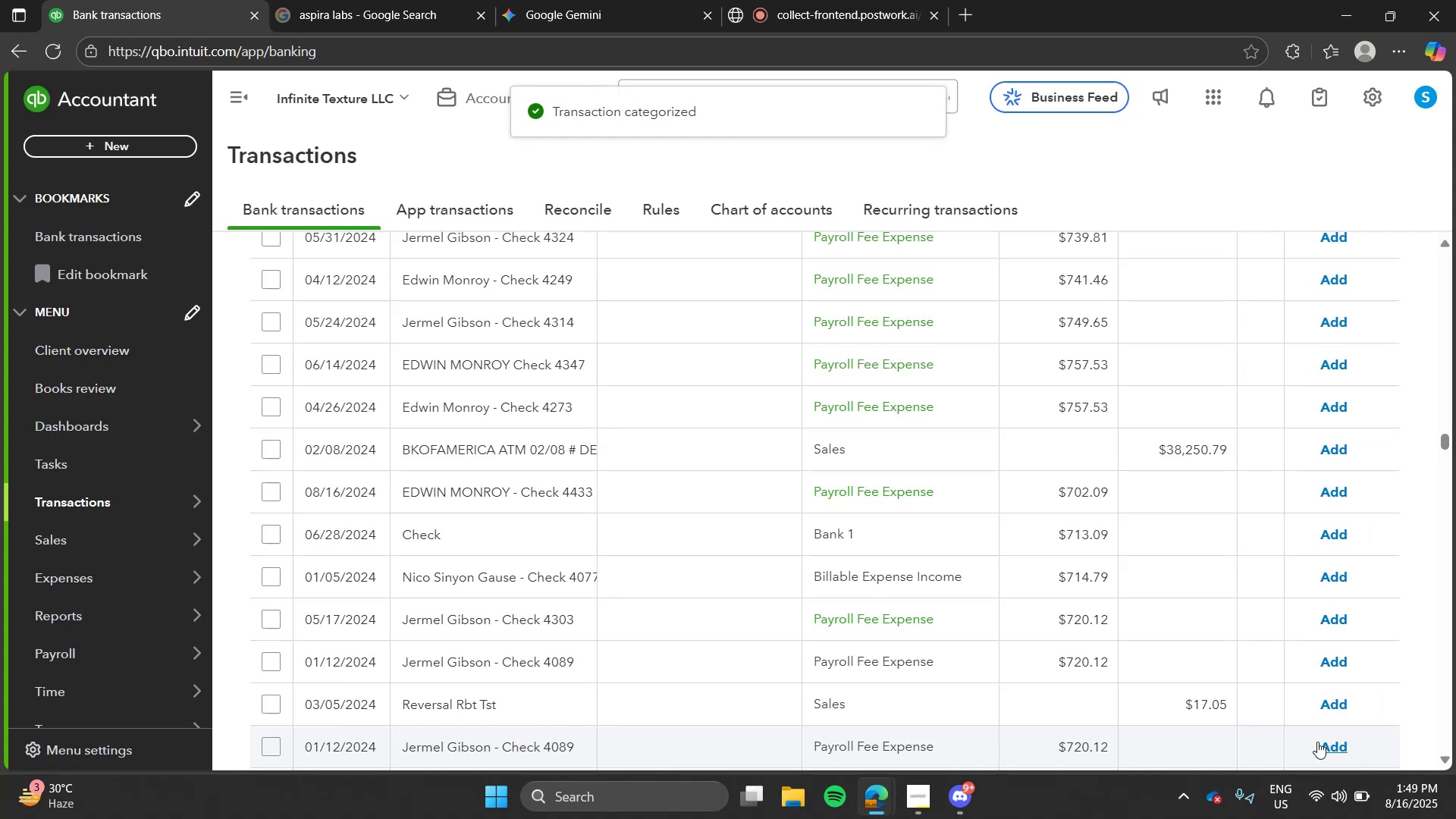 
wait(5.31)
 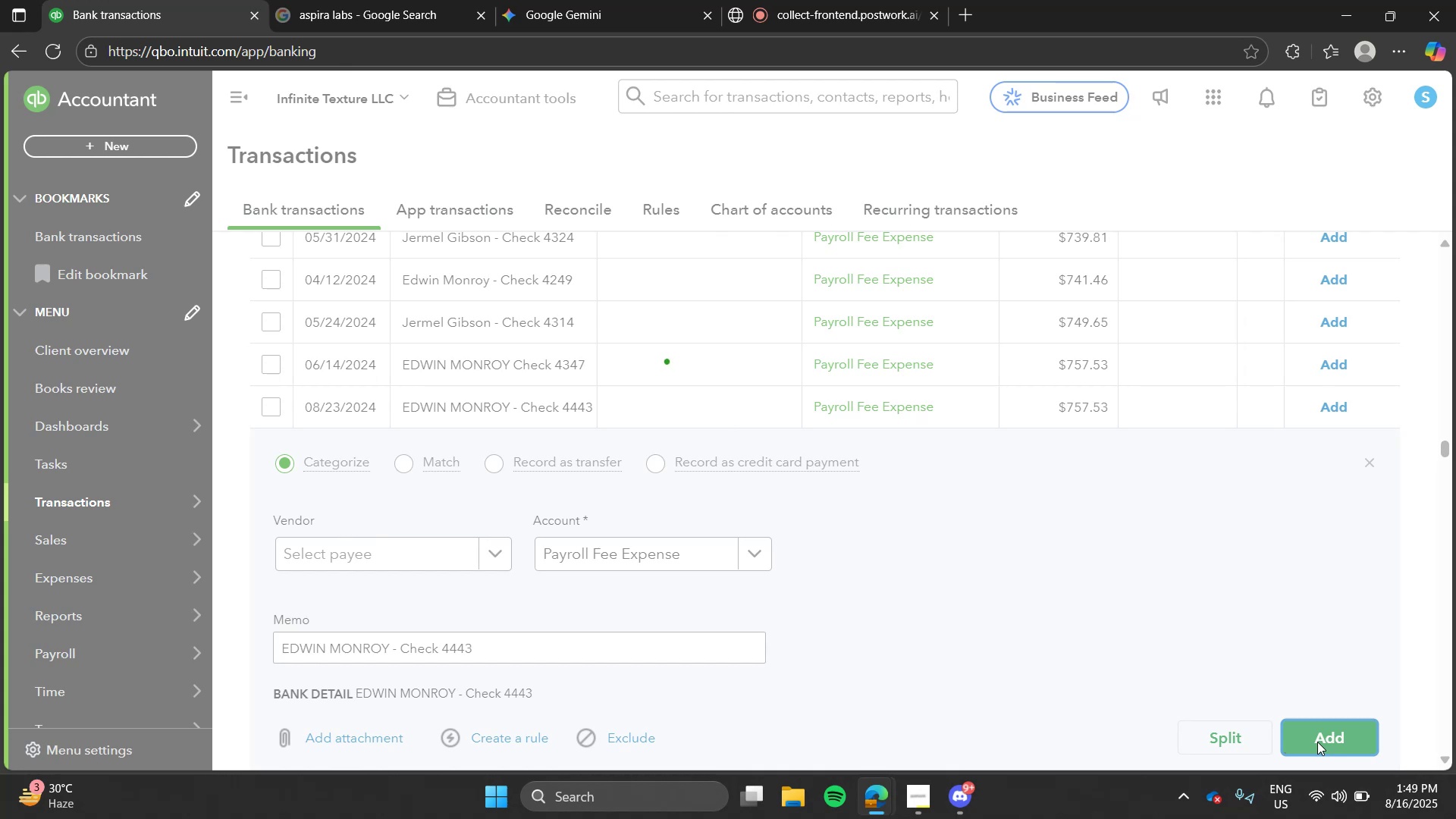 
left_click([805, 367])
 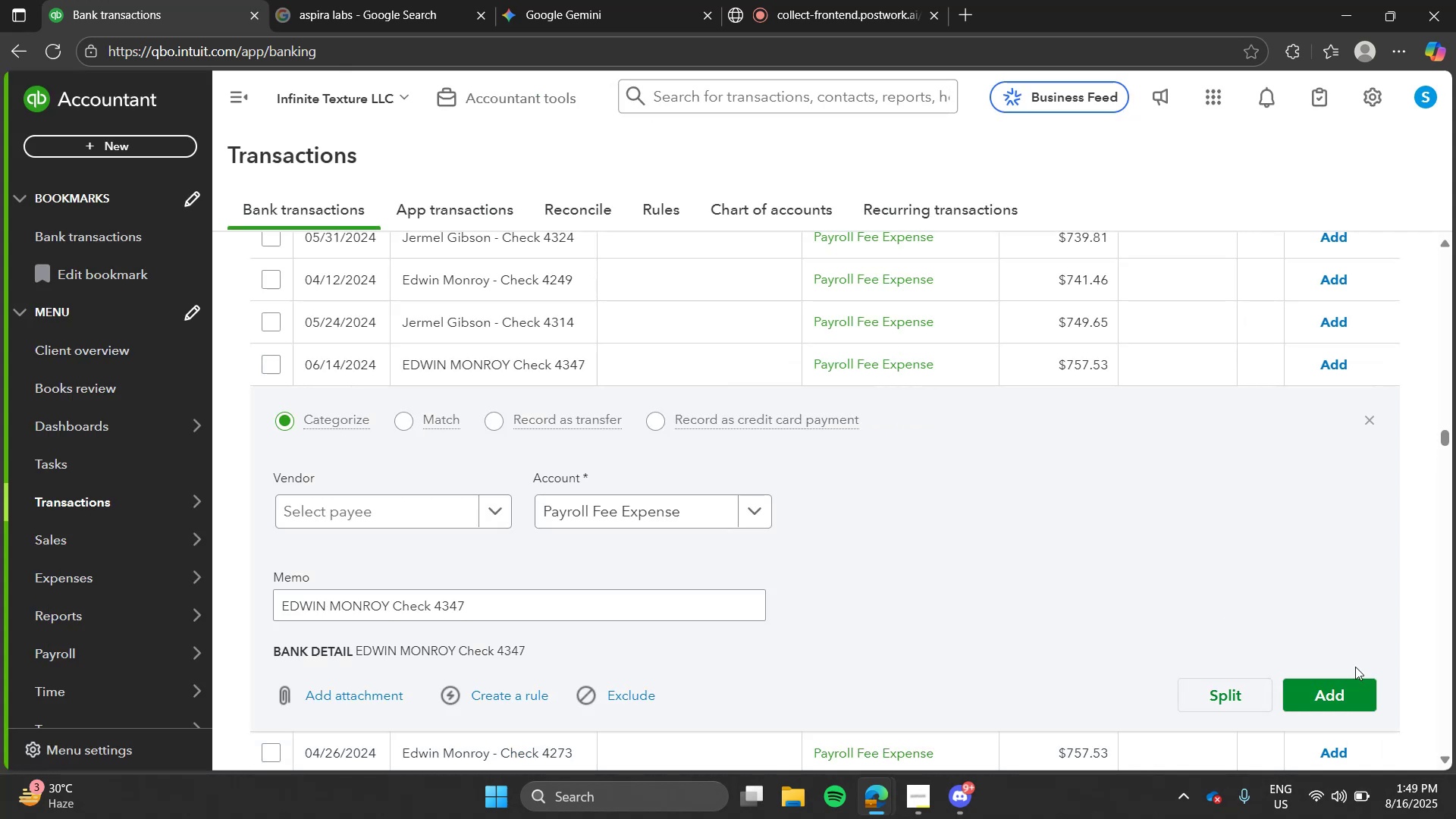 
left_click([1363, 691])
 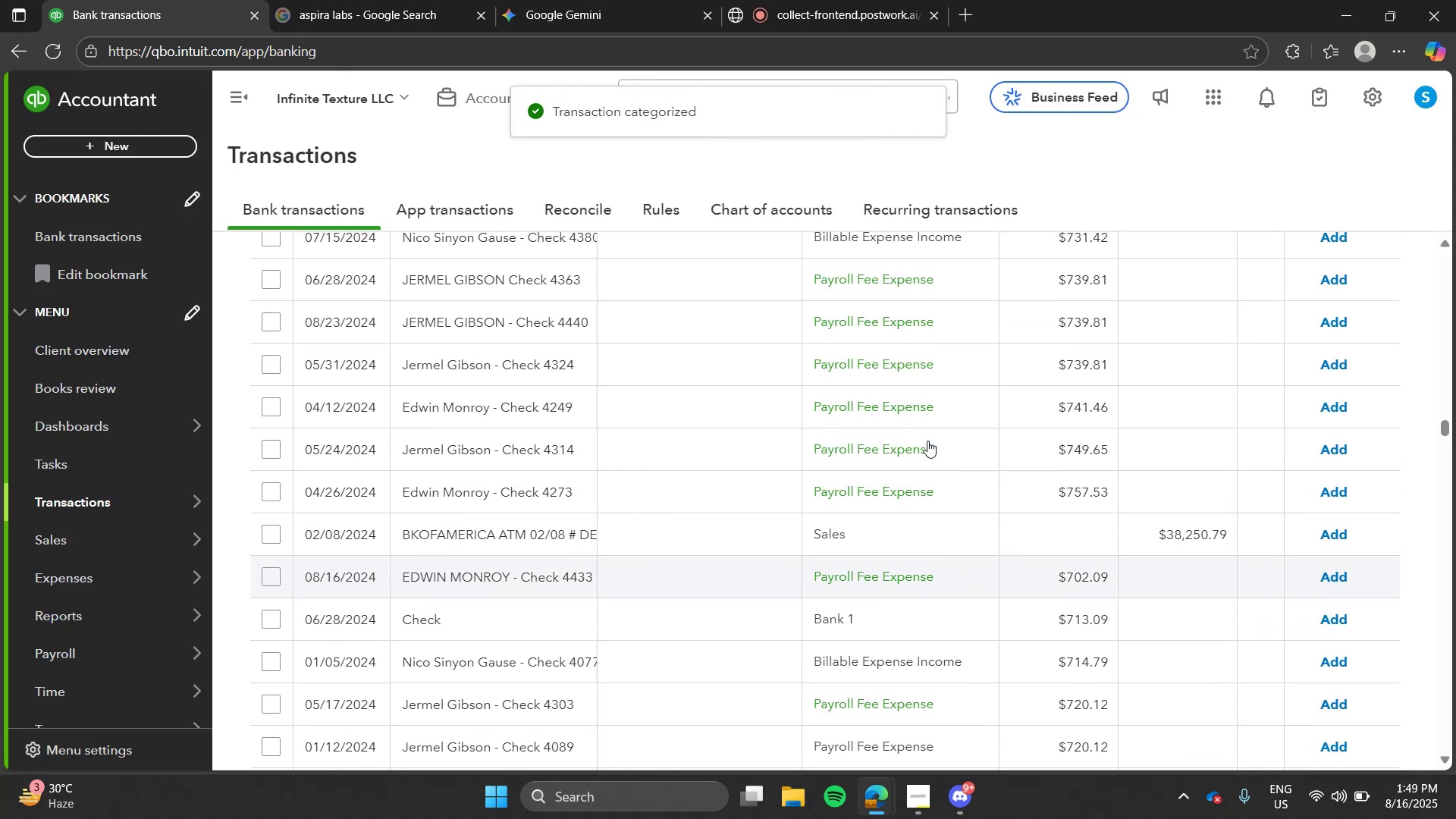 
left_click([620, 385])
 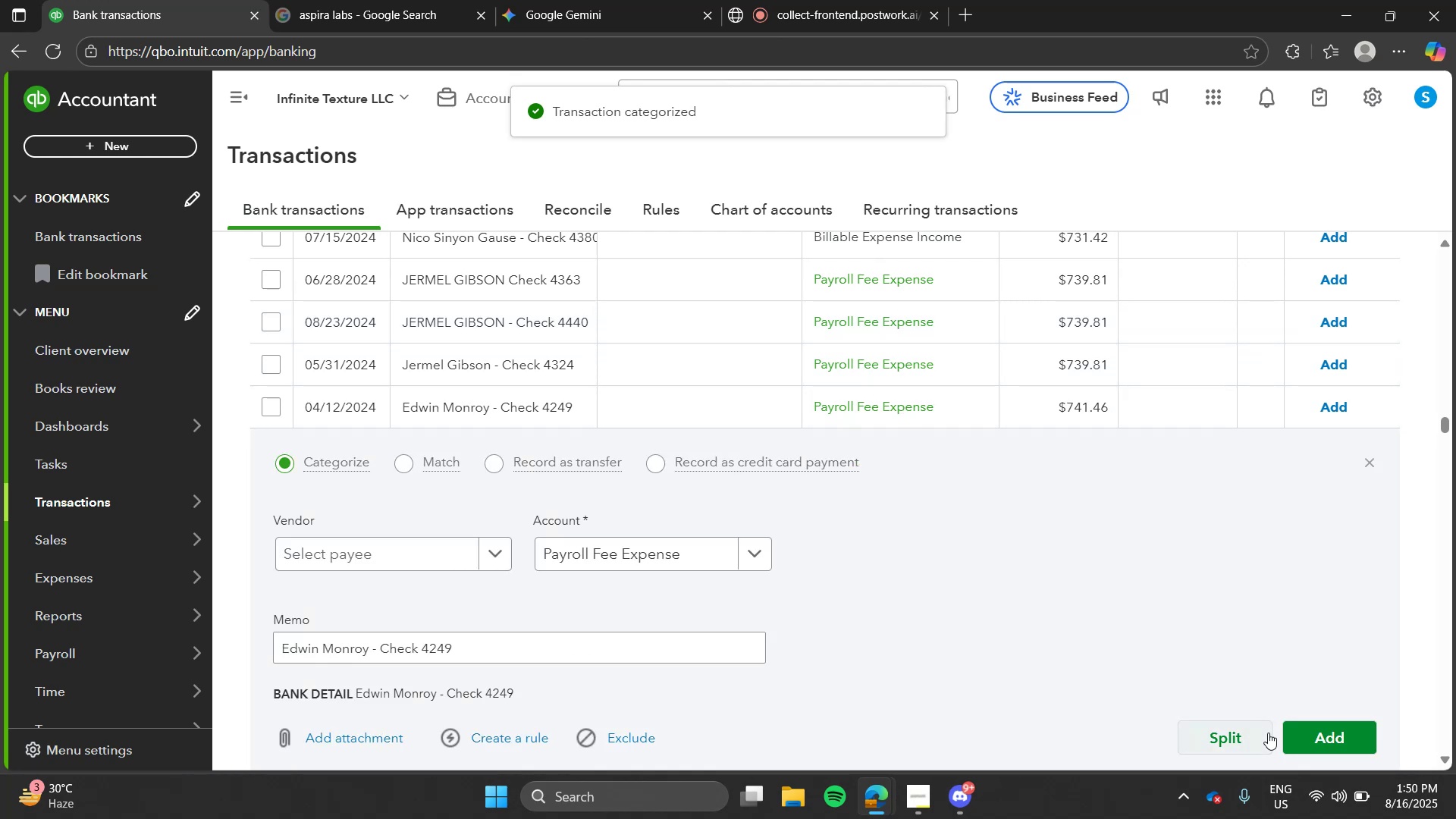 
left_click([1307, 742])
 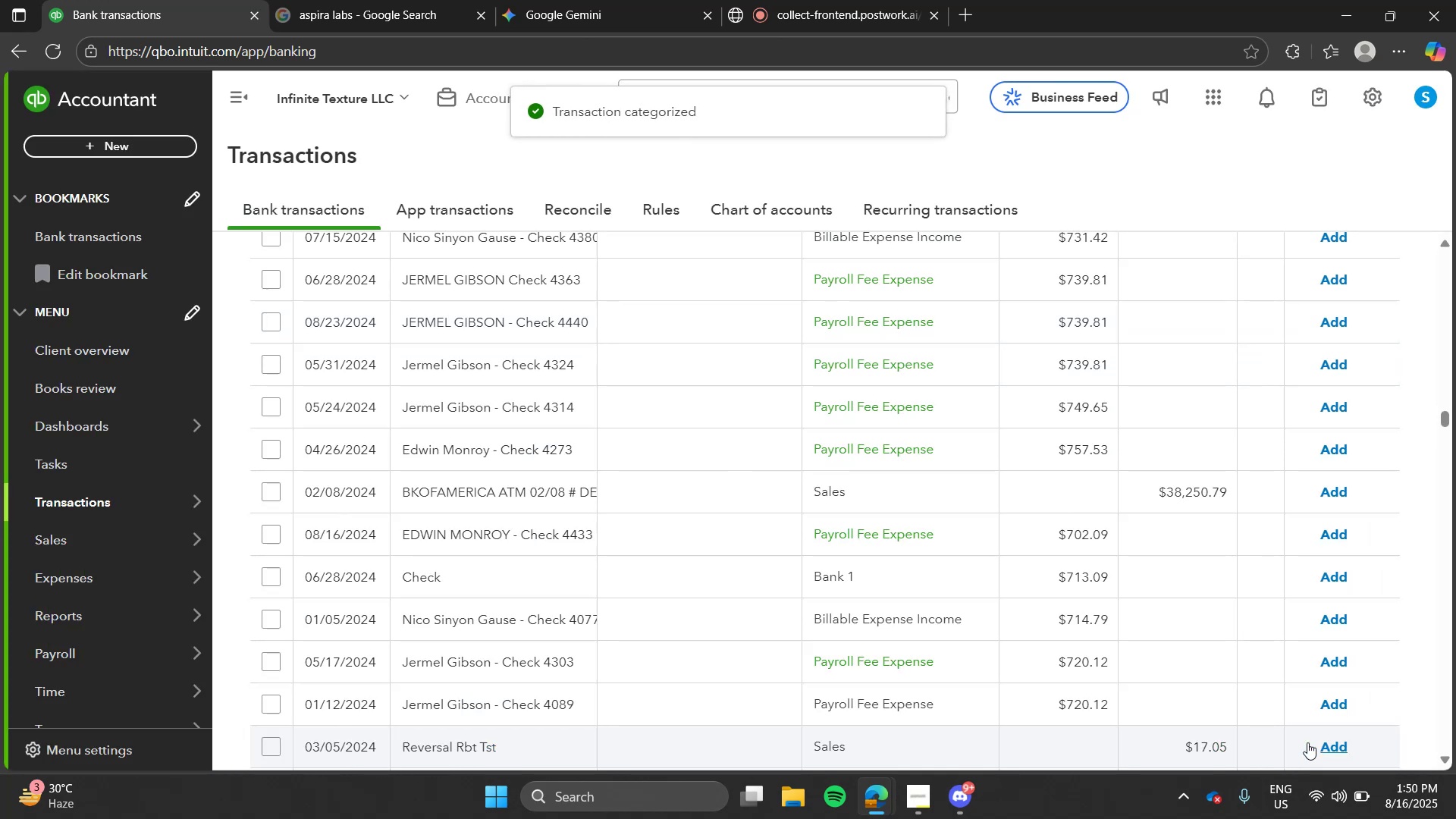 
left_click([825, 396])
 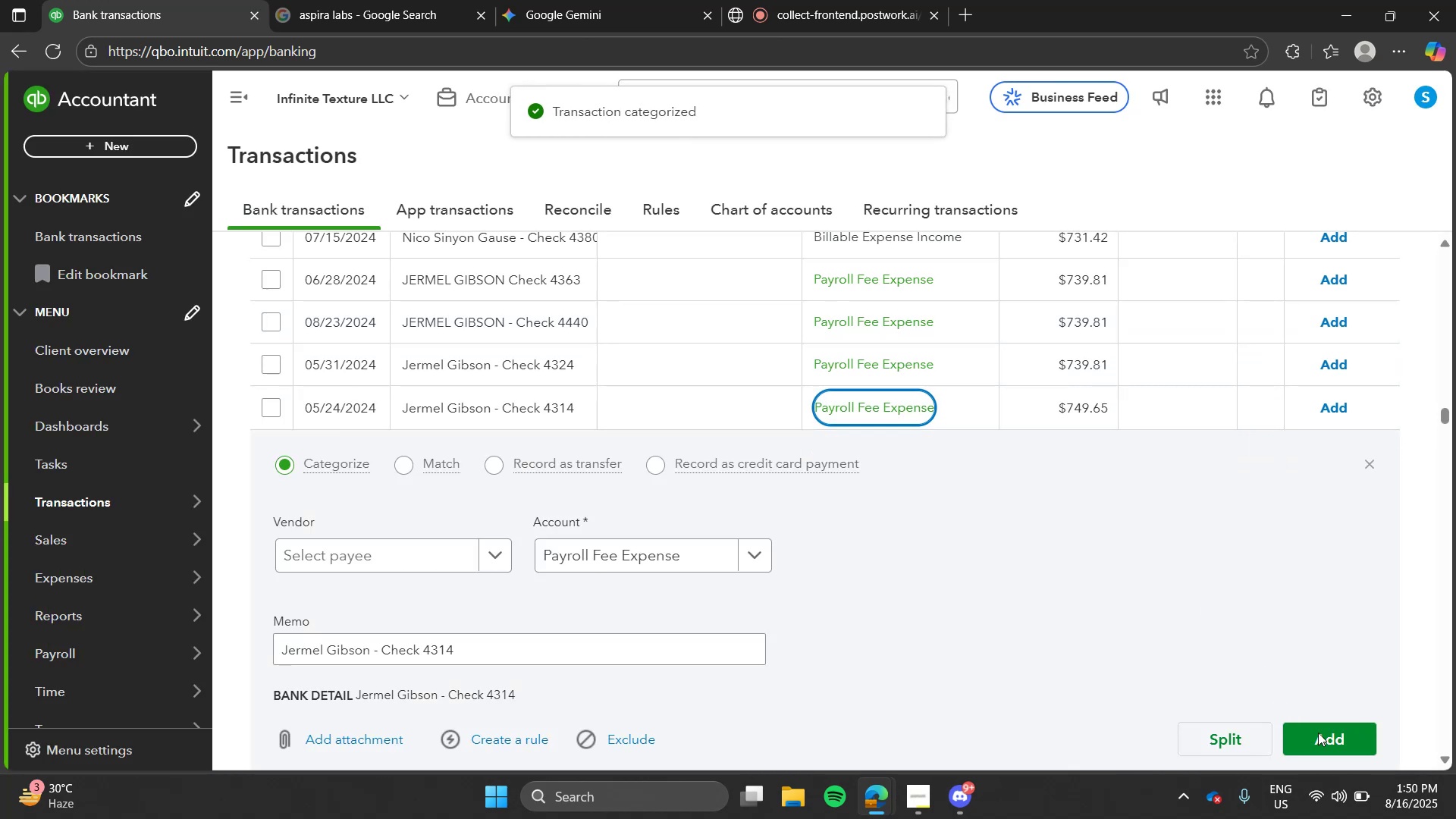 
left_click([1318, 734])
 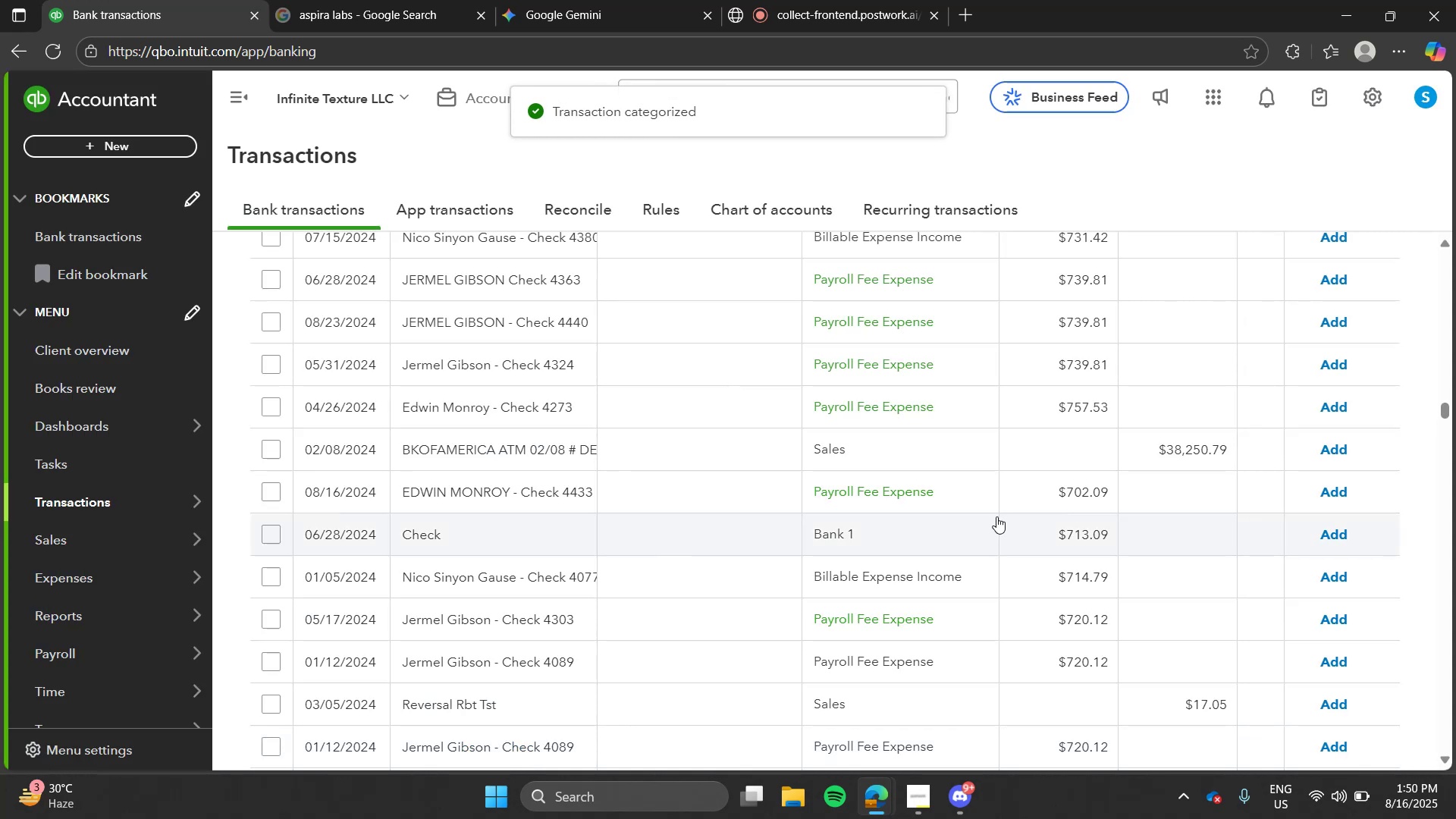 
wait(6.67)
 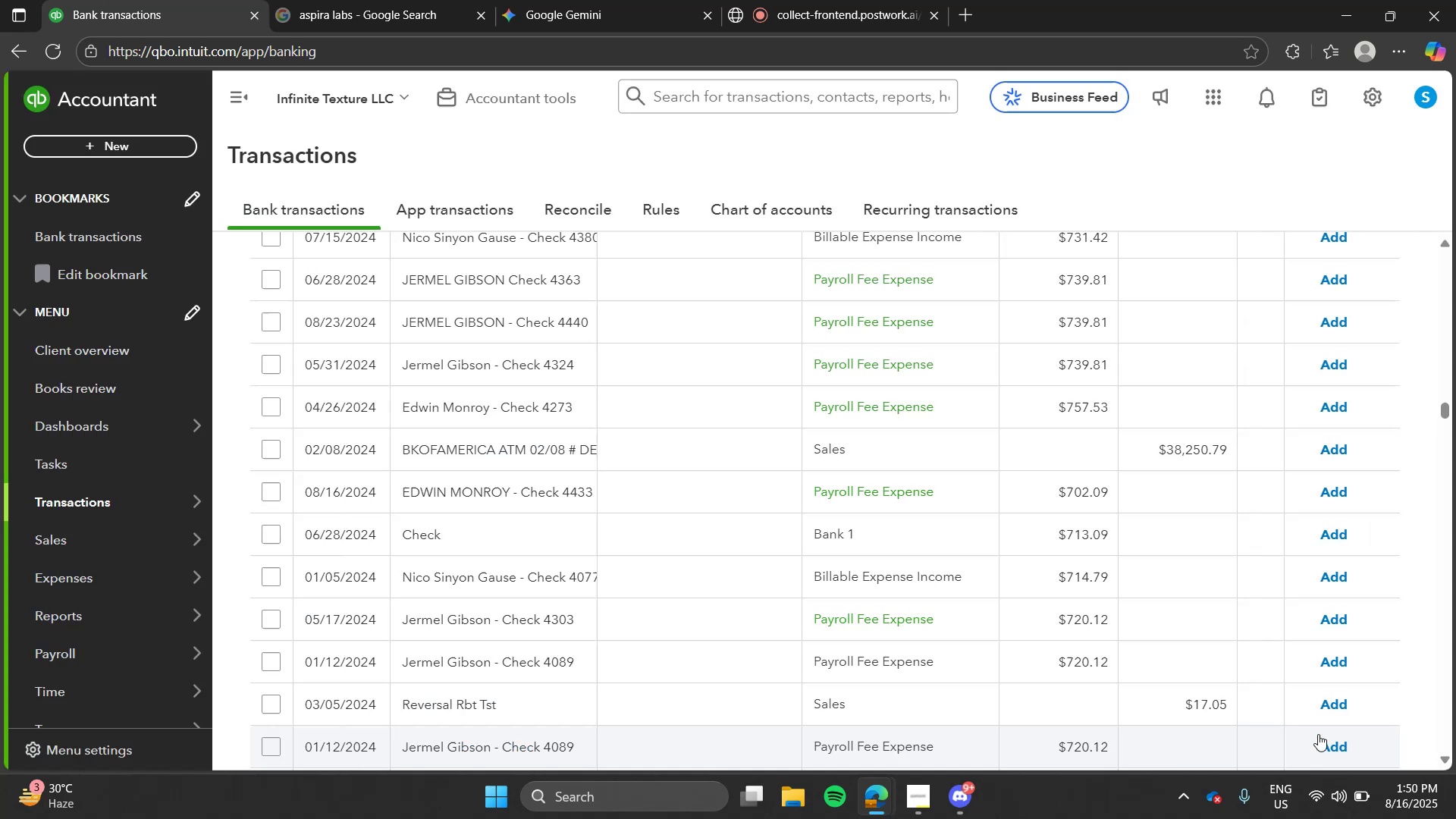 
left_click([670, 334])
 